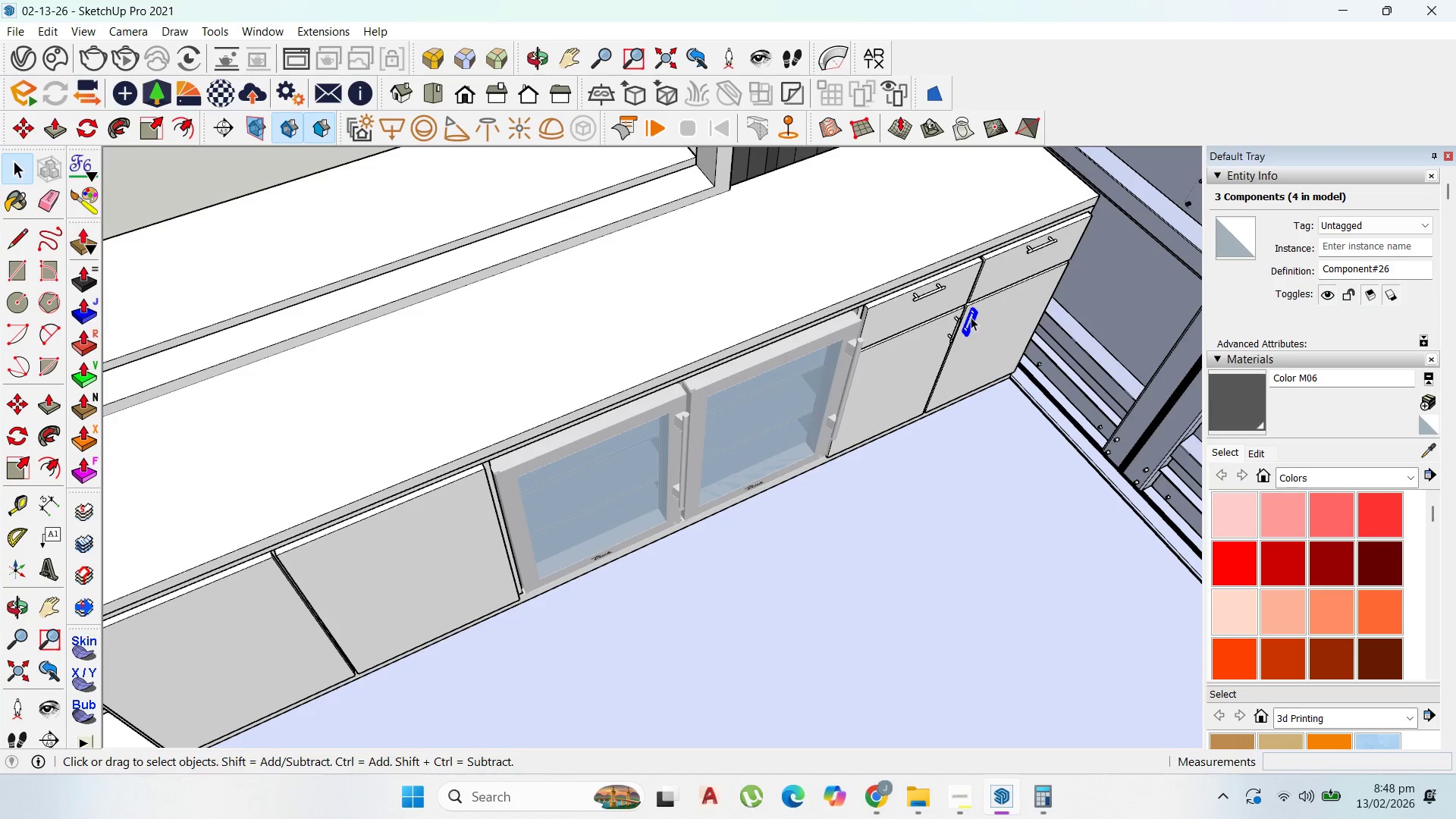 
scroll: coordinate [979, 395], scroll_direction: down, amount: 3.0
 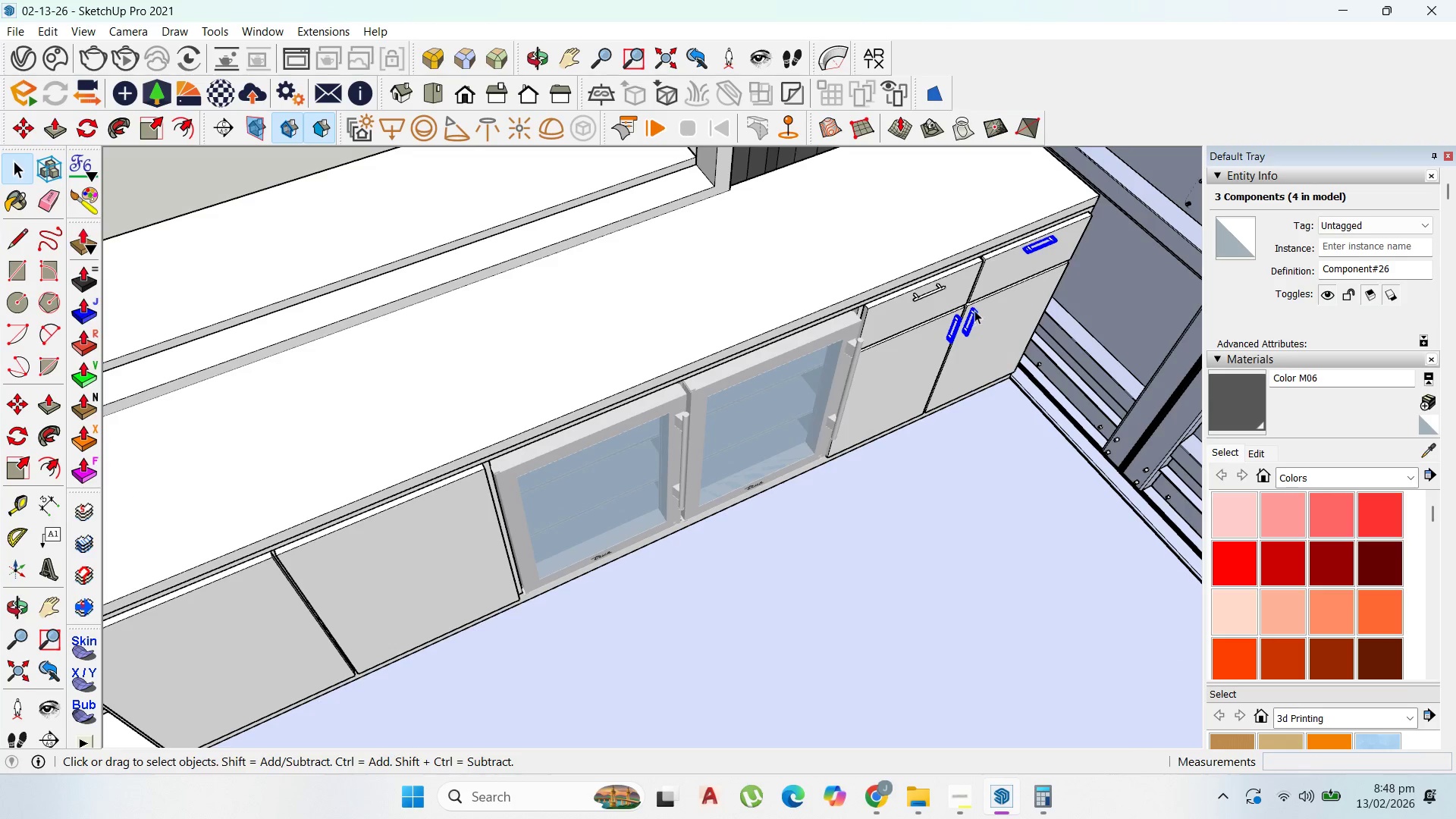 
hold_key(key=ShiftLeft, duration=0.59)
left_click([956, 322])
 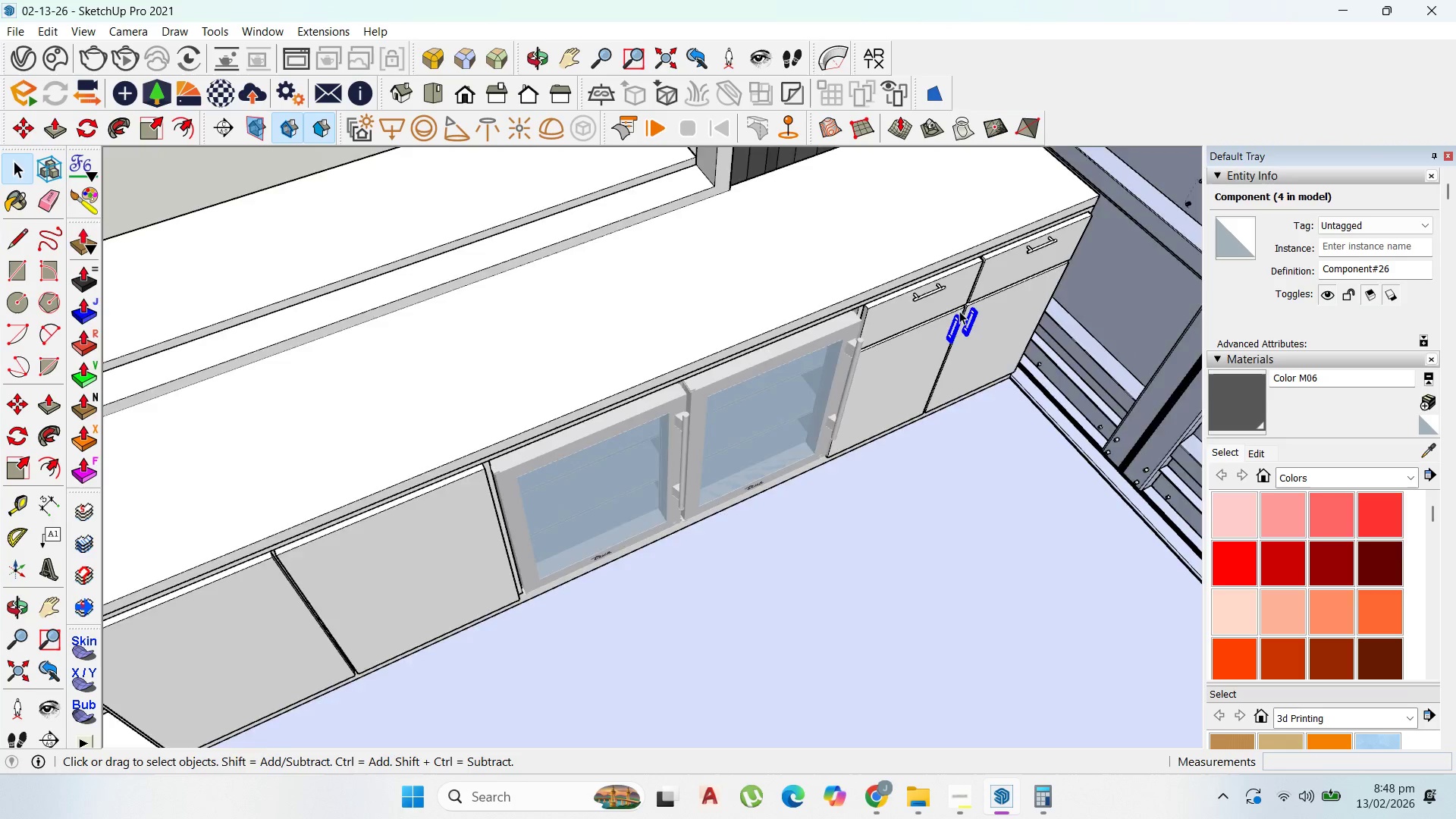 
key(M)
 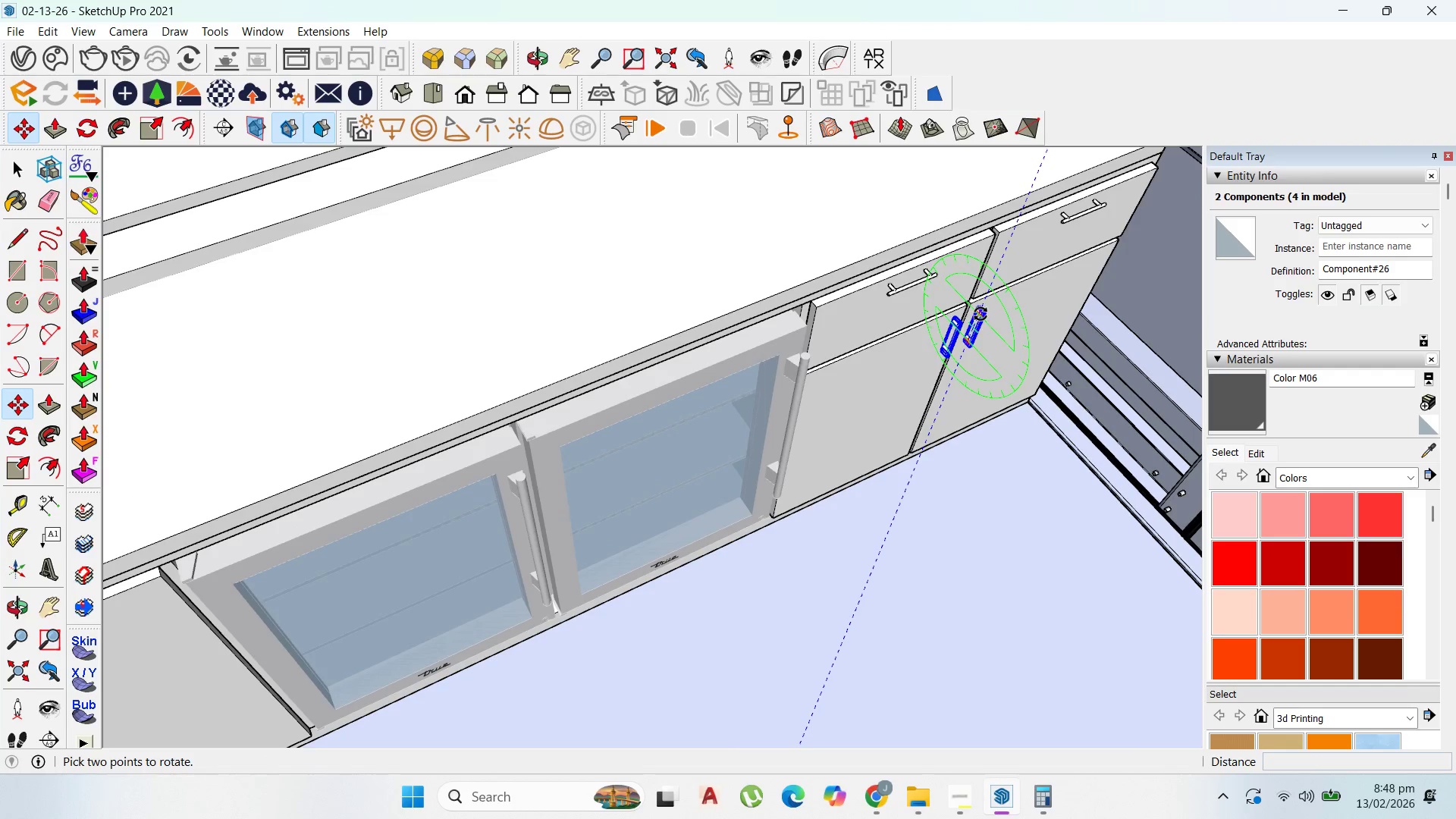 
scroll: coordinate [979, 312], scroll_direction: up, amount: 7.0
 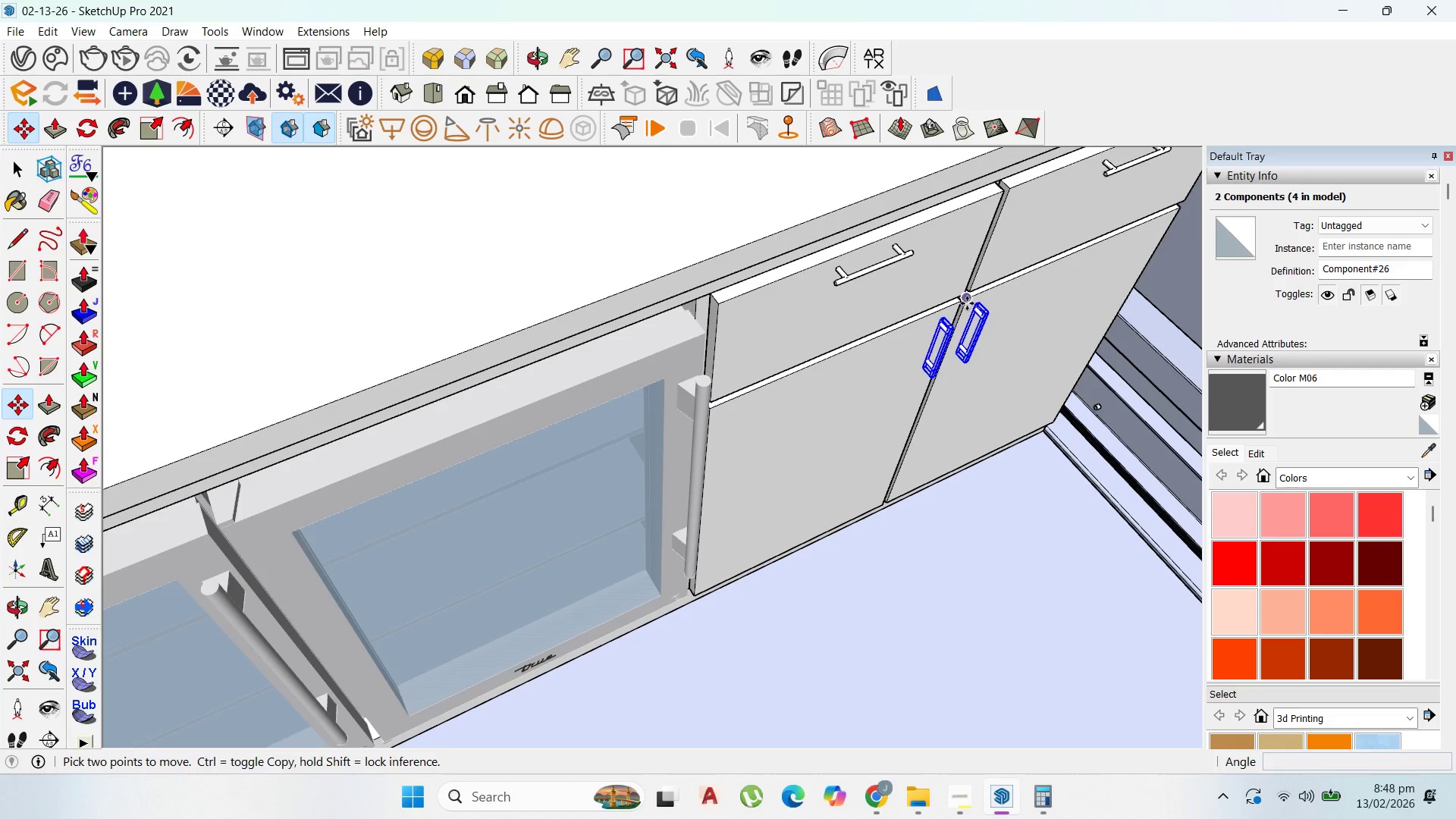 
left_click([966, 303])
 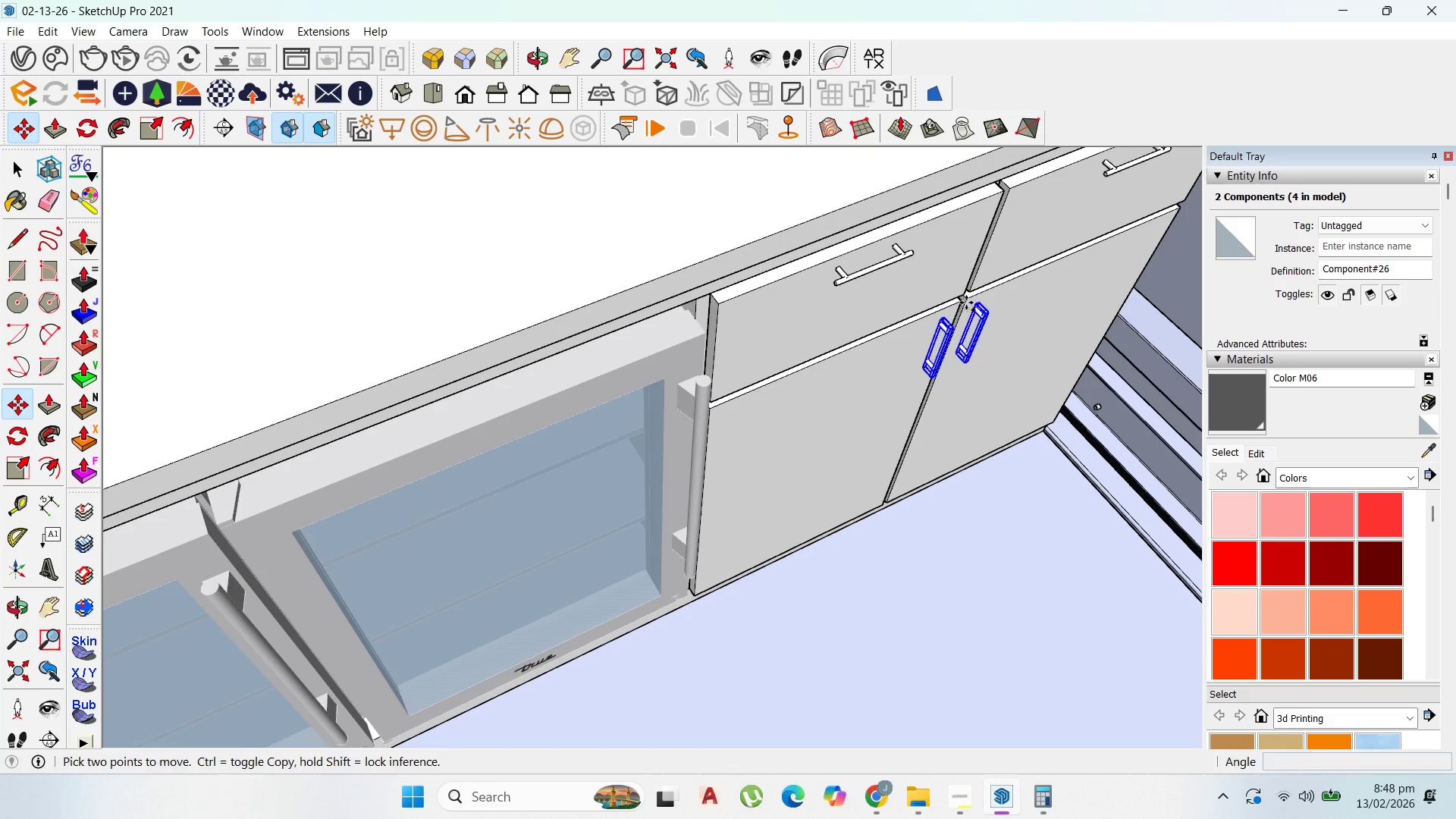 
key(Control+ControlLeft)
 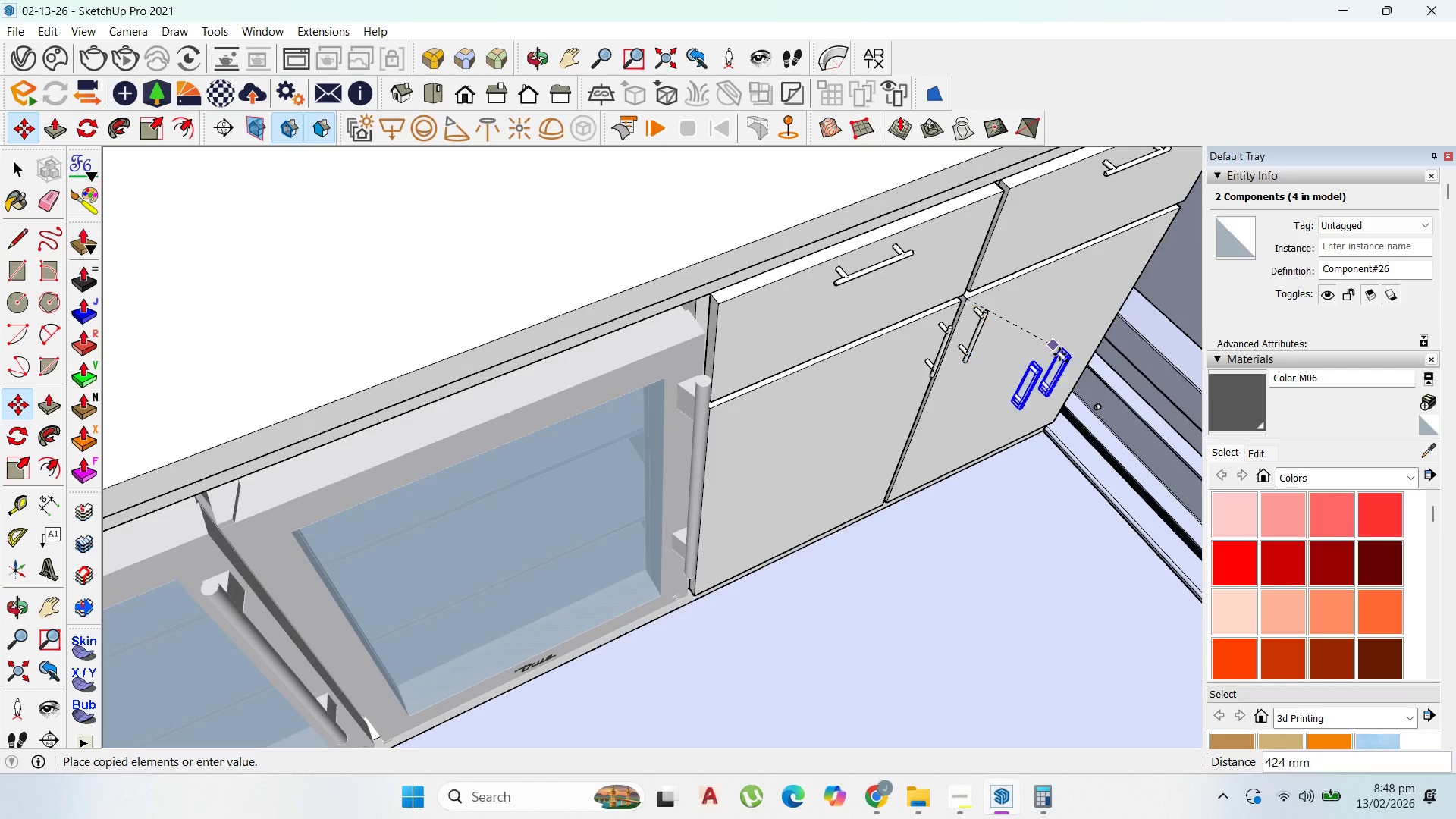 
scroll: coordinate [519, 544], scroll_direction: down, amount: 6.0
 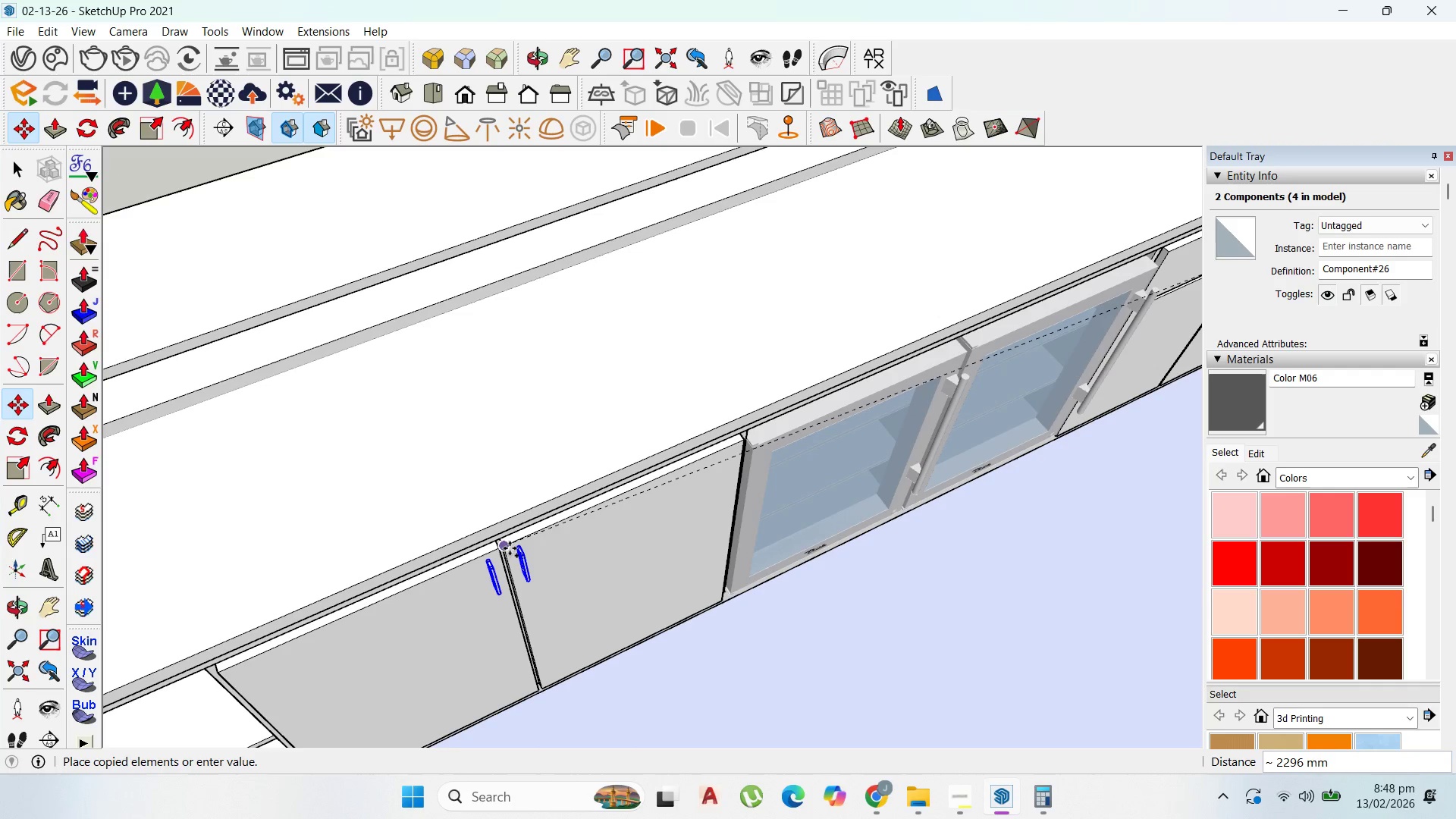 
left_click_drag(start_coordinate=[508, 547], to_coordinate=[515, 542])
 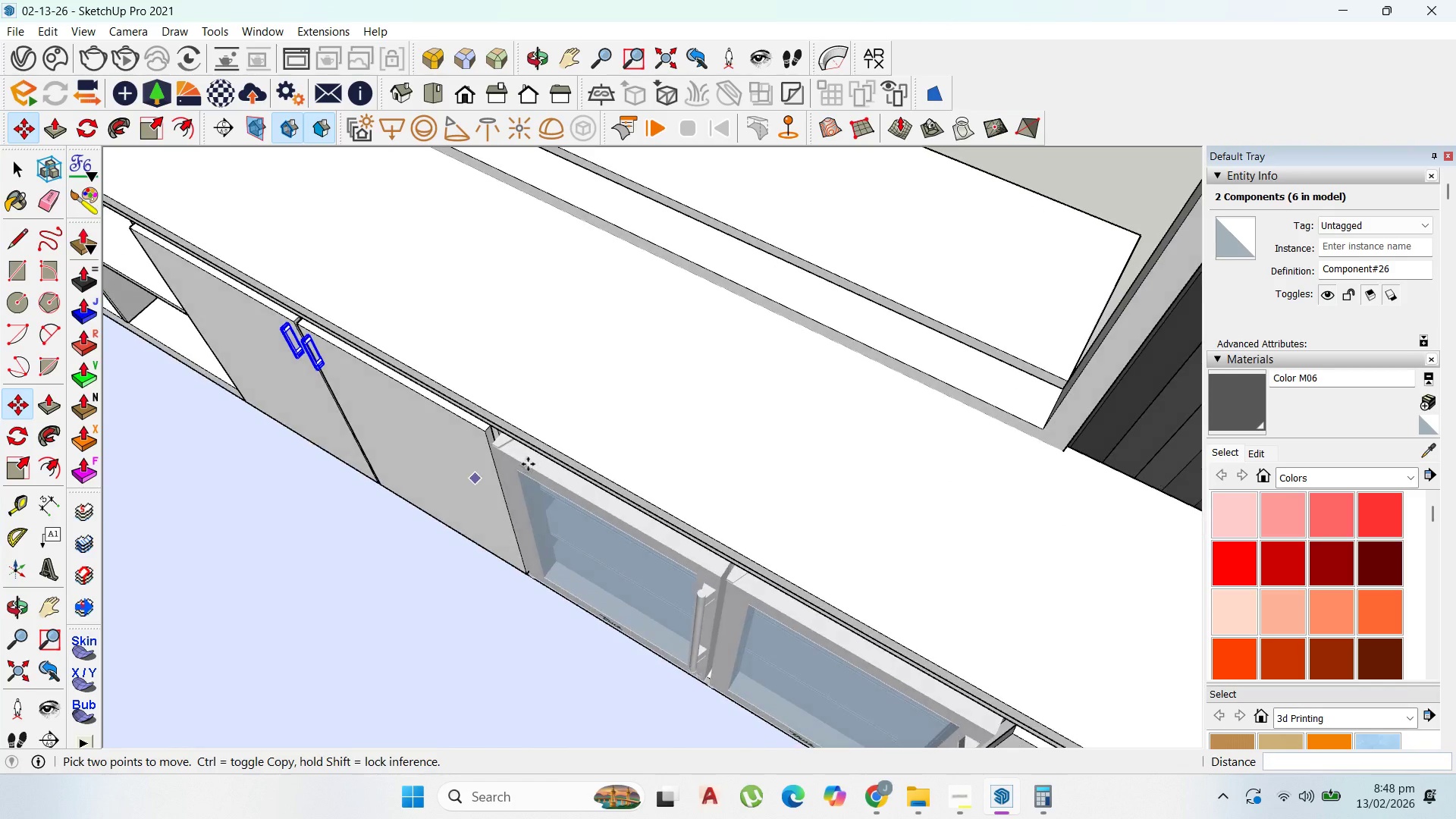 
scroll: coordinate [798, 377], scroll_direction: down, amount: 13.0
 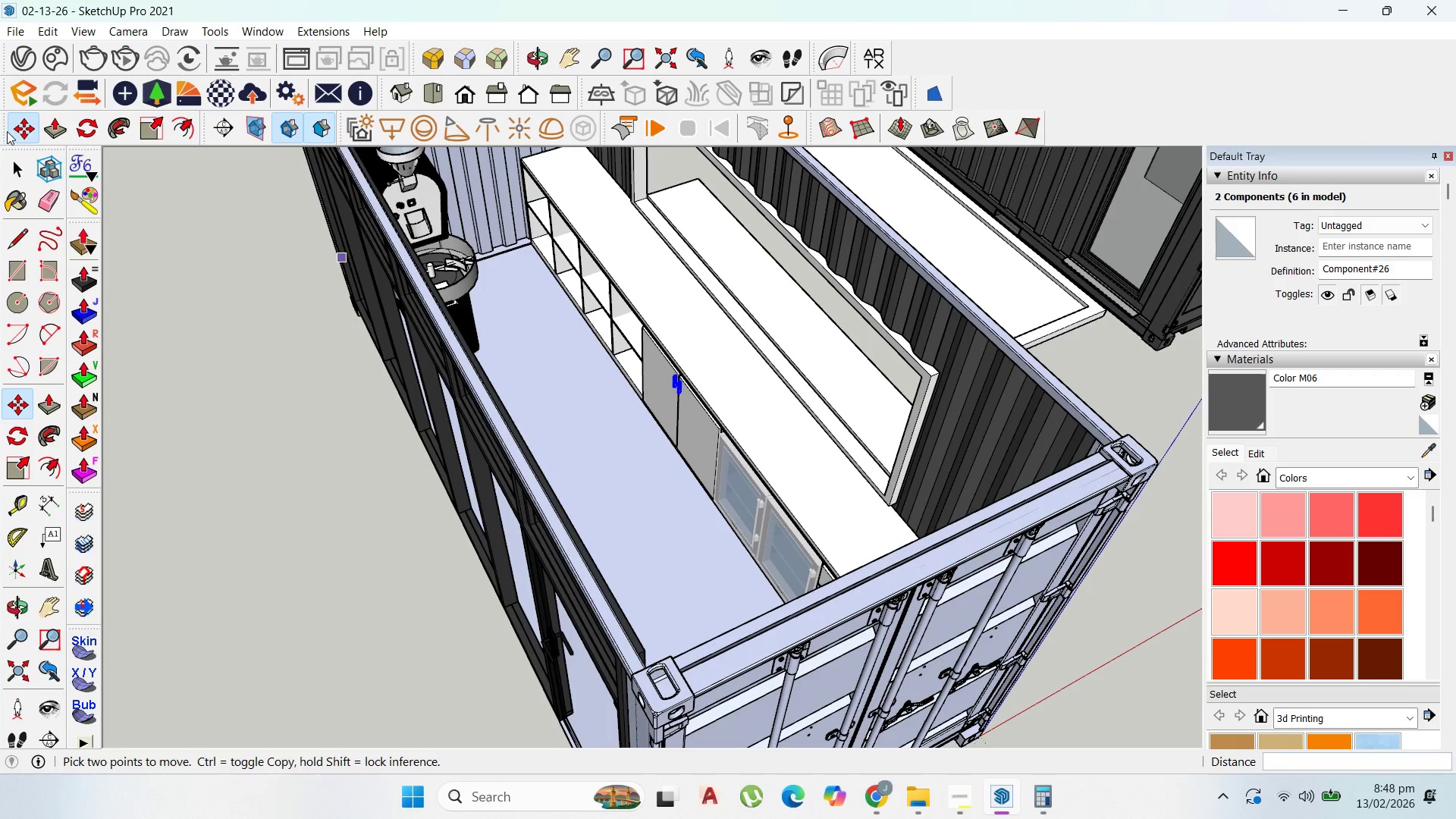 
scroll: coordinate [702, 361], scroll_direction: up, amount: 3.0
 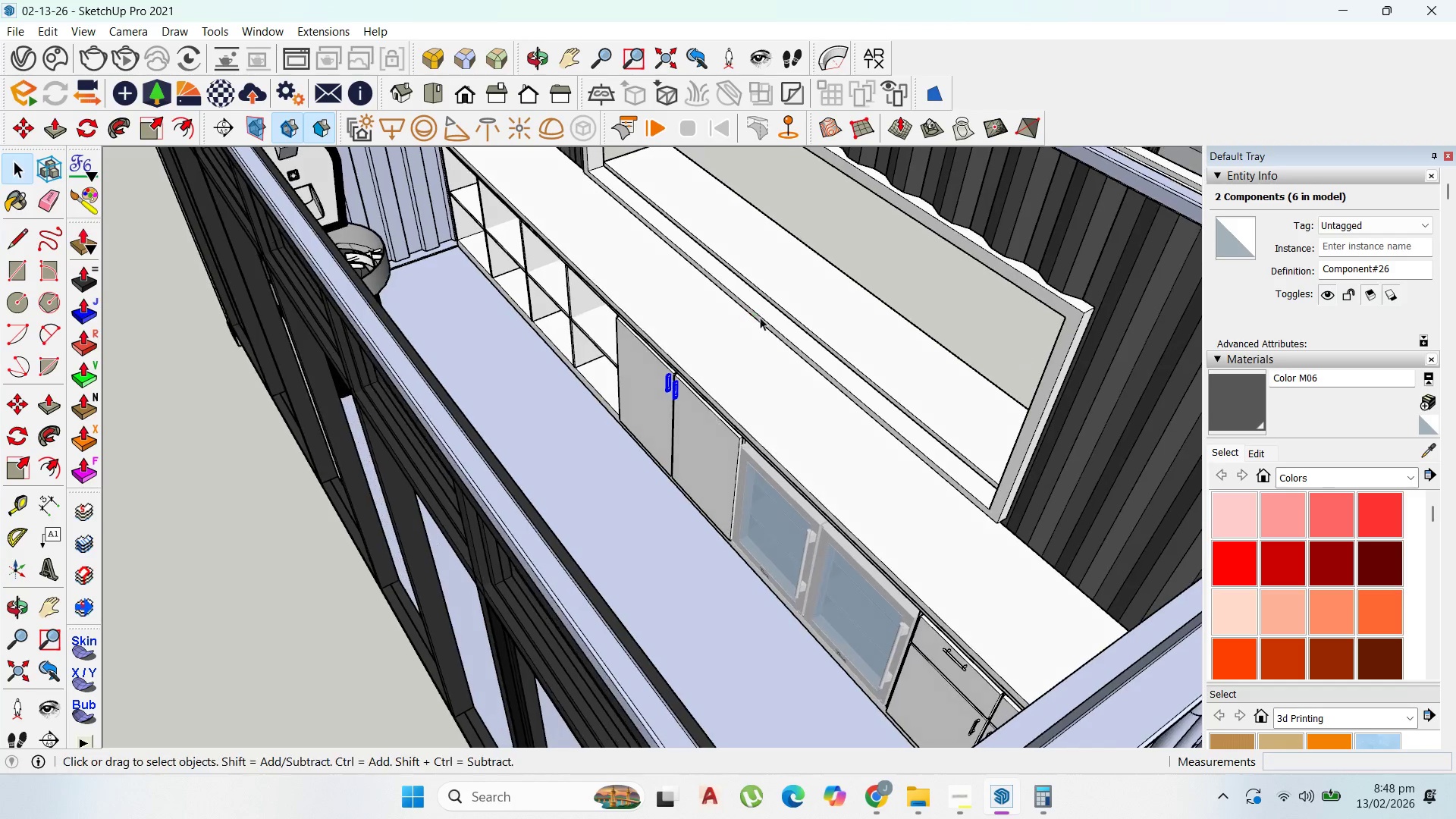 
scroll: coordinate [692, 267], scroll_direction: down, amount: 5.0
 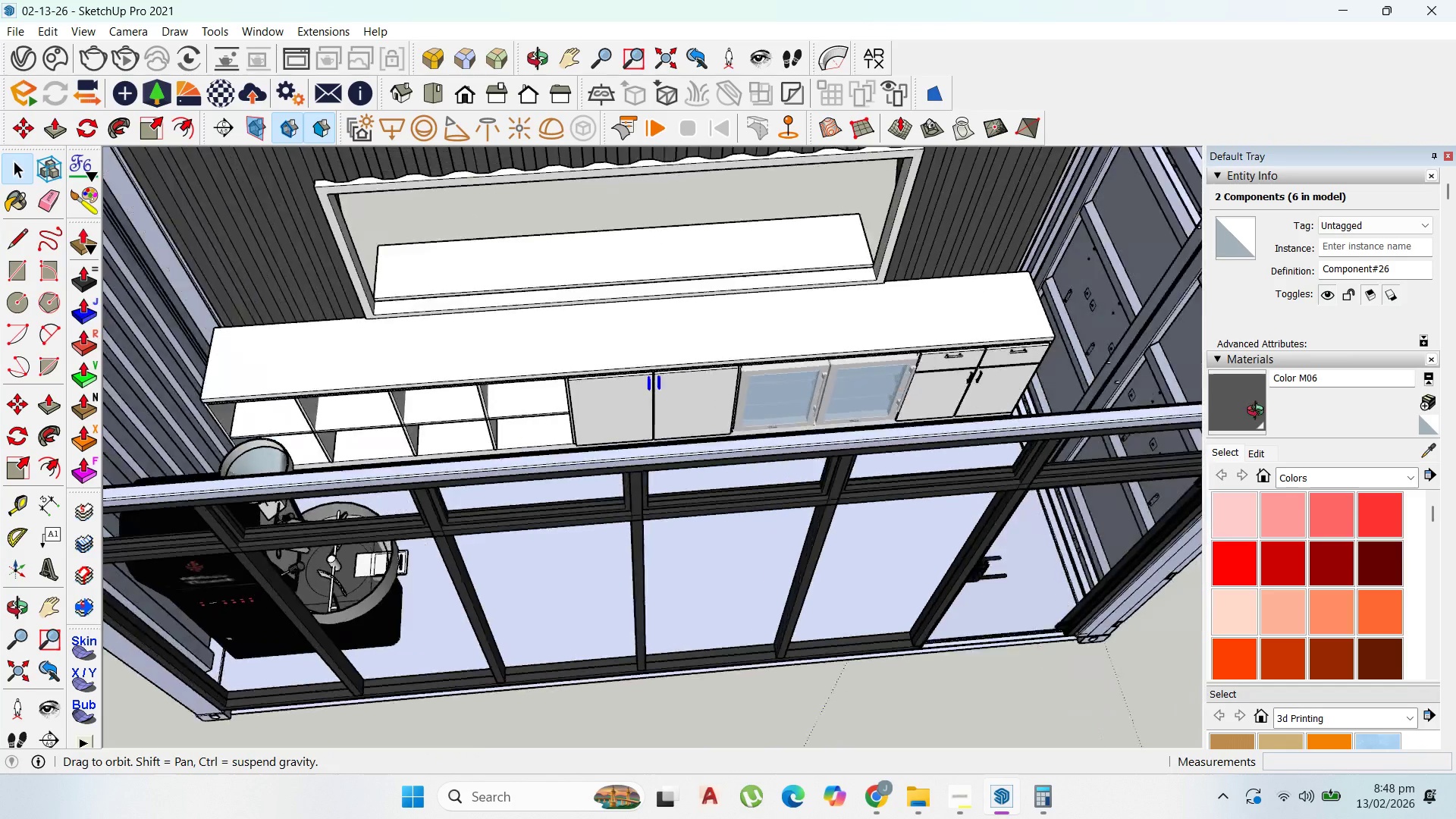 
scroll: coordinate [635, 299], scroll_direction: up, amount: 3.0
 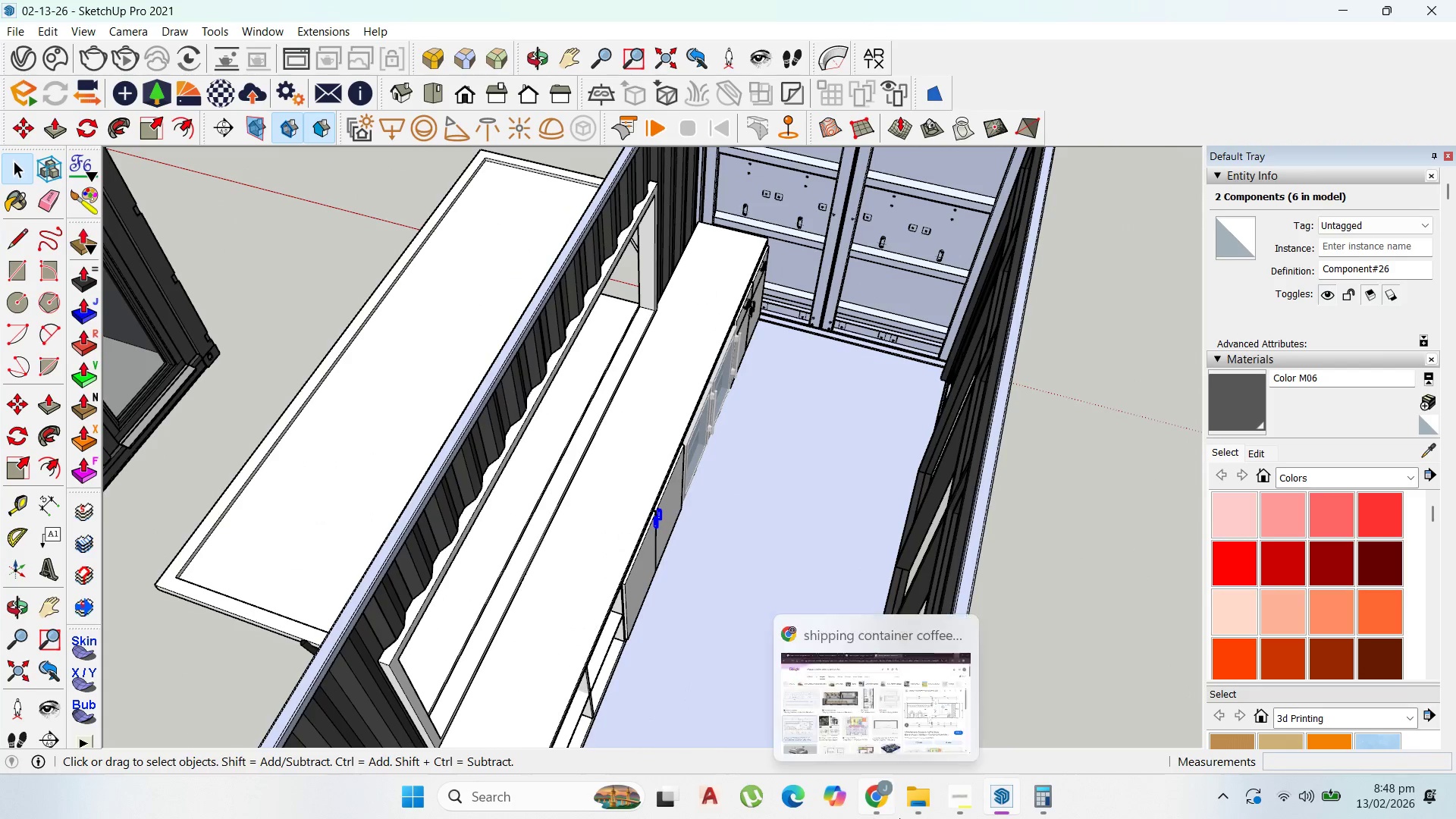 
left_click([887, 810])
 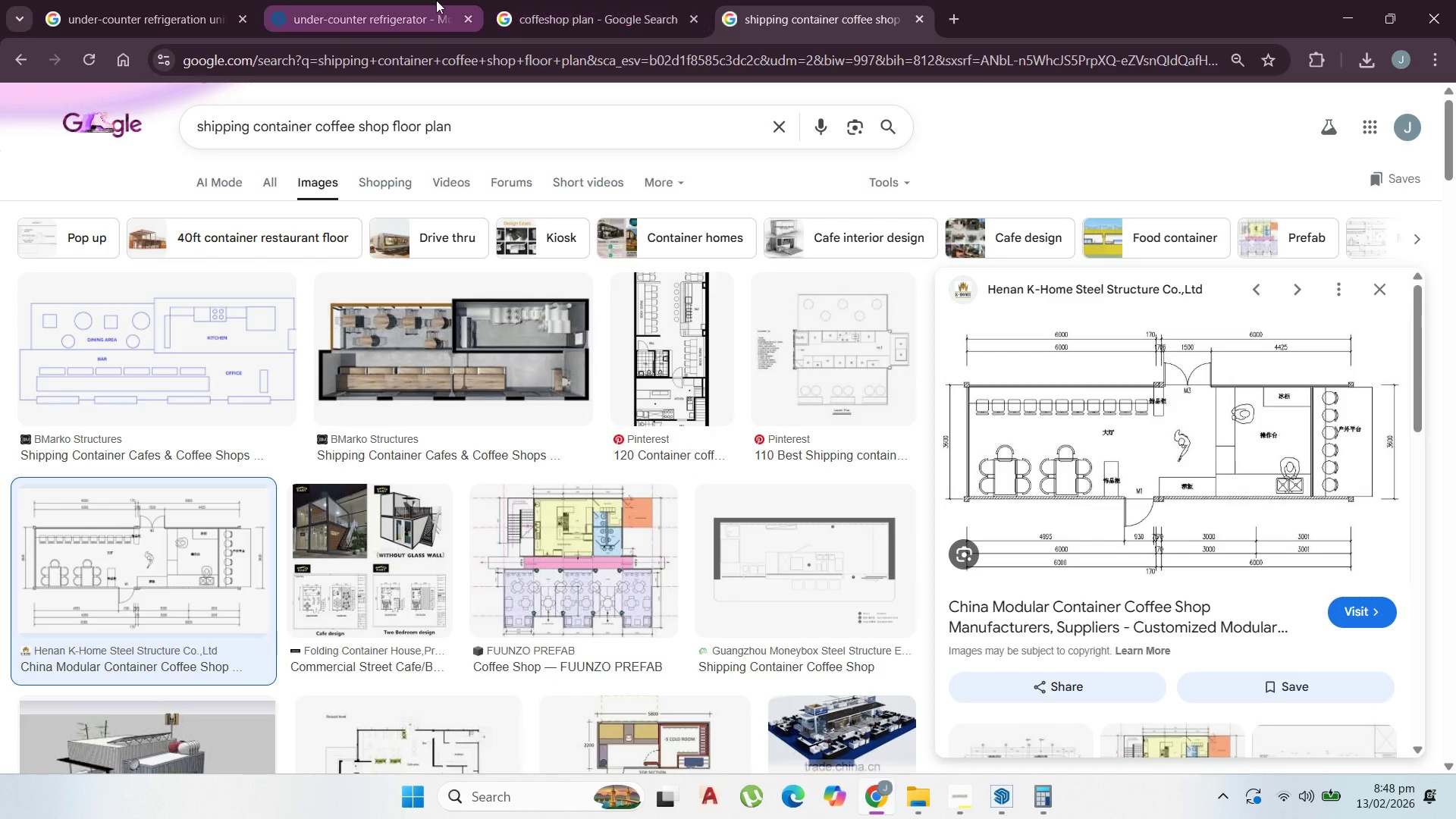 
left_click([549, 0])
 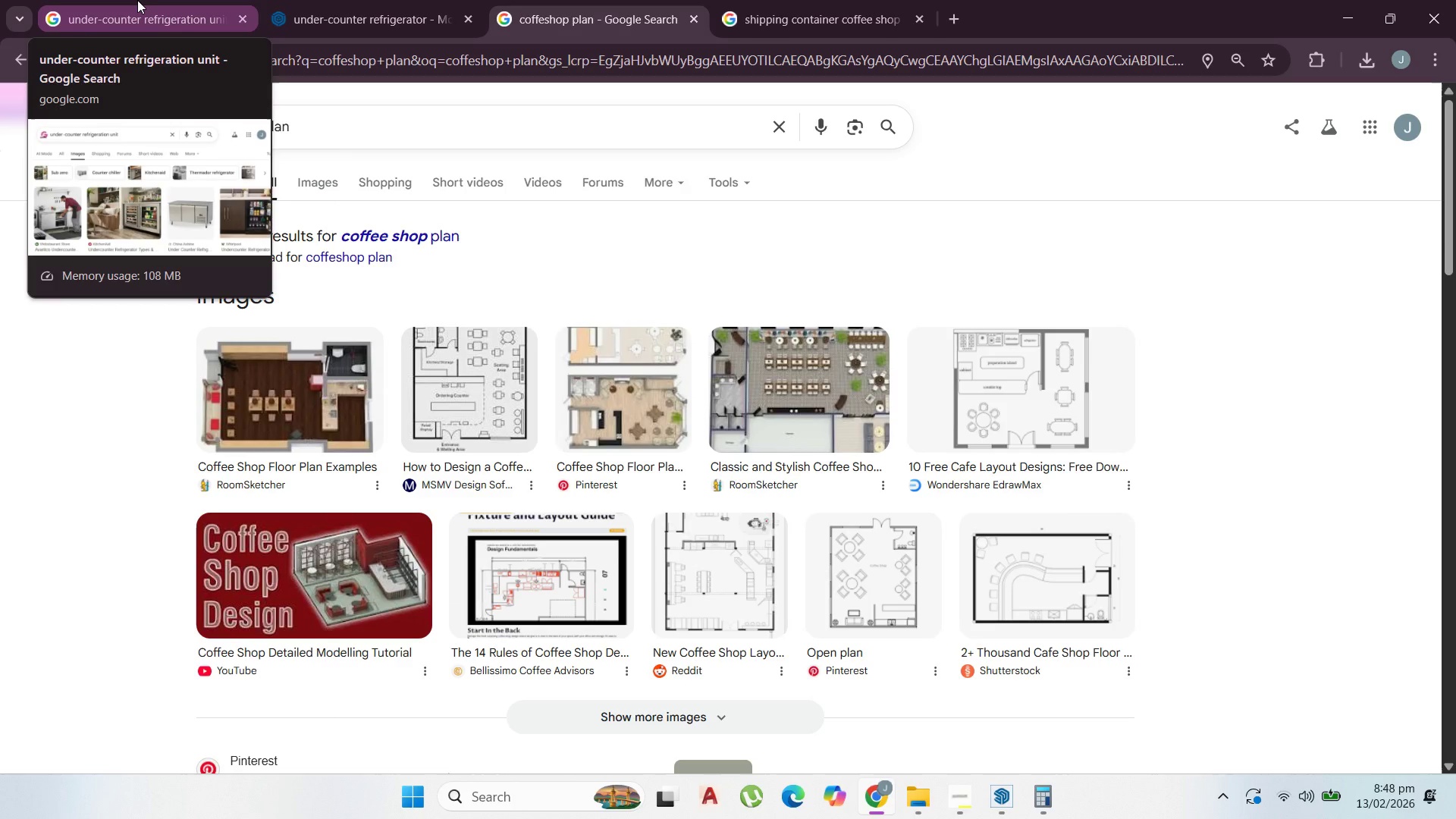 
left_click([137, 0])
 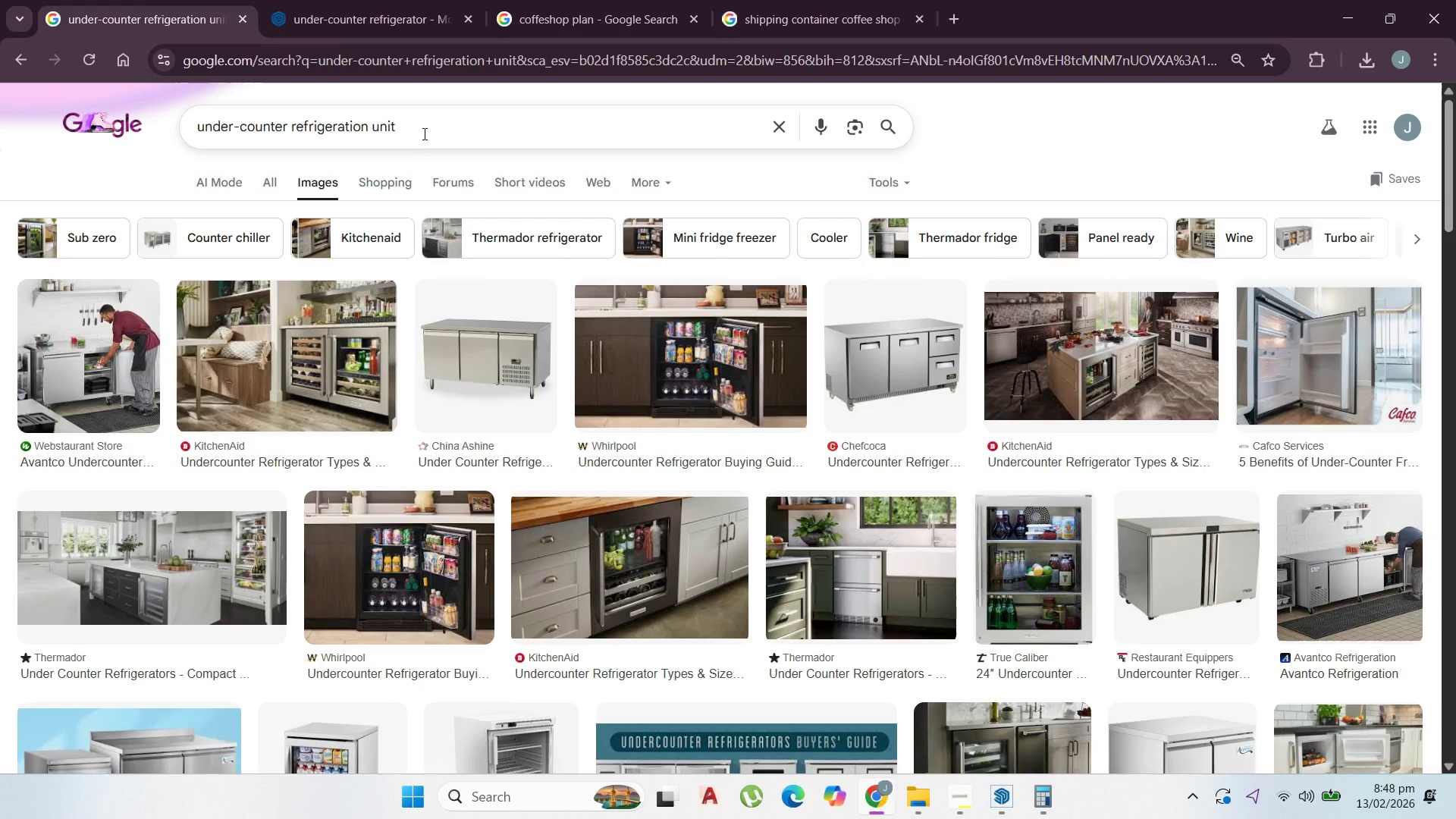 
left_click_drag(start_coordinate=[421, 124], to_coordinate=[50, 121])
 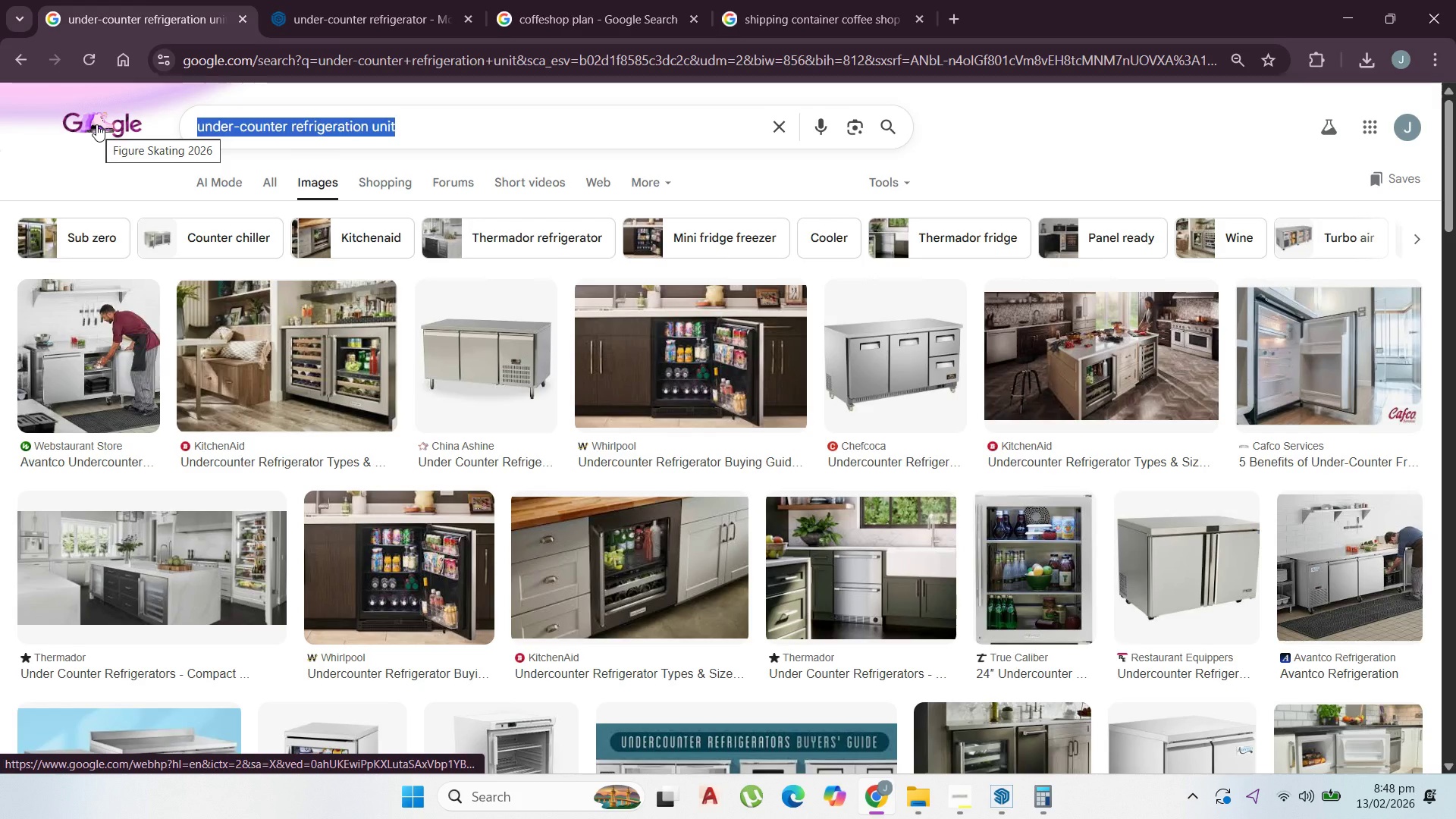 
type(coffe)
key(Backspace)
key(Backspace)
key(Backspace)
key(Backspace)
key(Backspace)
key(Backspace)
 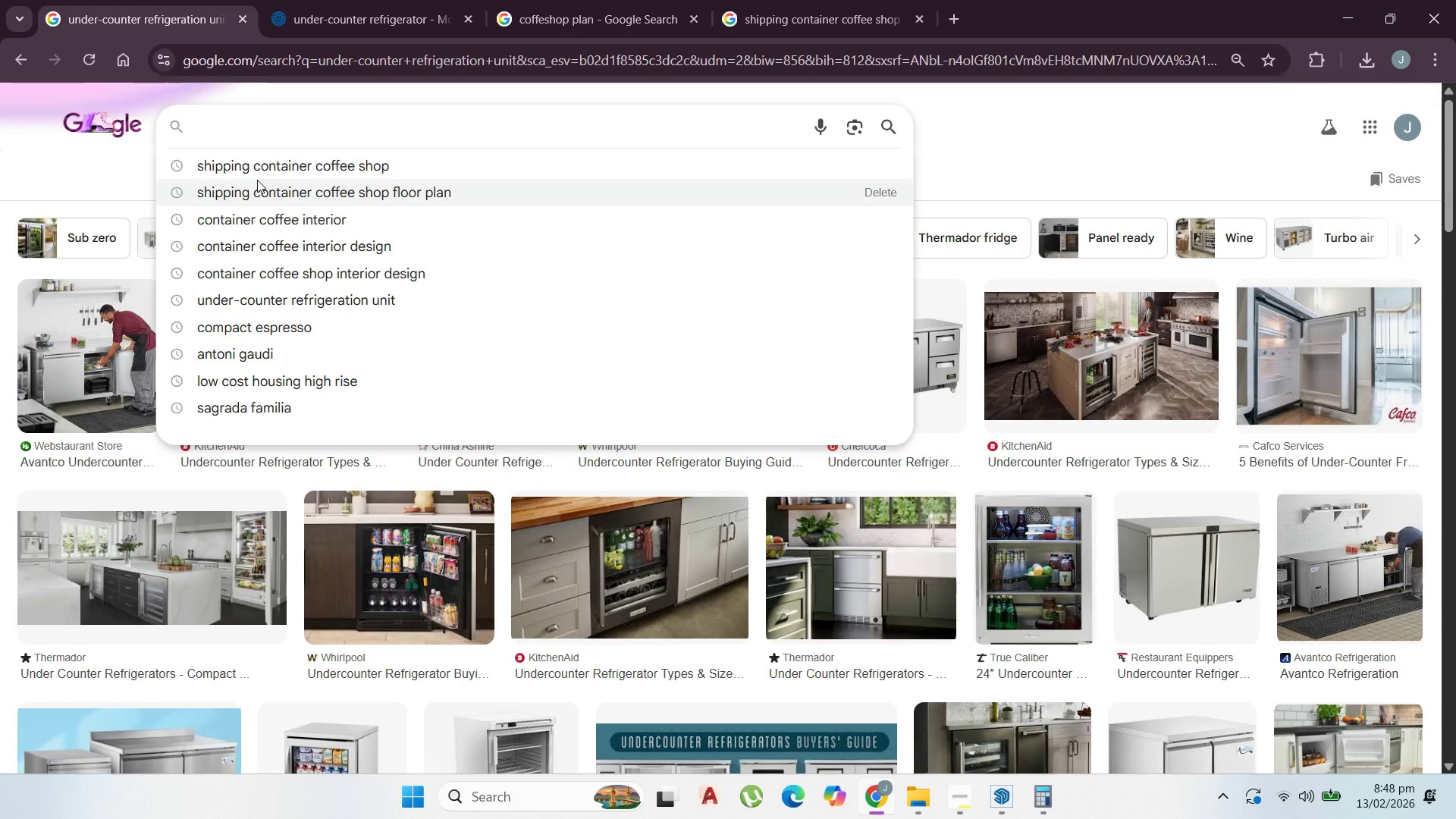 
left_click([271, 168])
 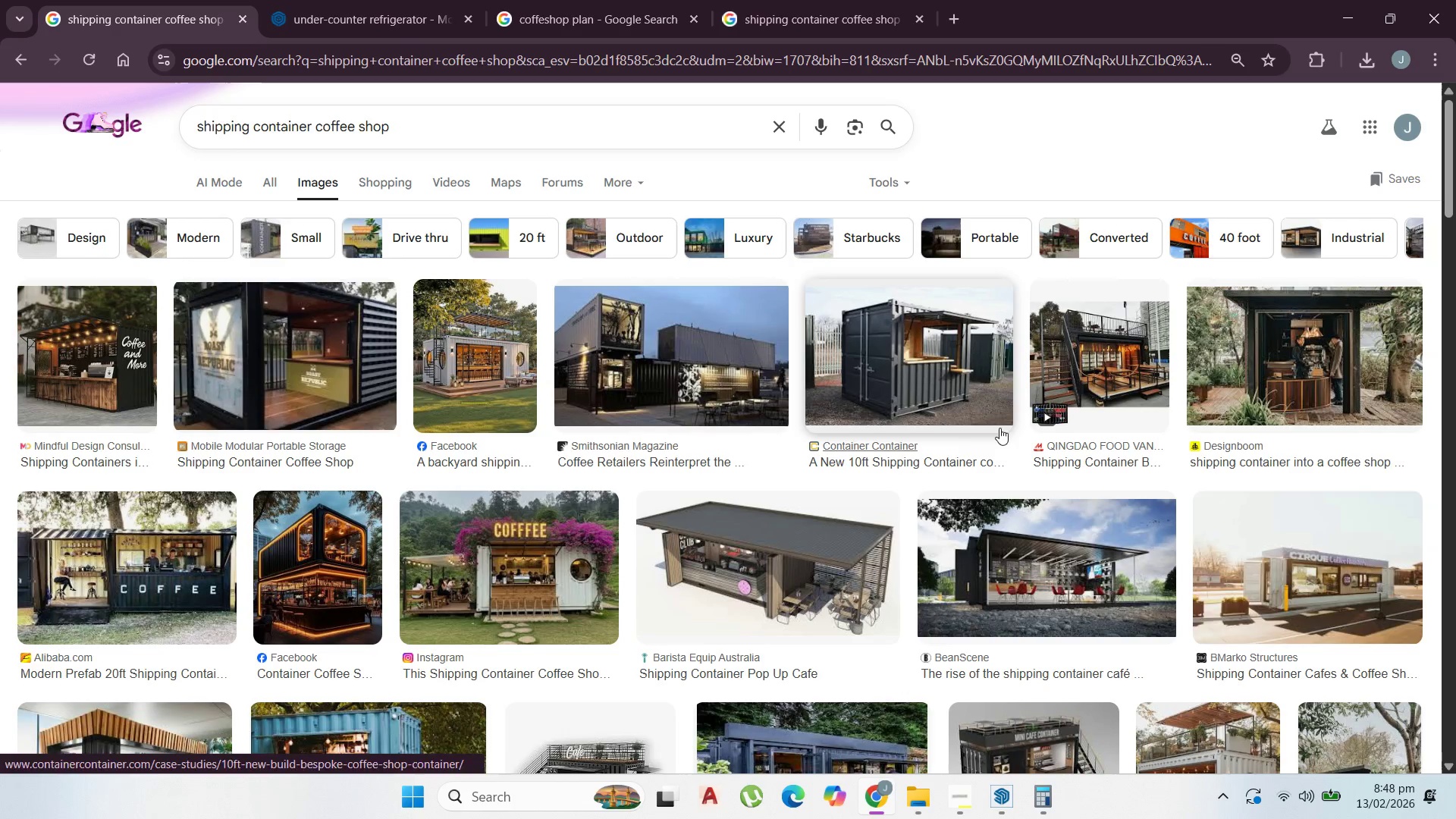 
left_click([725, 540])
 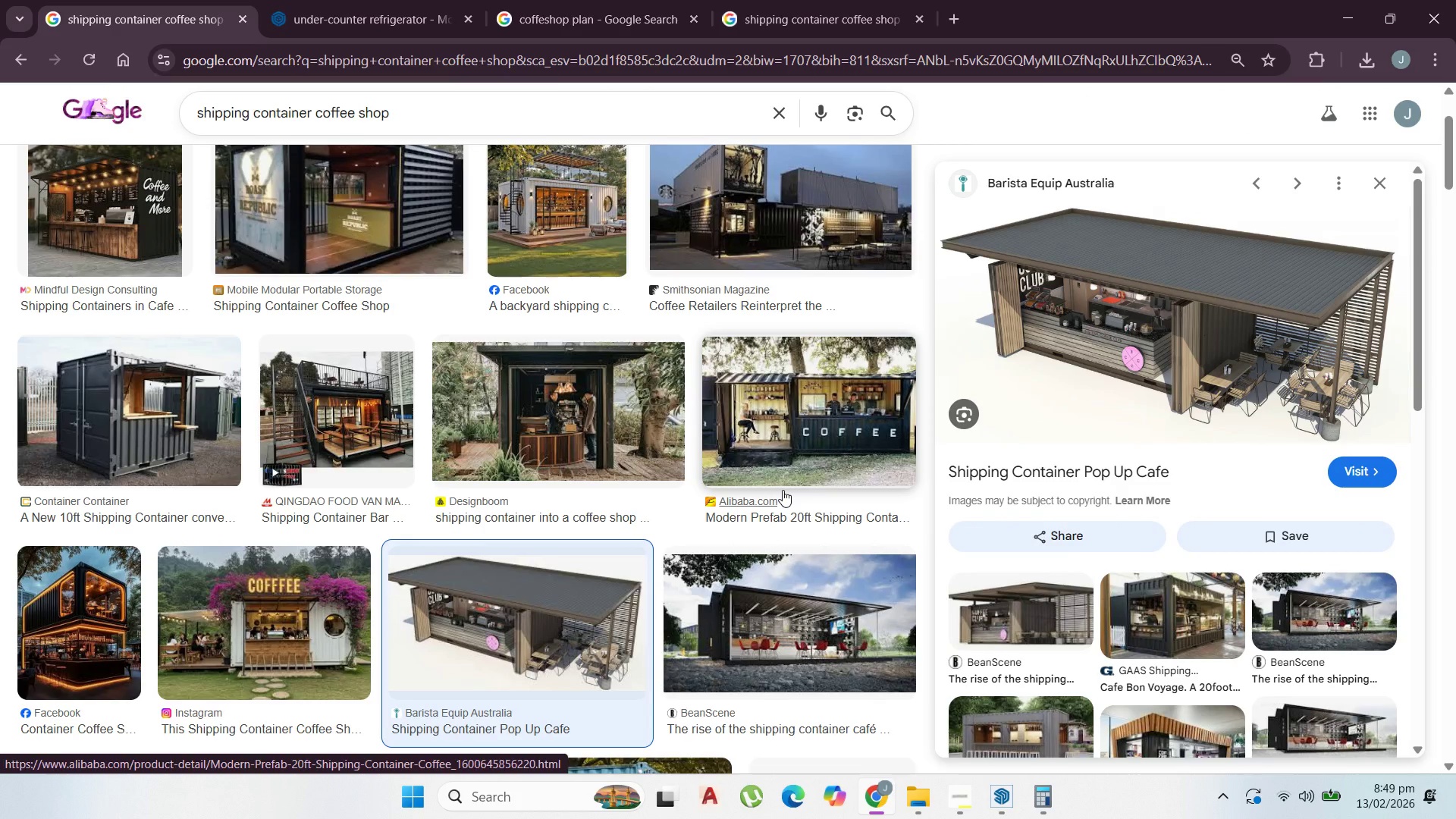 
wait(10.06)
 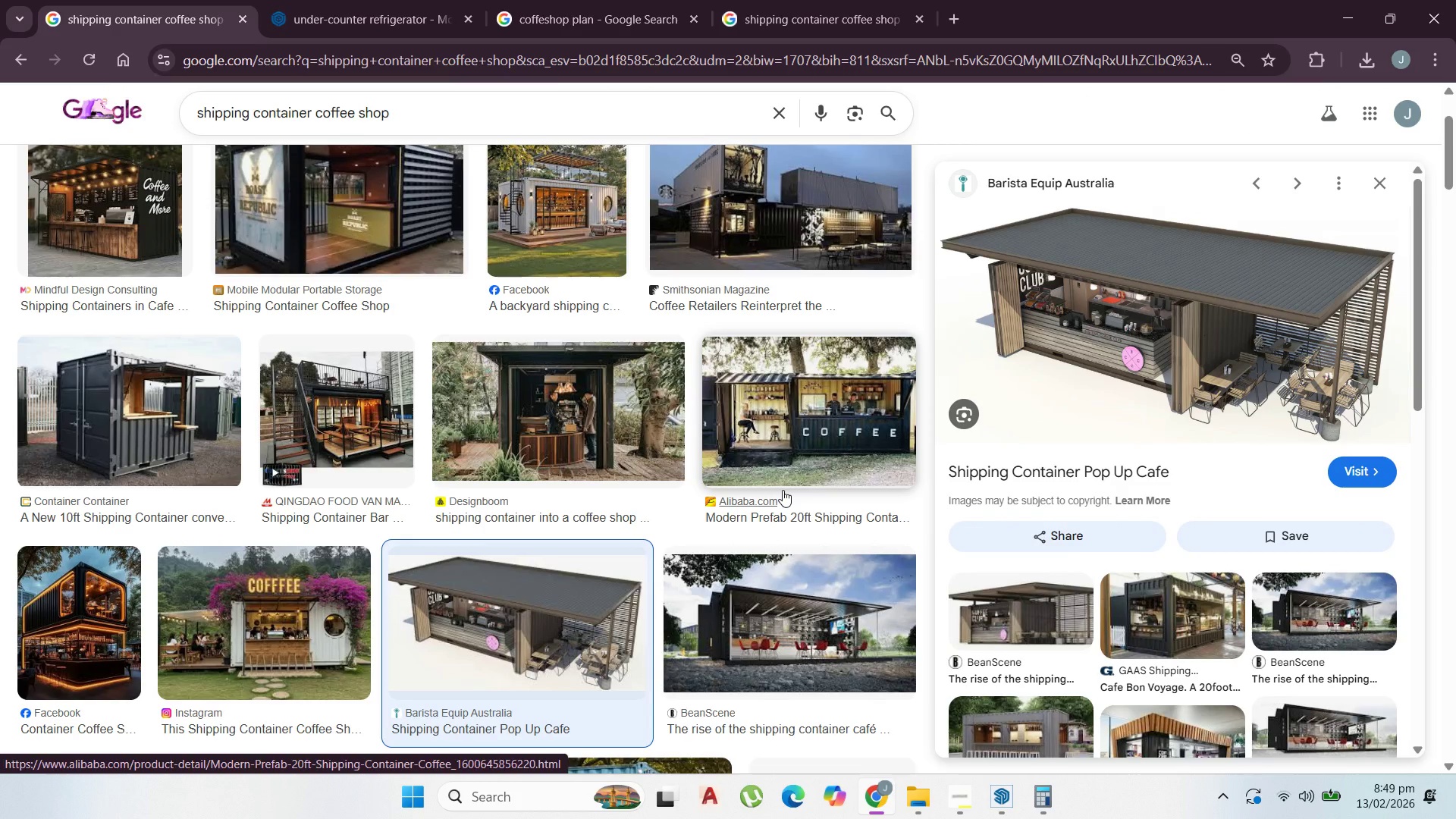 
left_click([1356, 17])
 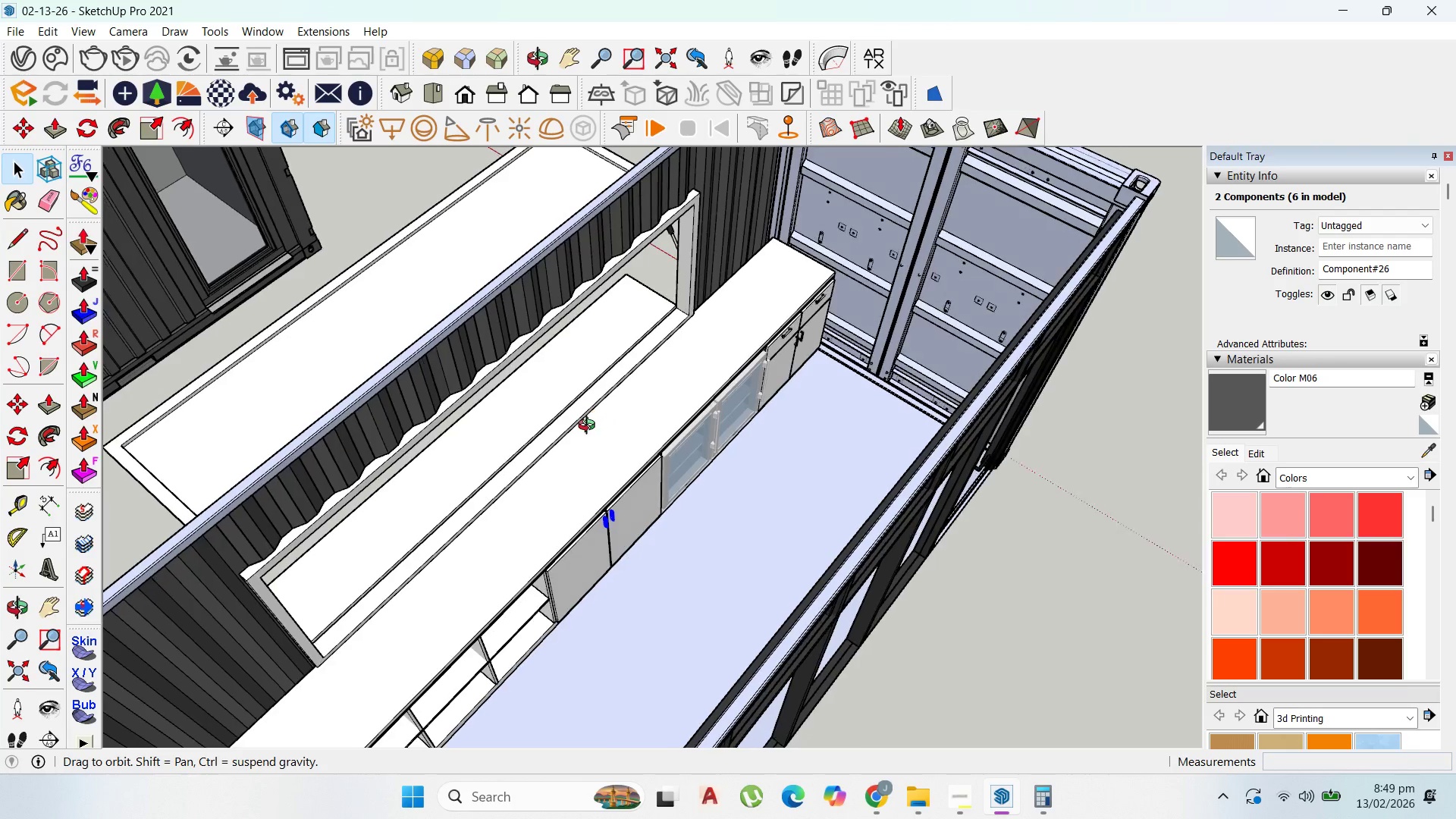 
scroll: coordinate [836, 415], scroll_direction: down, amount: 3.0
 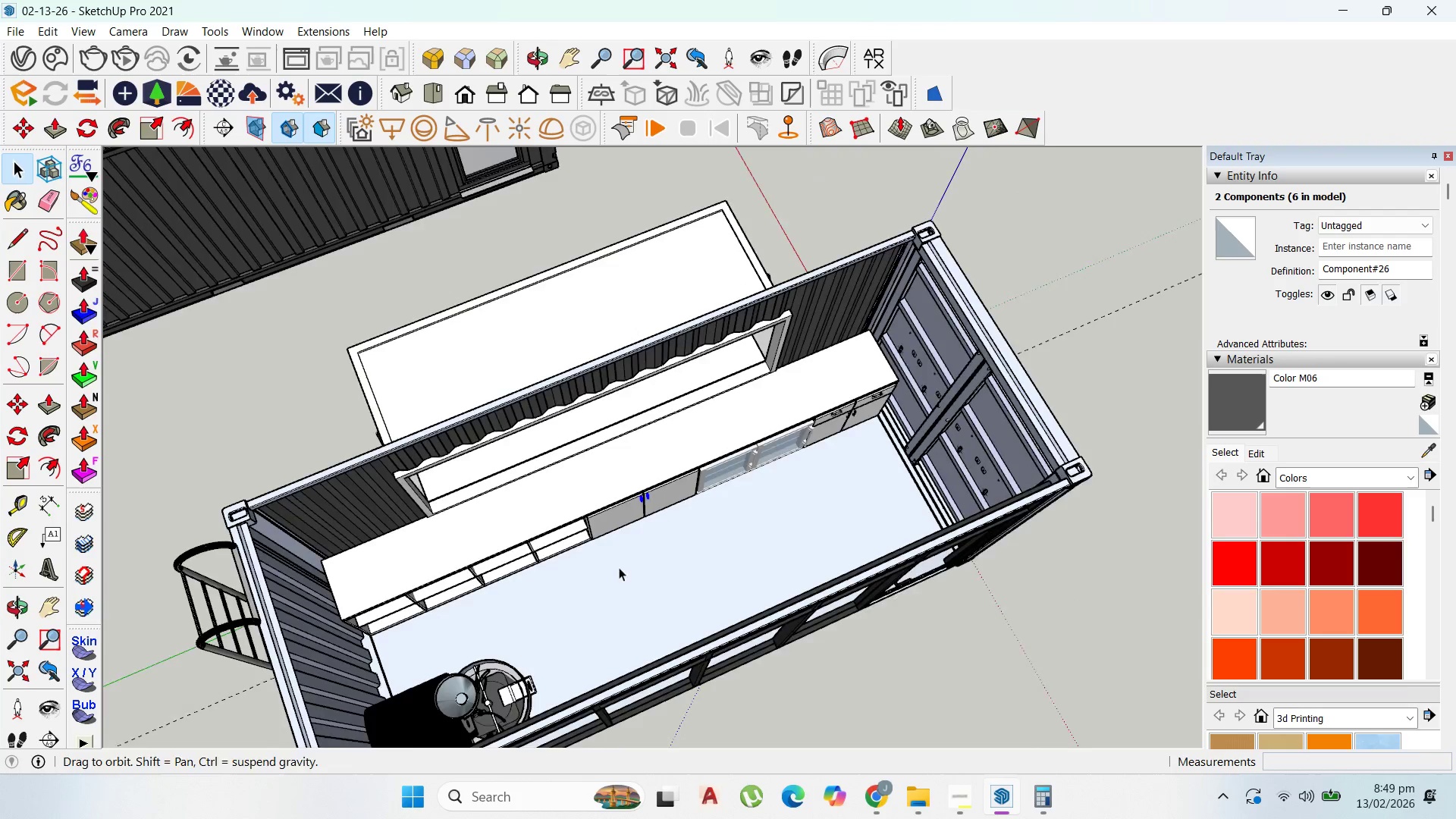 
scroll: coordinate [431, 607], scroll_direction: up, amount: 10.0
 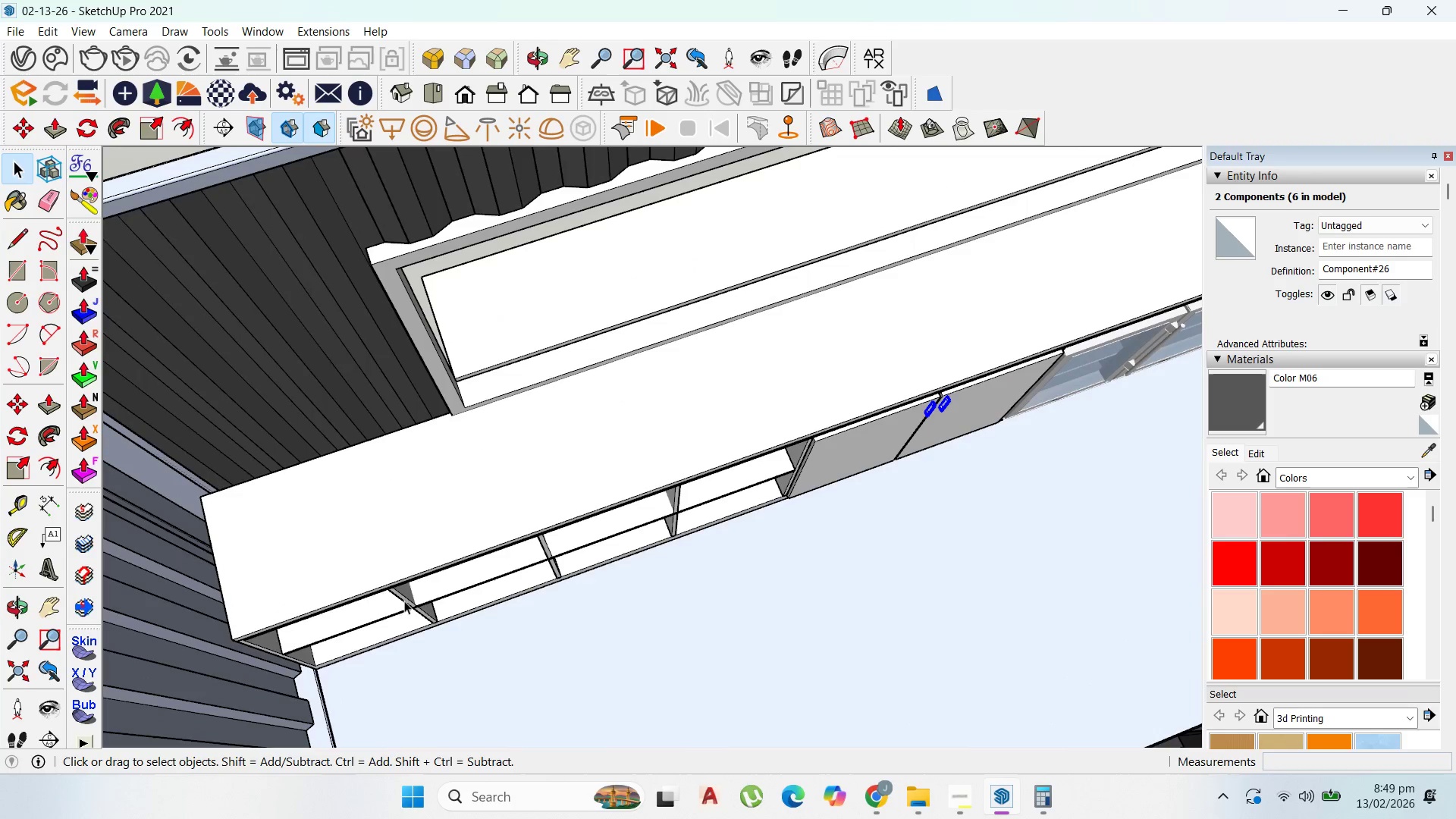 
left_click([405, 598])
 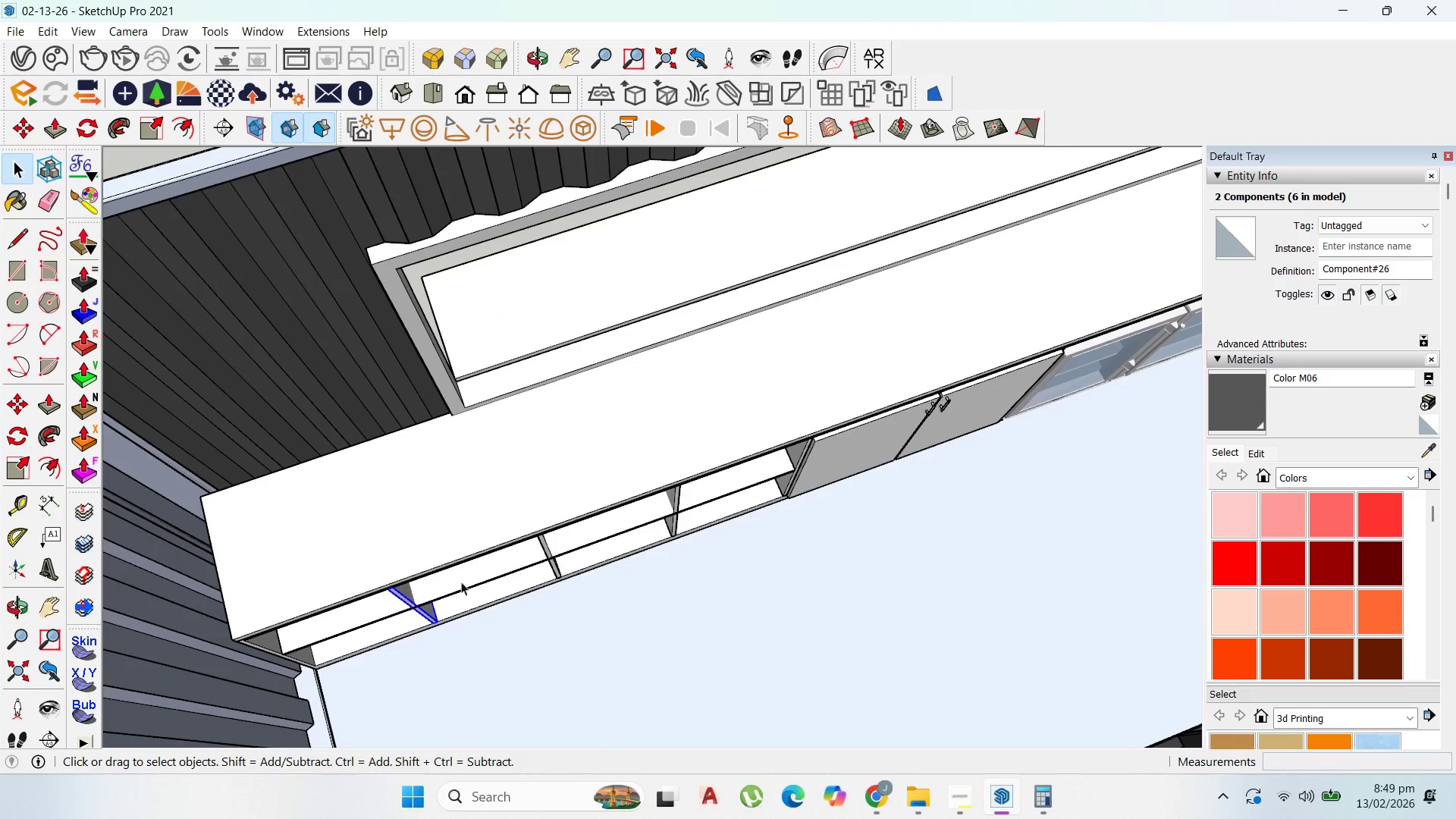 
scroll: coordinate [821, 504], scroll_direction: down, amount: 8.0
 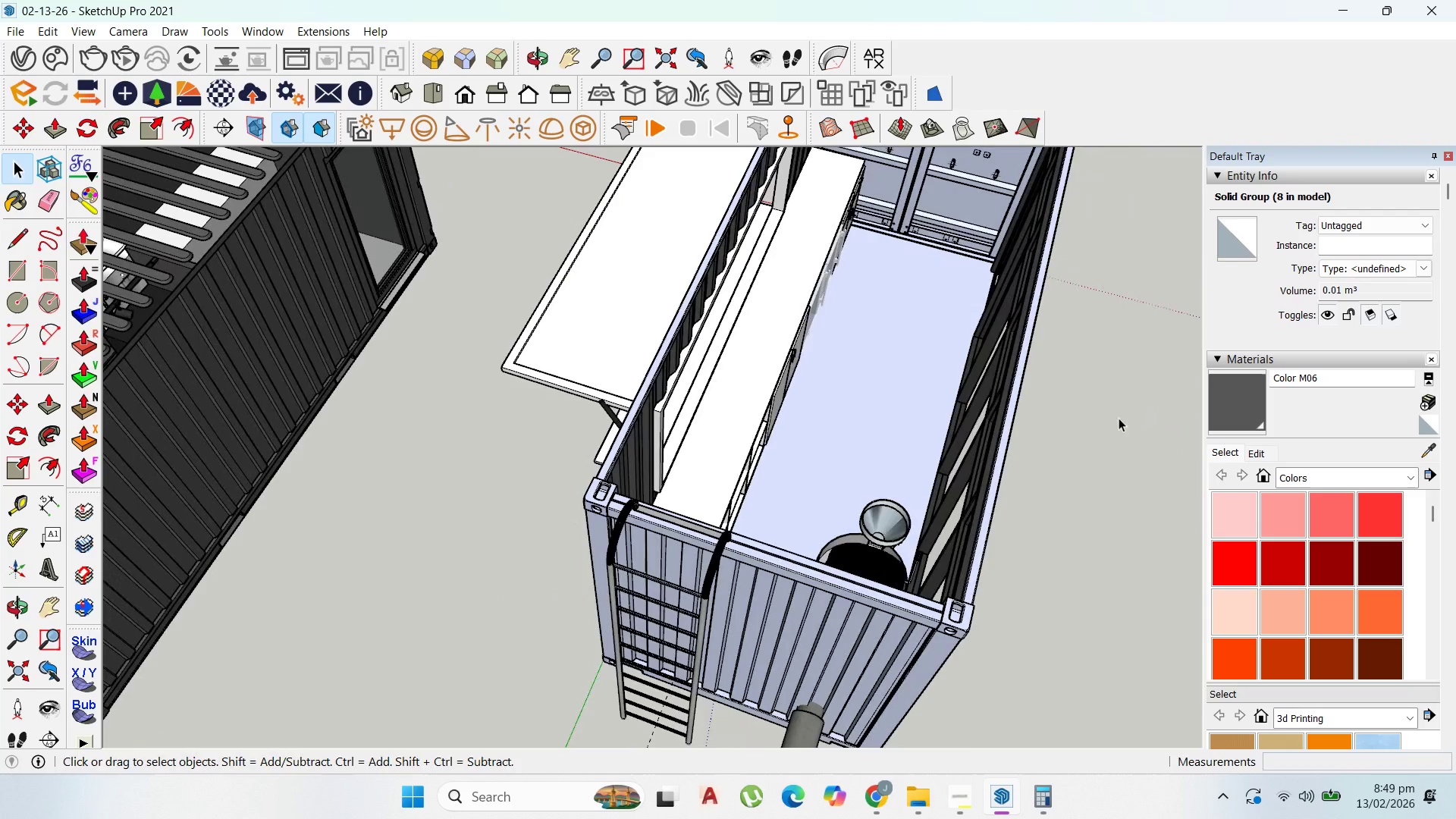 
scroll: coordinate [919, 308], scroll_direction: up, amount: 4.0
 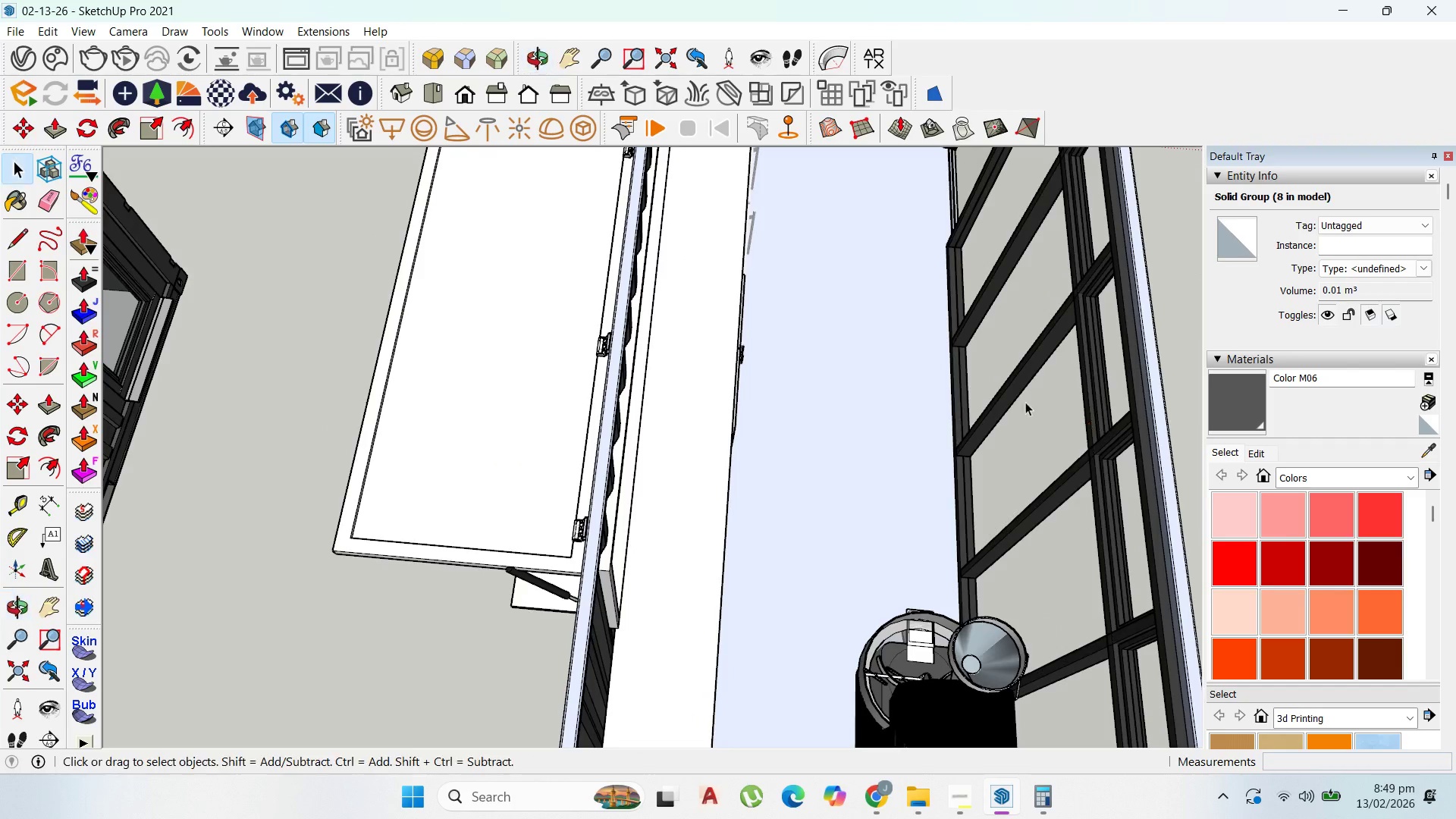 
scroll: coordinate [641, 455], scroll_direction: down, amount: 4.0
 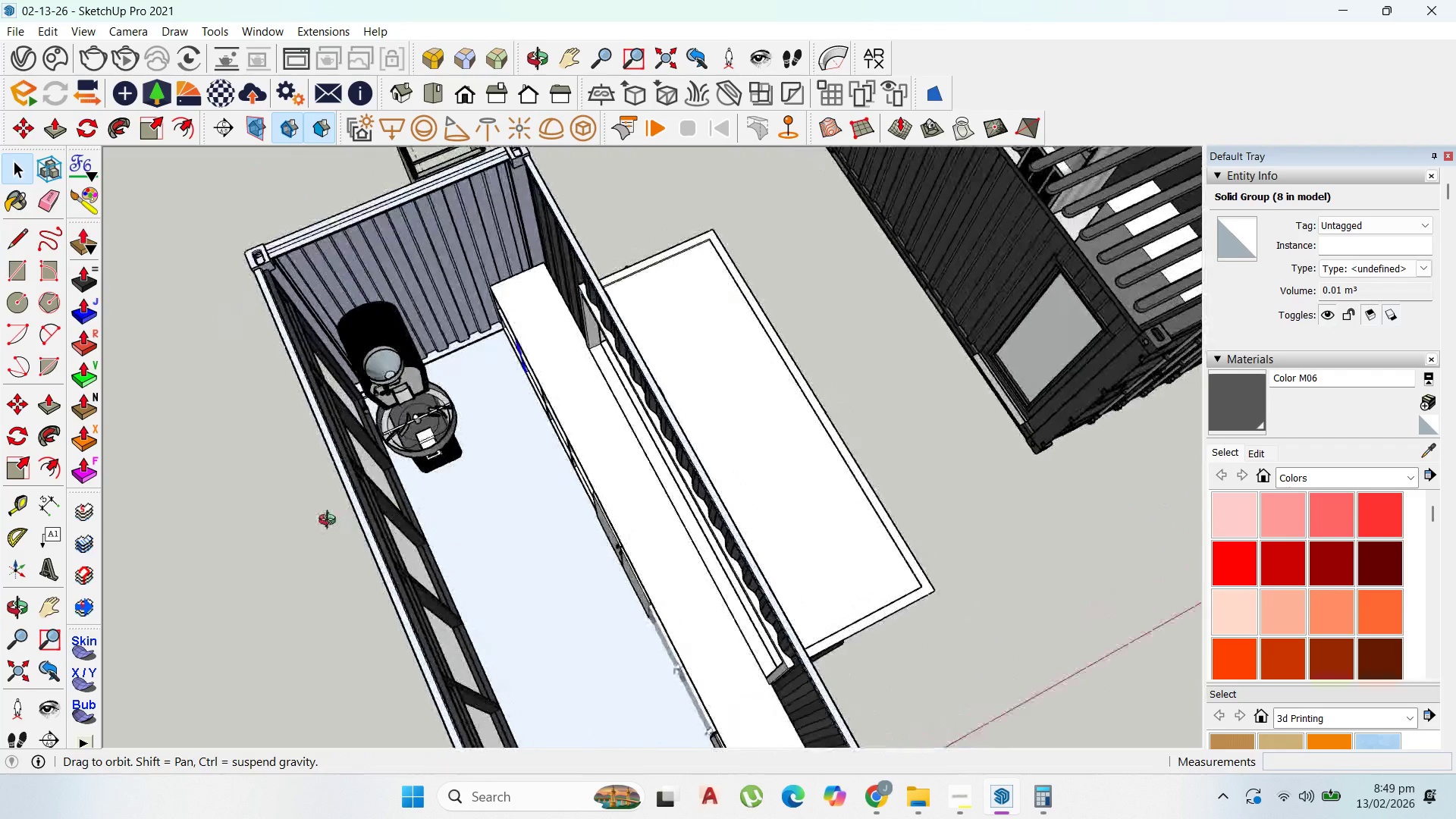 
scroll: coordinate [429, 543], scroll_direction: up, amount: 3.0
 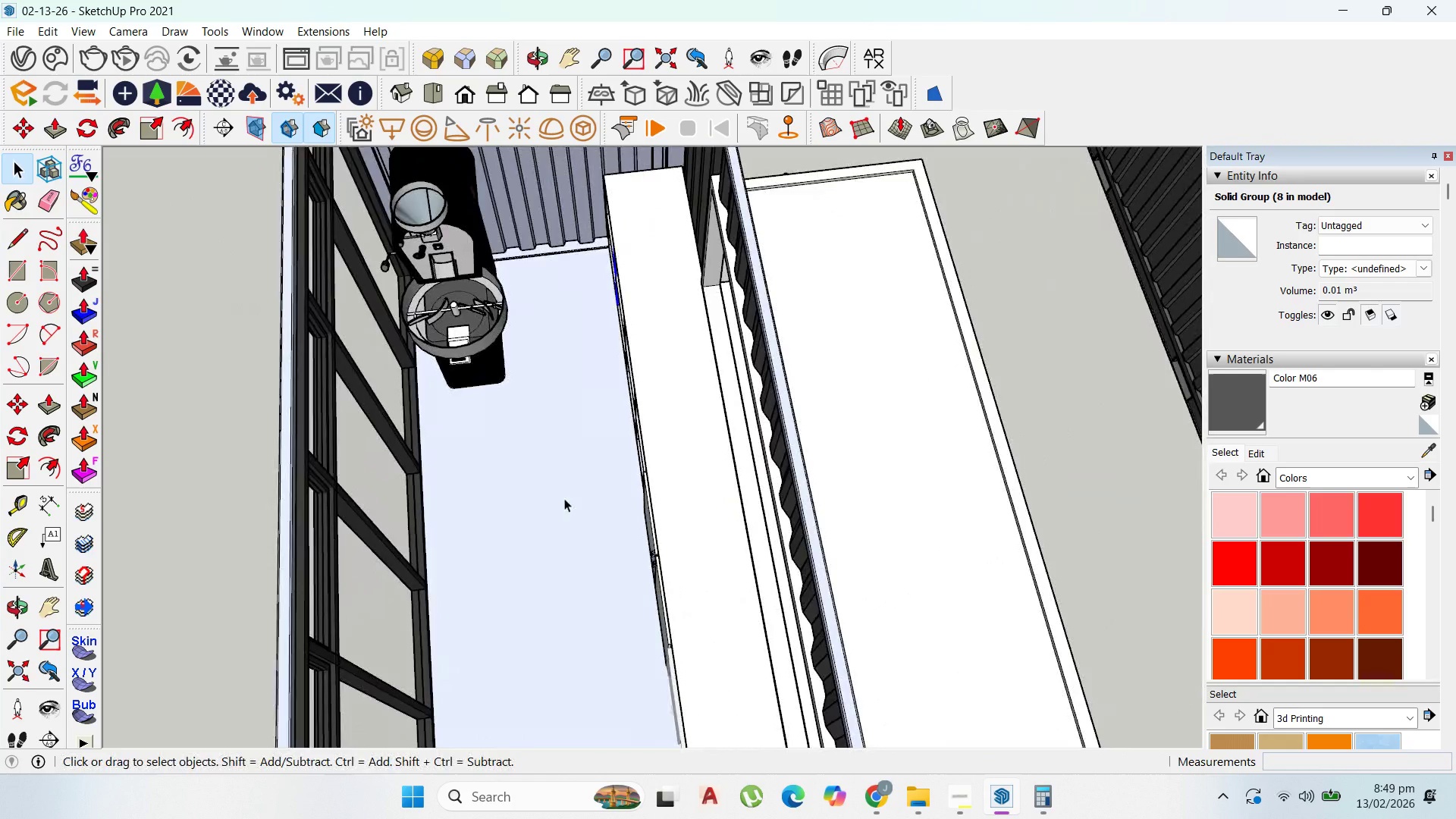 
scroll: coordinate [676, 472], scroll_direction: down, amount: 3.0
 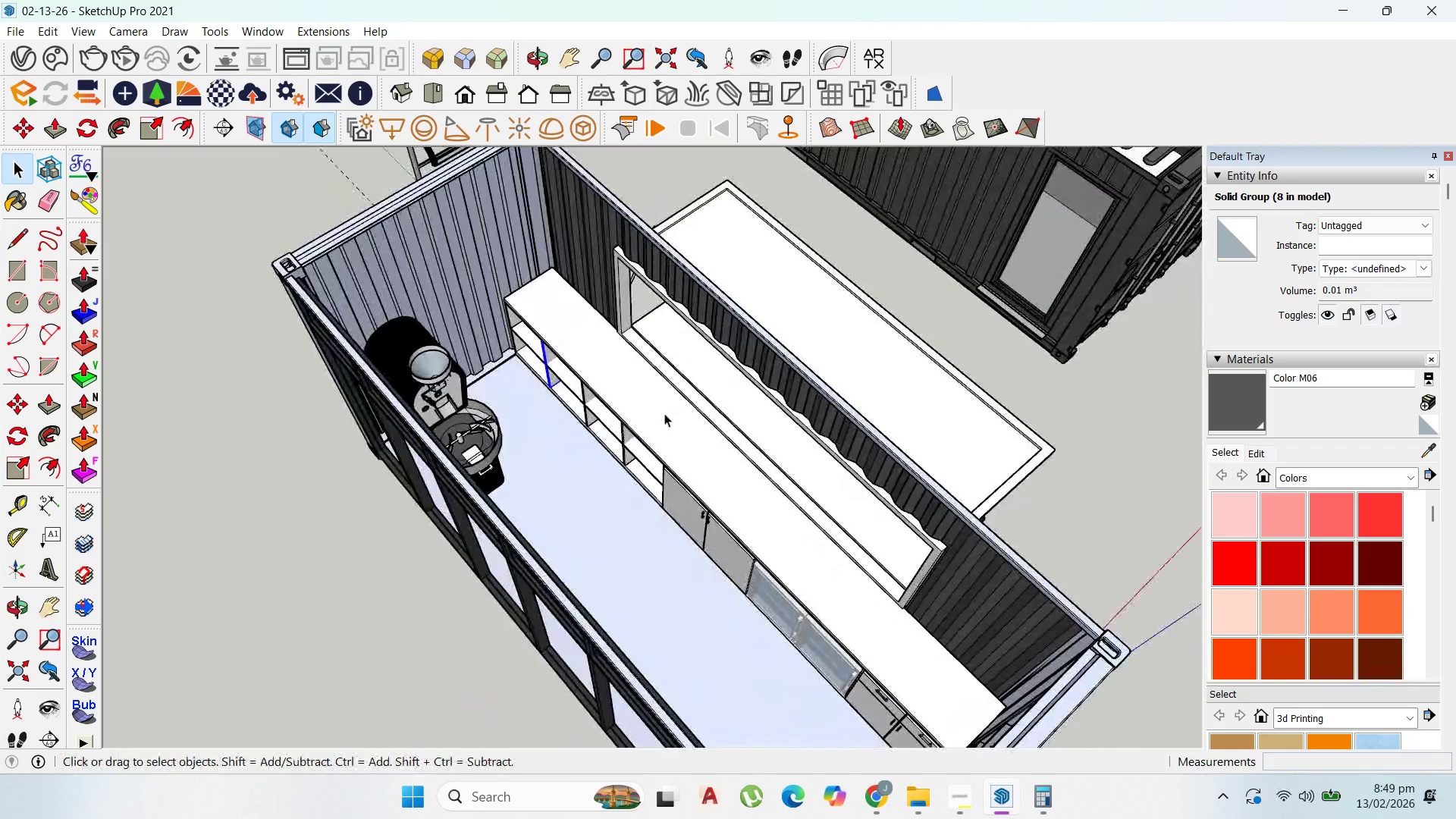 
scroll: coordinate [613, 449], scroll_direction: up, amount: 8.0
 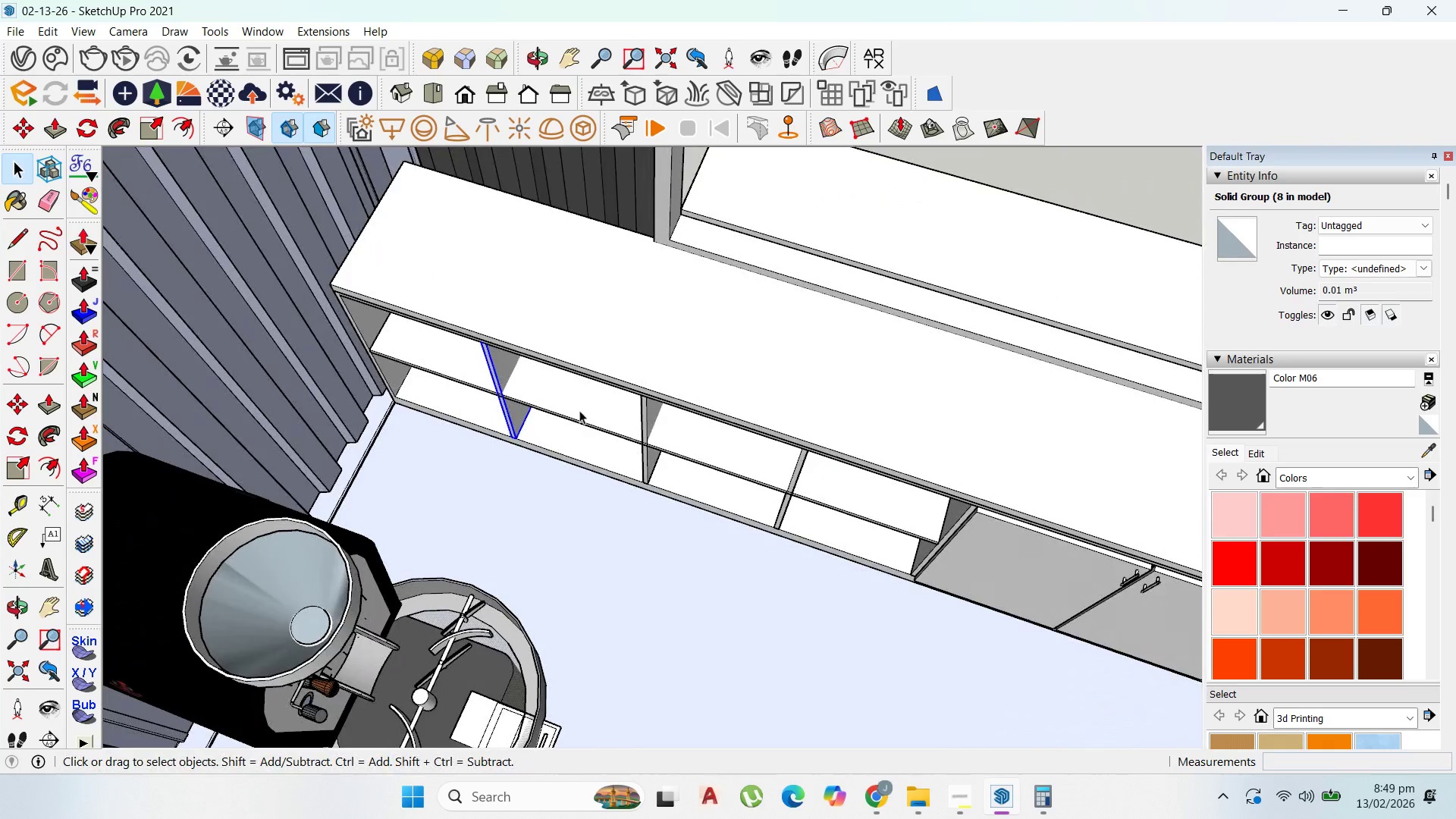 
scroll: coordinate [593, 409], scroll_direction: down, amount: 3.0
 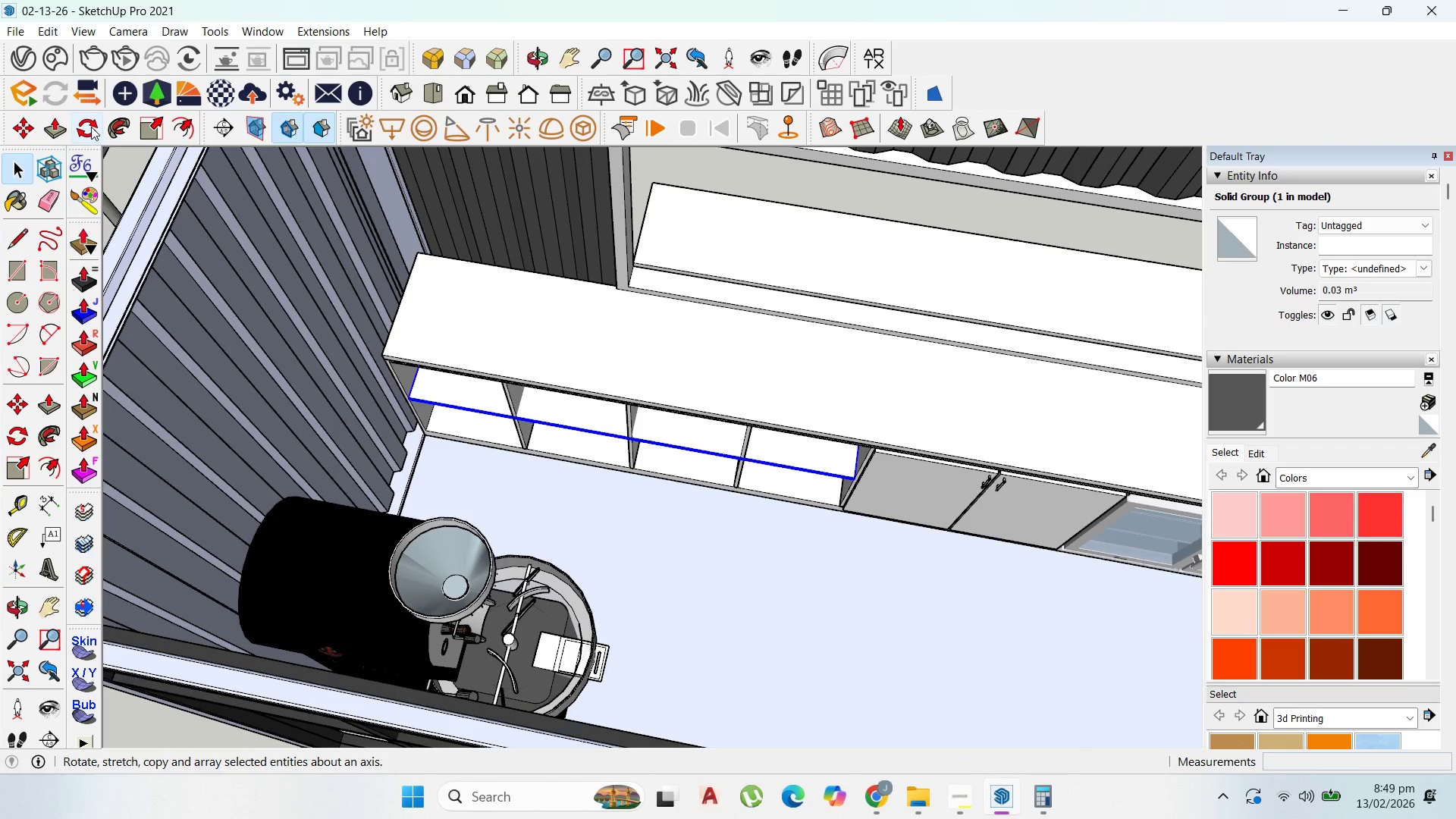 
left_click([151, 134])
 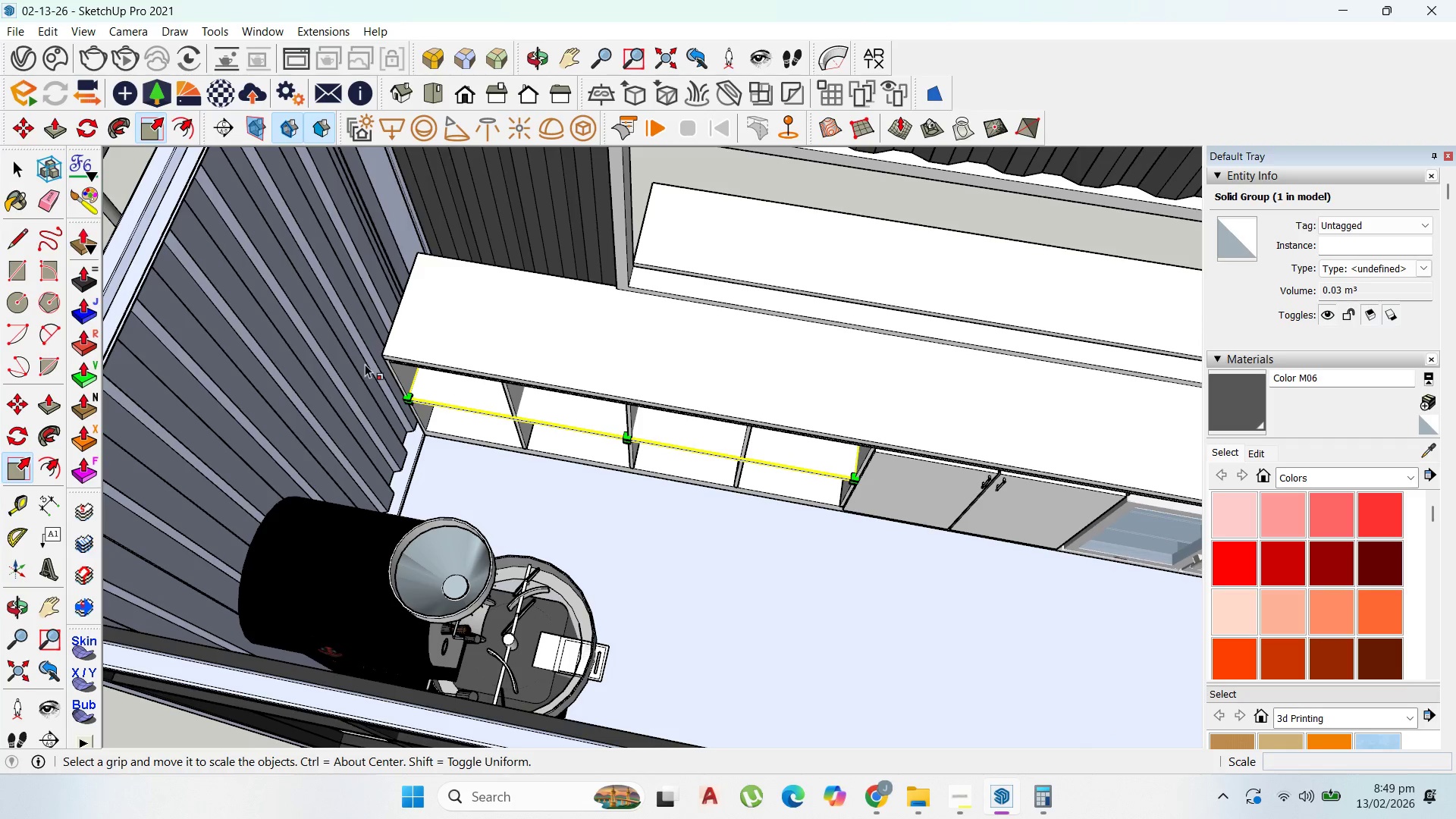 
scroll: coordinate [463, 312], scroll_direction: up, amount: 8.0
 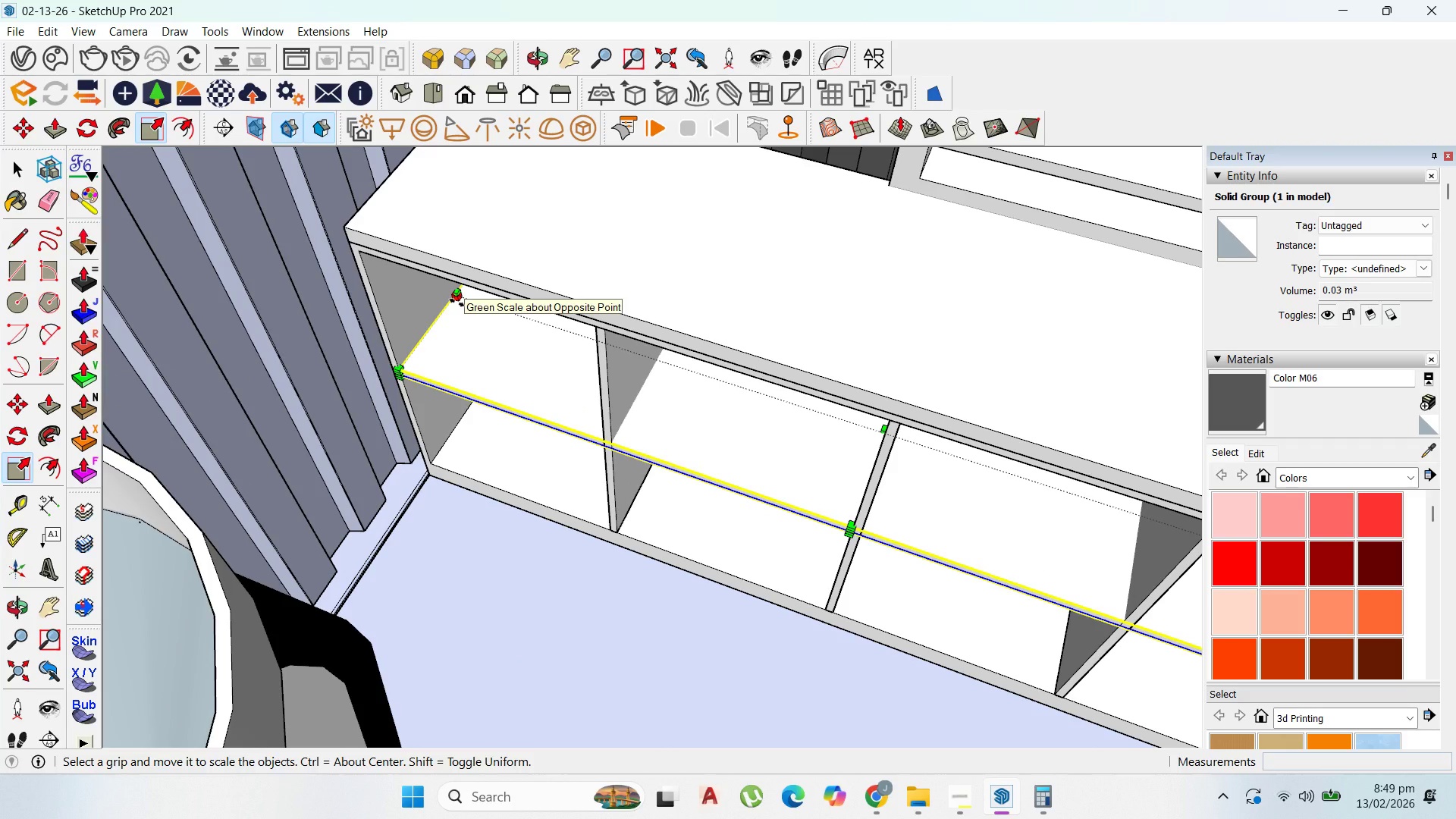 
left_click([457, 303])
 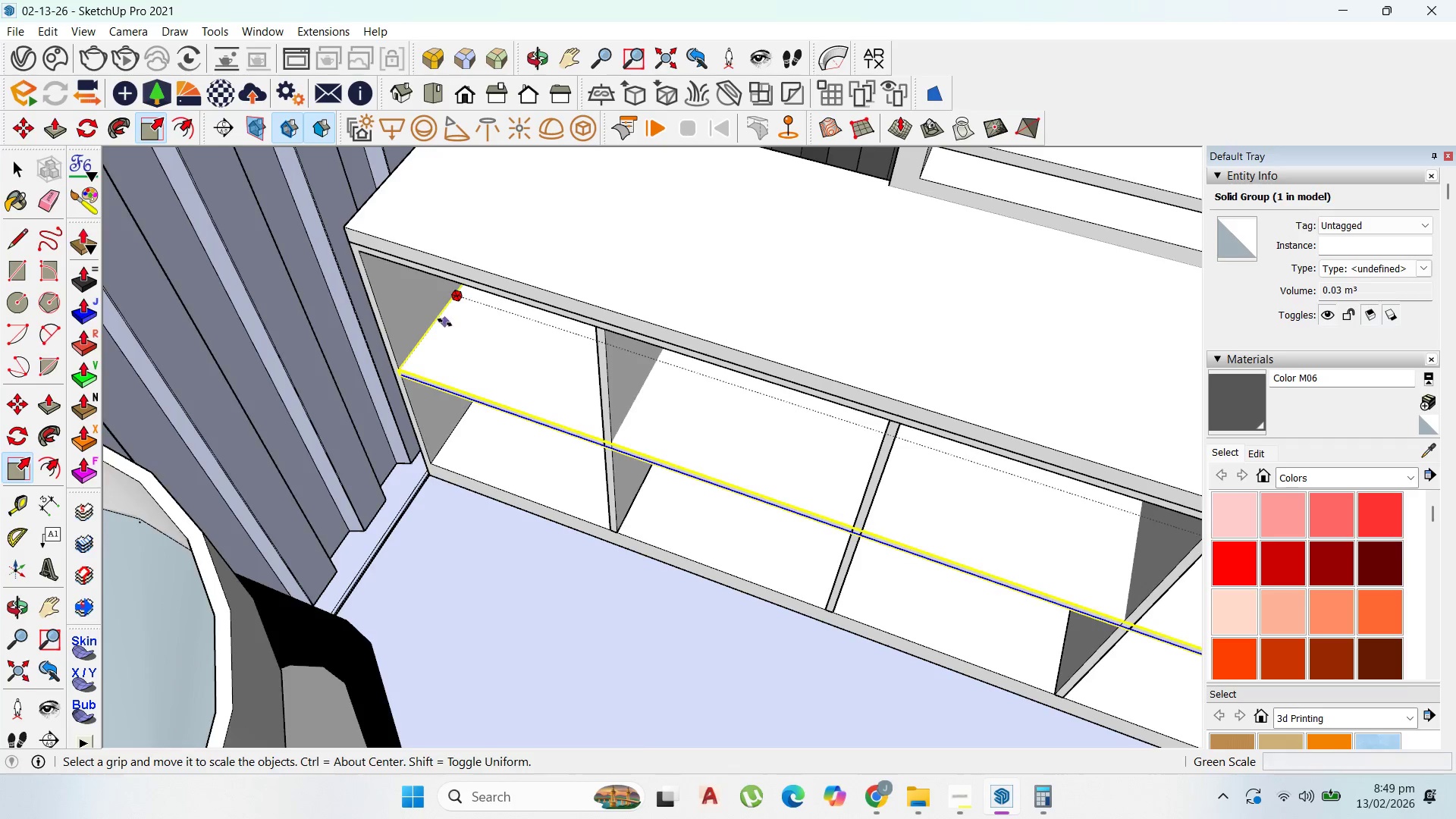 
scroll: coordinate [792, 468], scroll_direction: down, amount: 6.0
 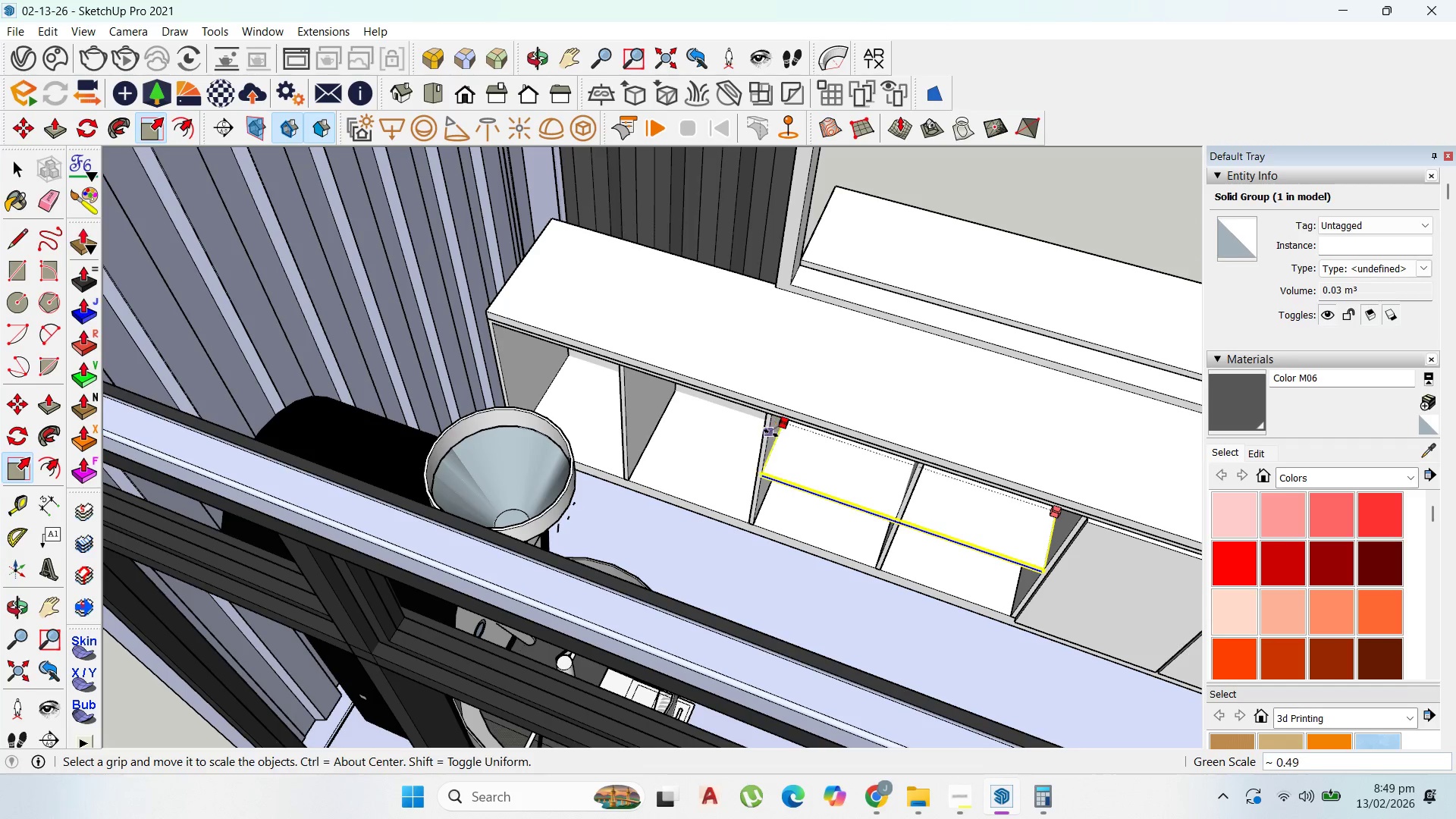 
left_click([771, 432])
 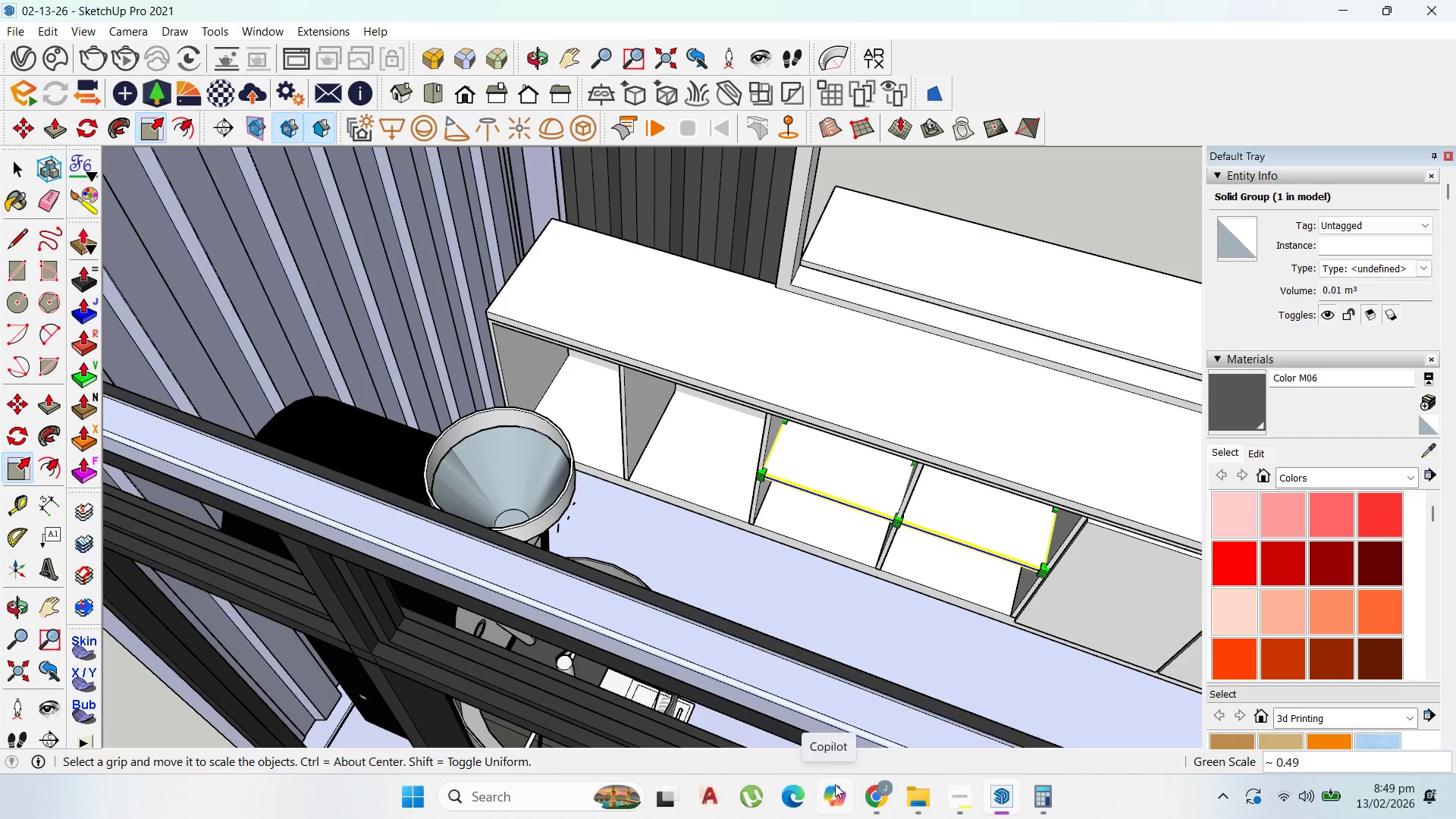 
left_click([863, 789])
 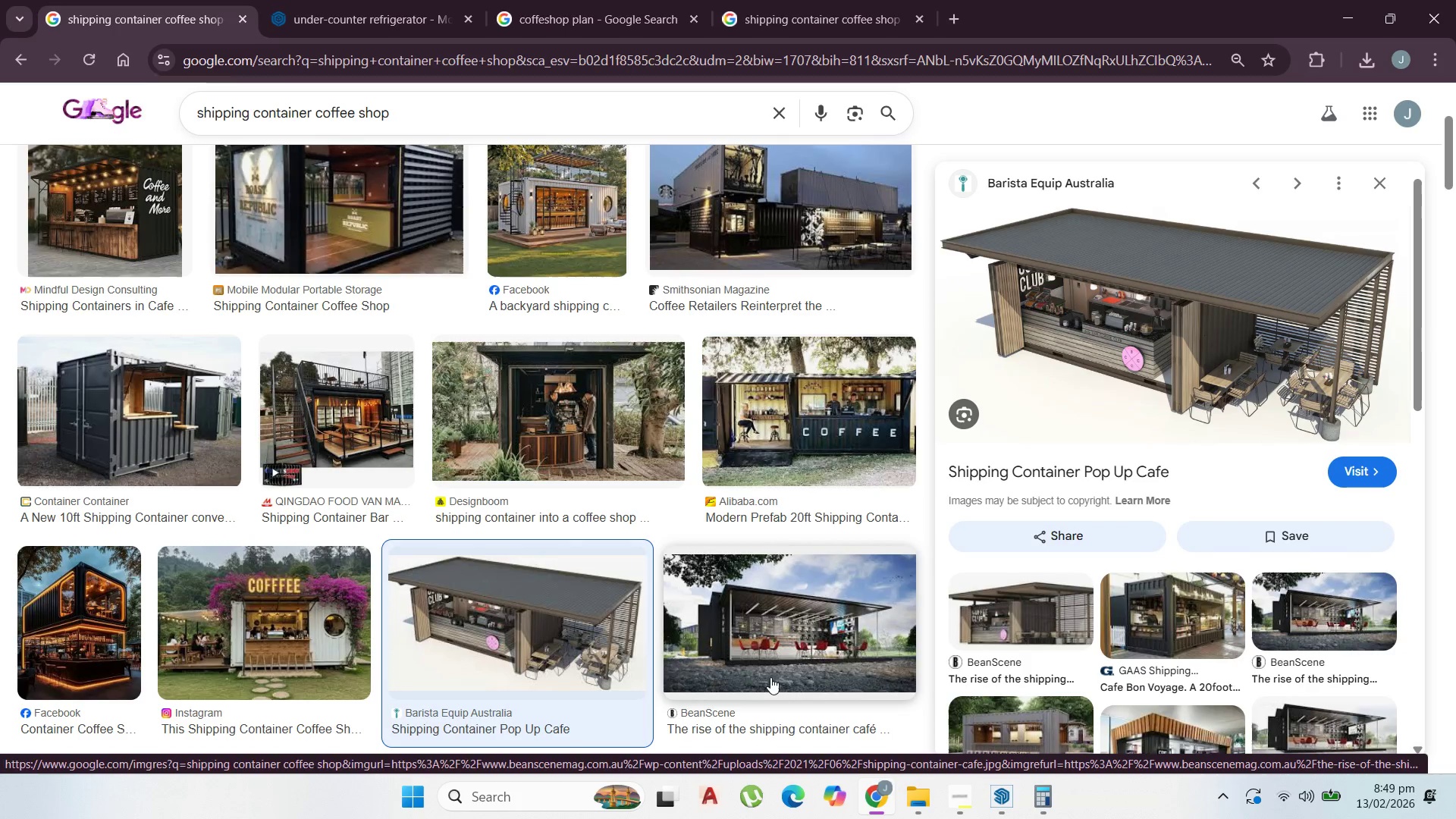 
wait(5.89)
 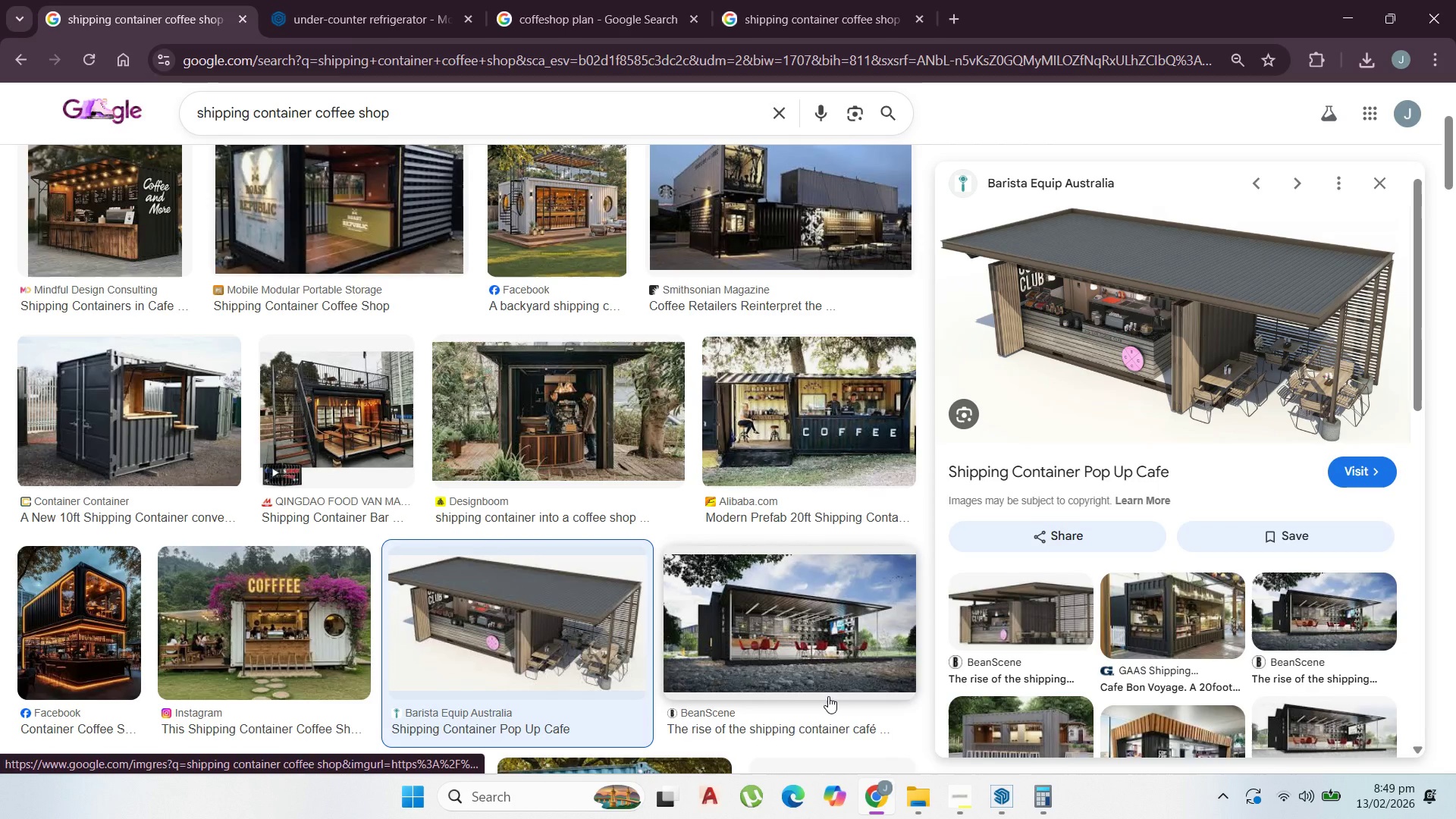 
scroll: coordinate [216, 540], scroll_direction: down, amount: 2.0
 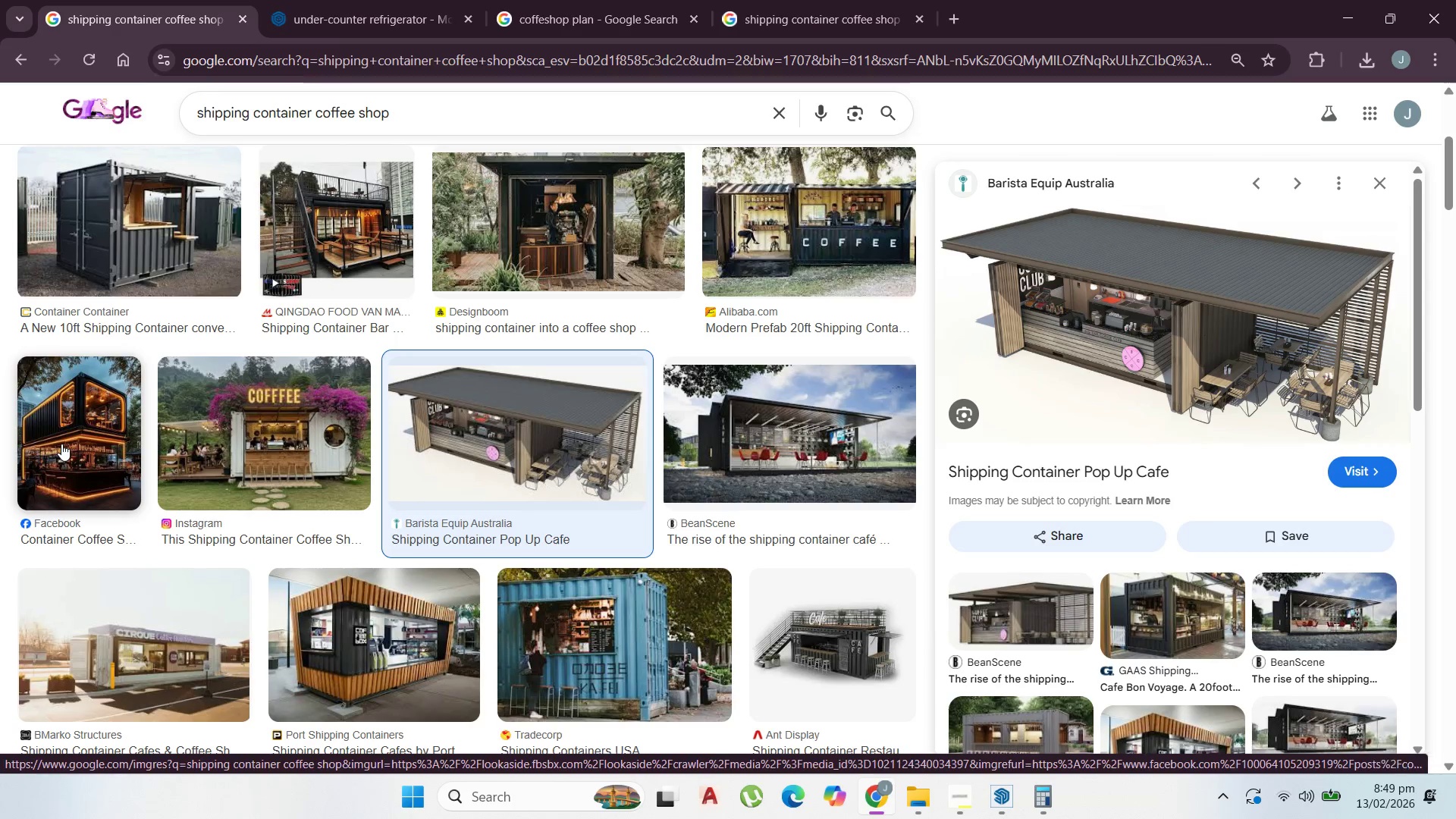 
left_click([62, 444])
 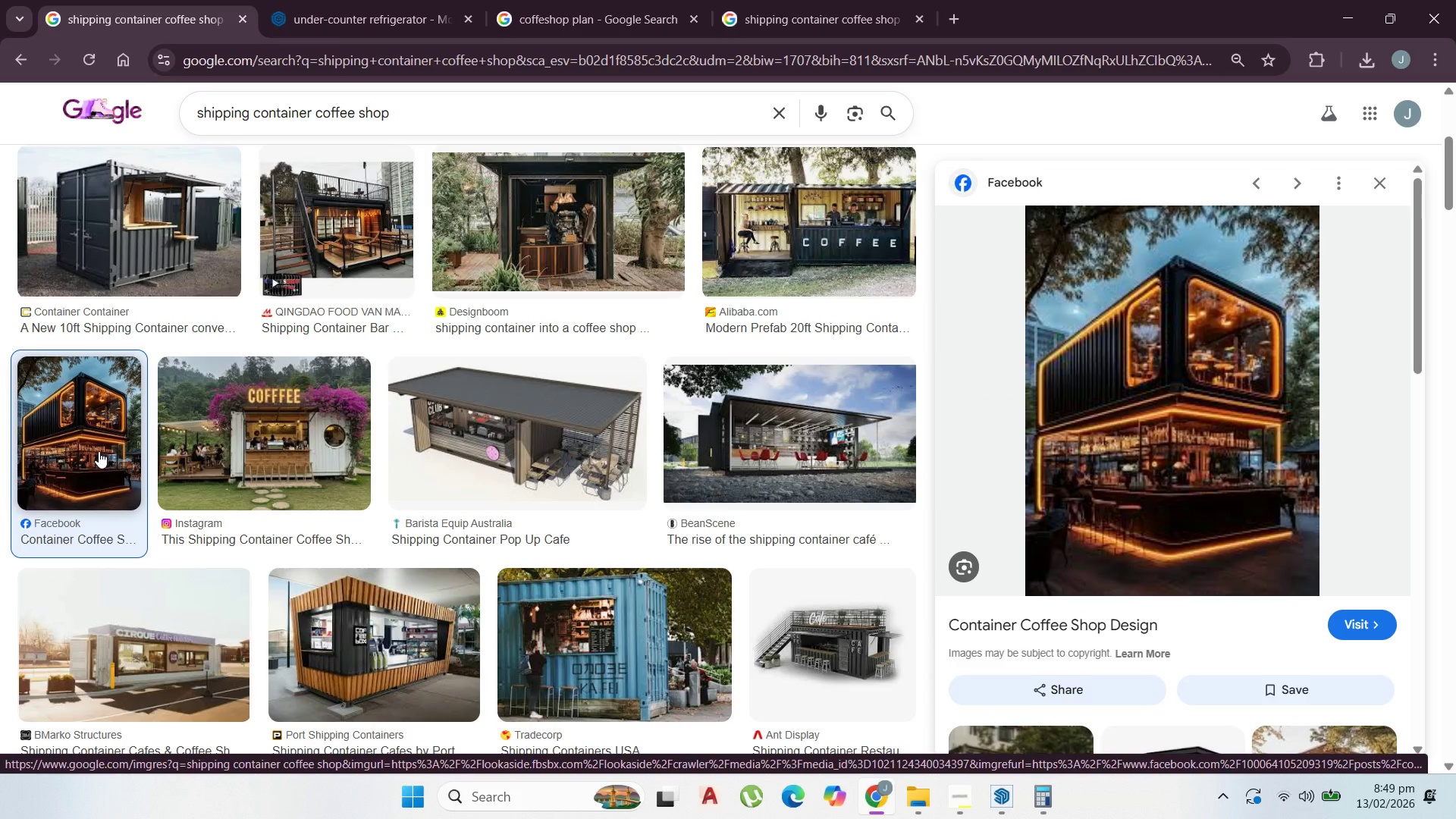 
left_click([136, 636])
 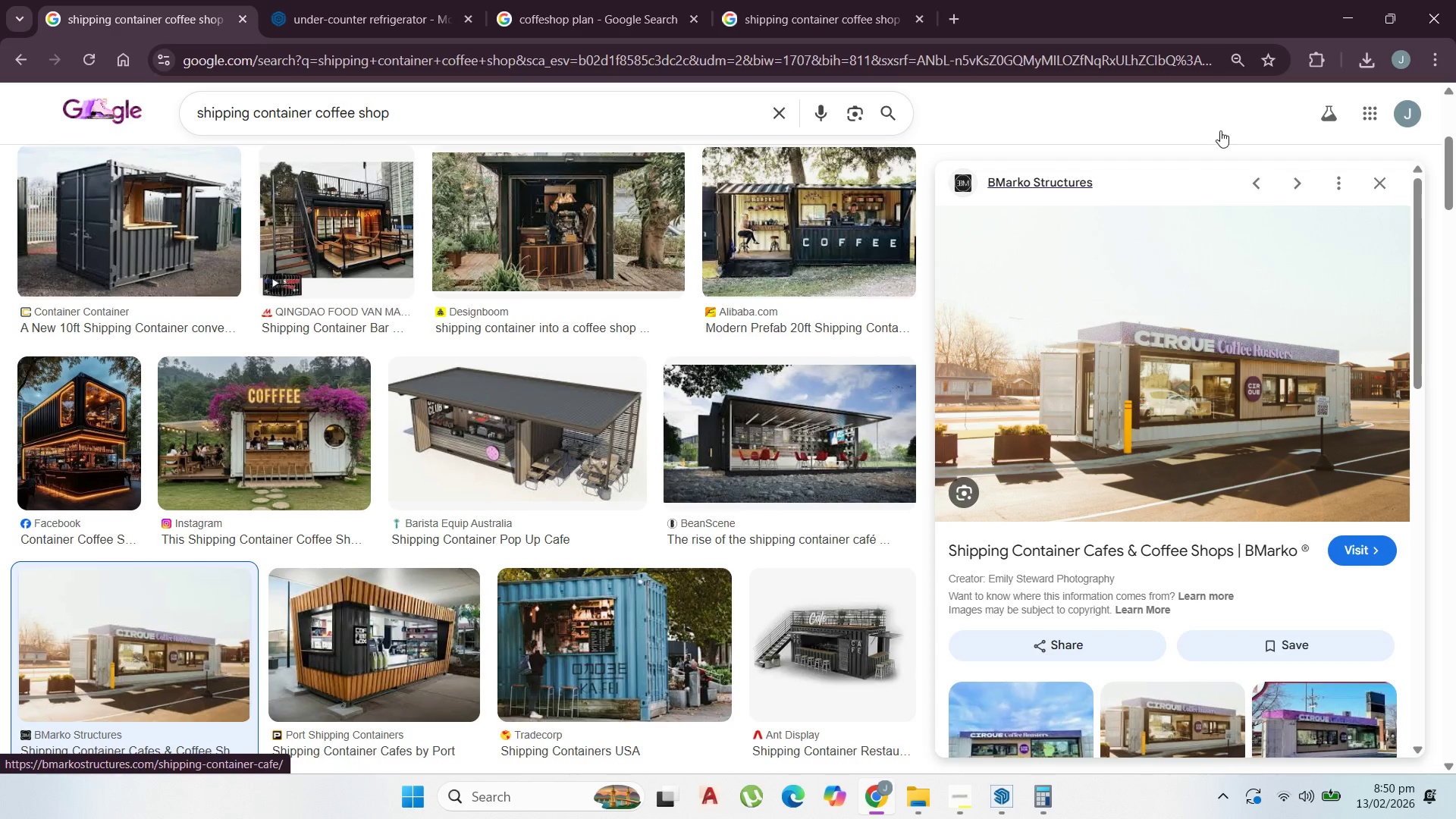 
wait(5.78)
 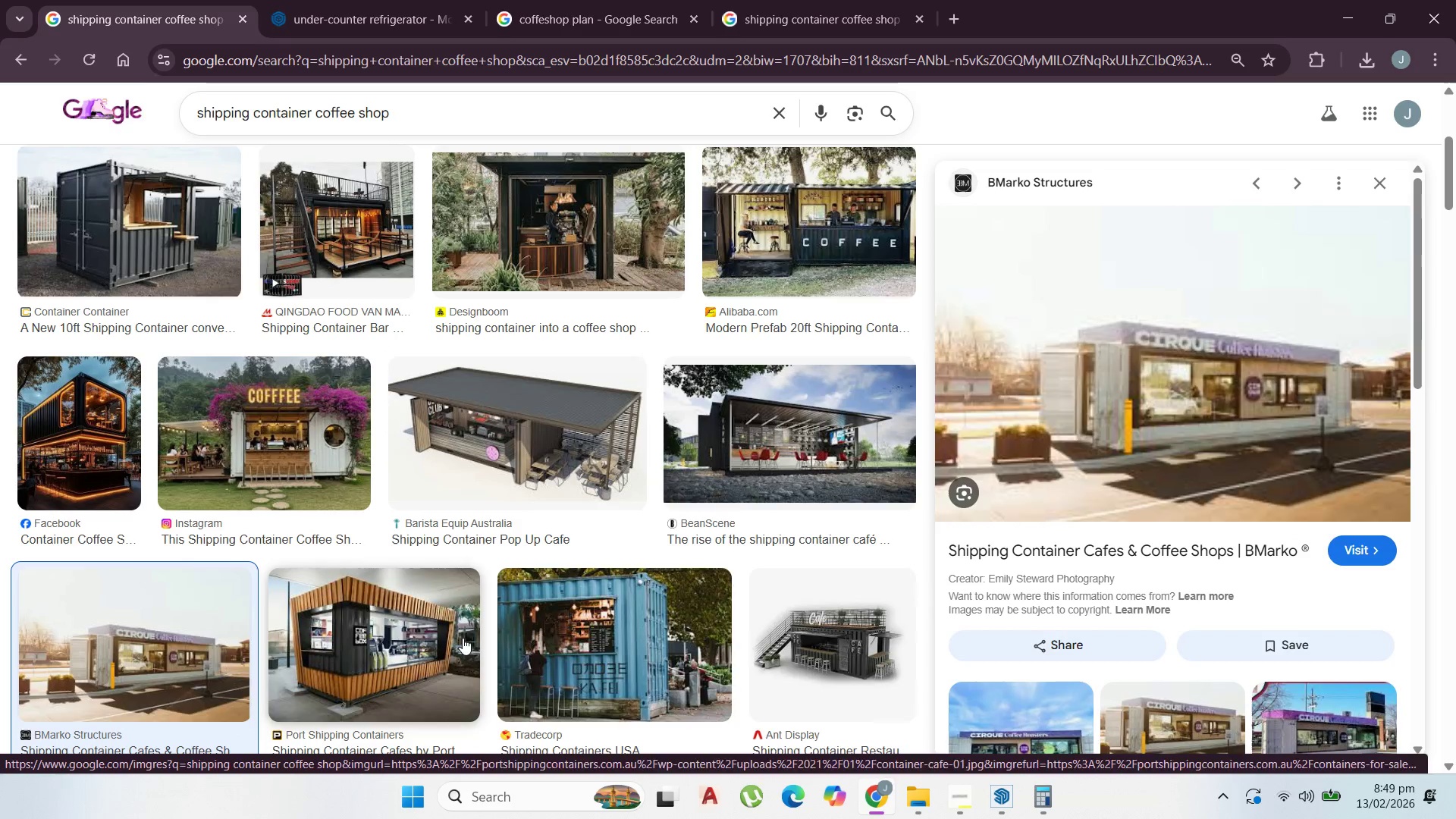 
scroll: coordinate [681, 352], scroll_direction: down, amount: 3.0
 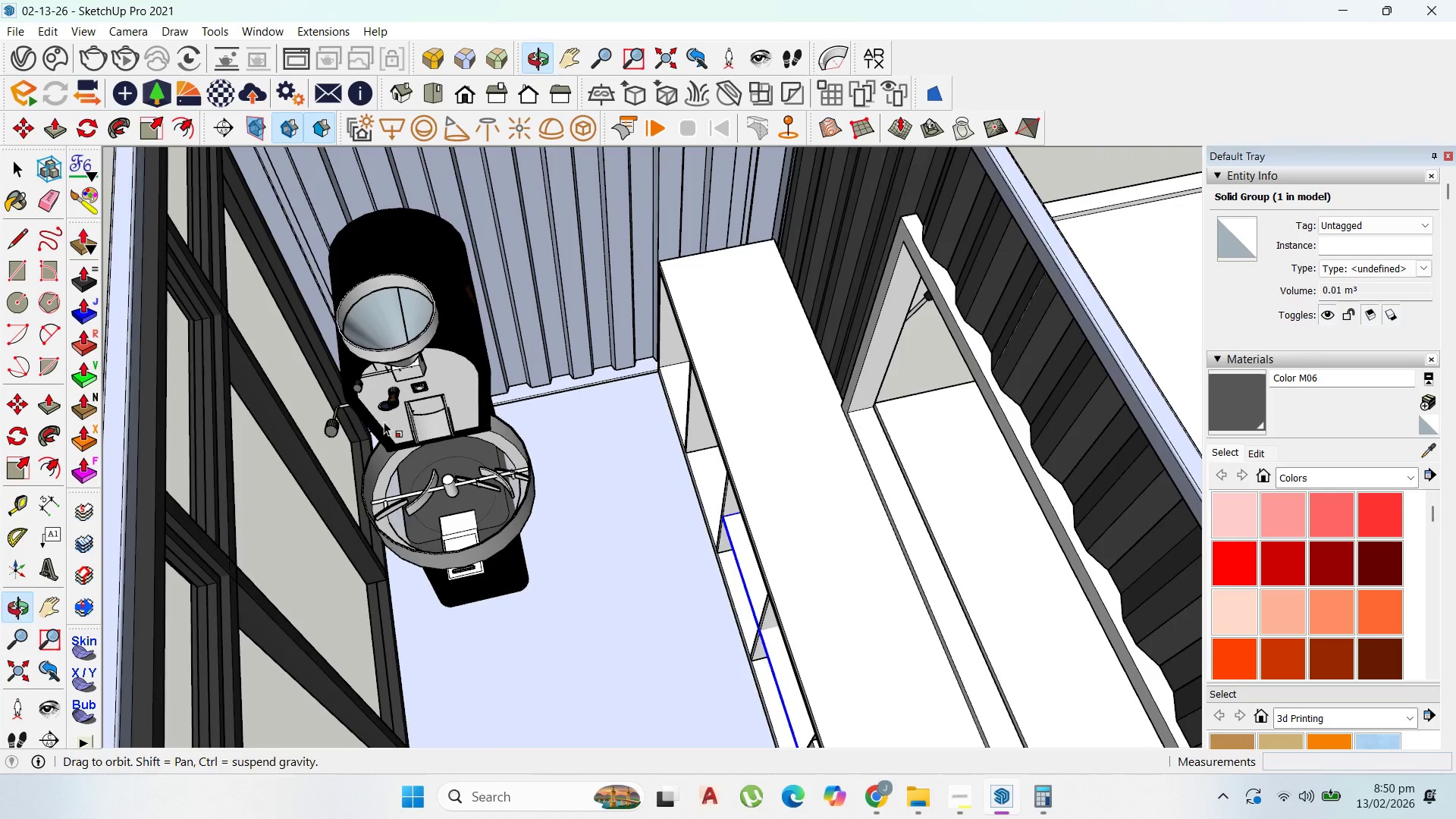 
scroll: coordinate [645, 399], scroll_direction: up, amount: 2.0
 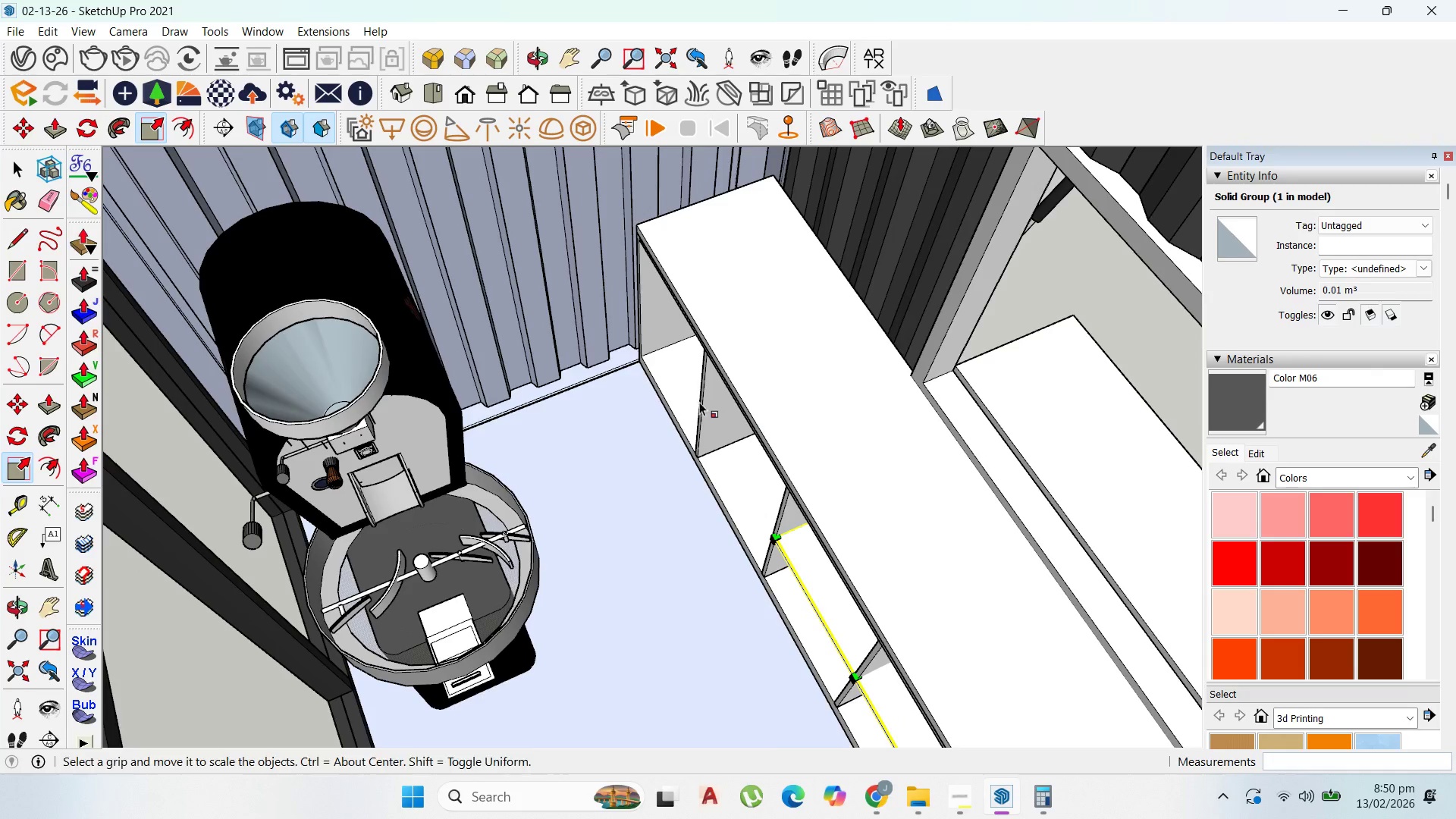 
scroll: coordinate [585, 374], scroll_direction: none, amount: 0.0
 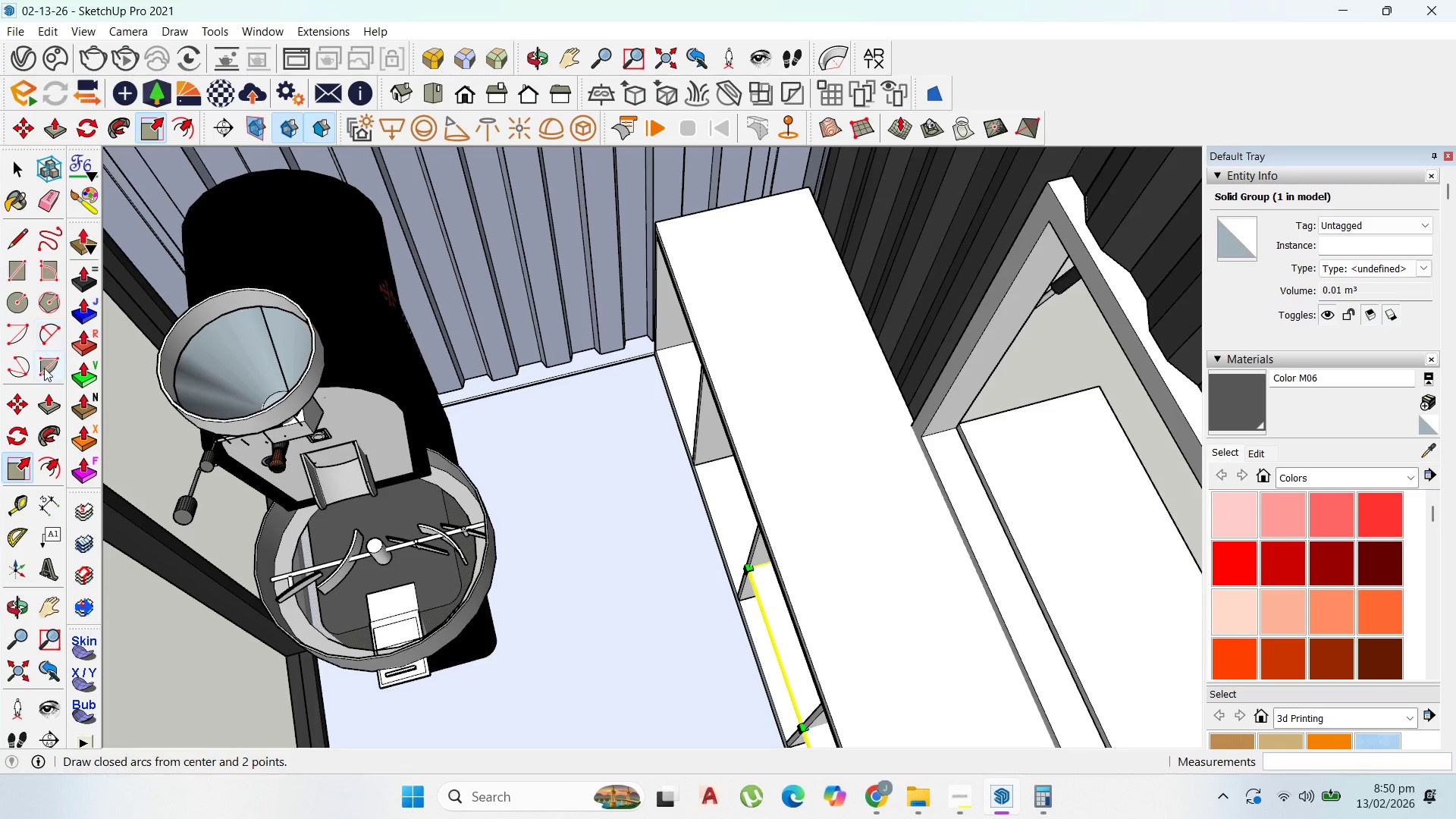 
scroll: coordinate [548, 374], scroll_direction: up, amount: 8.0
 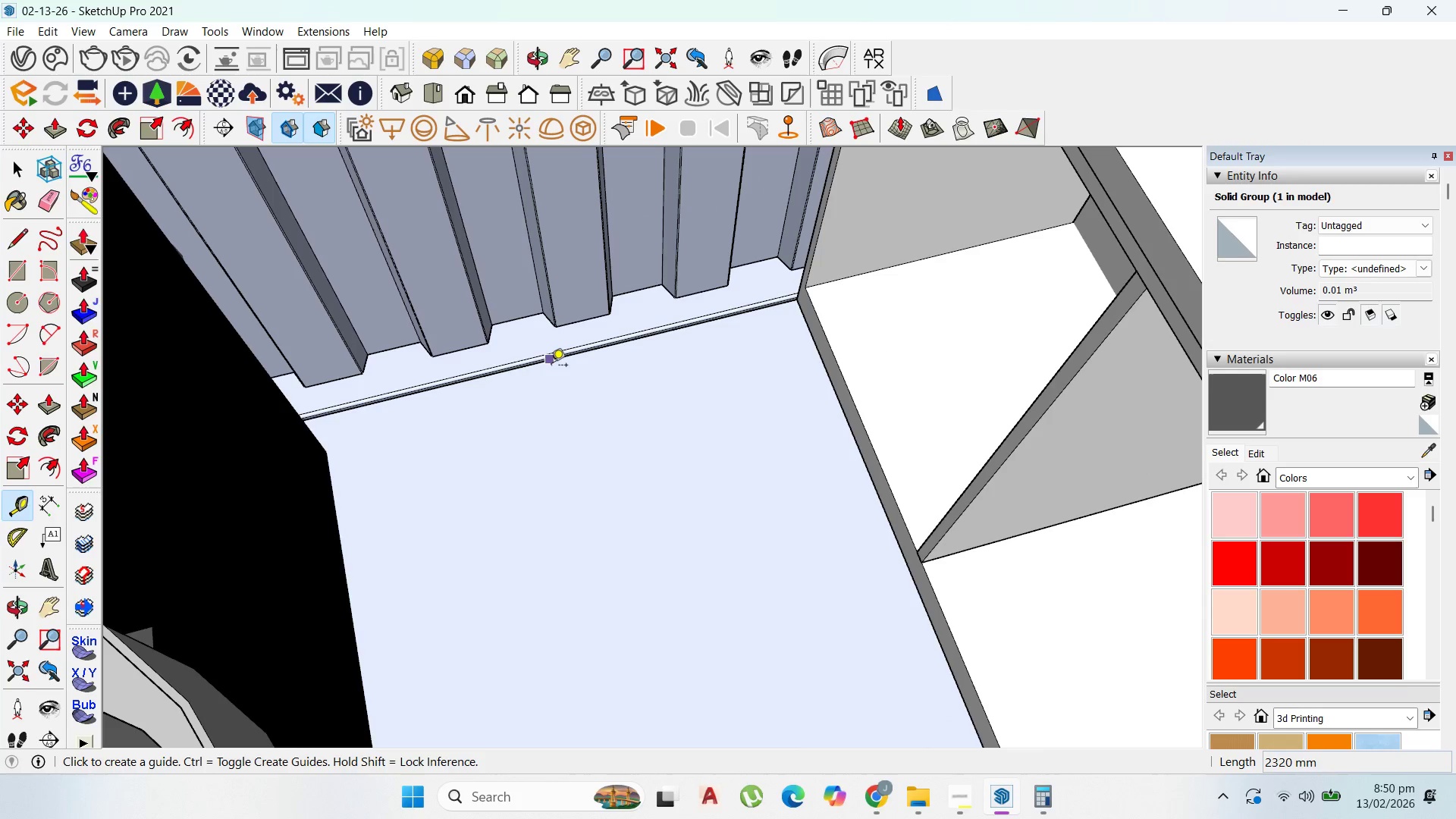 
left_click([551, 366])
 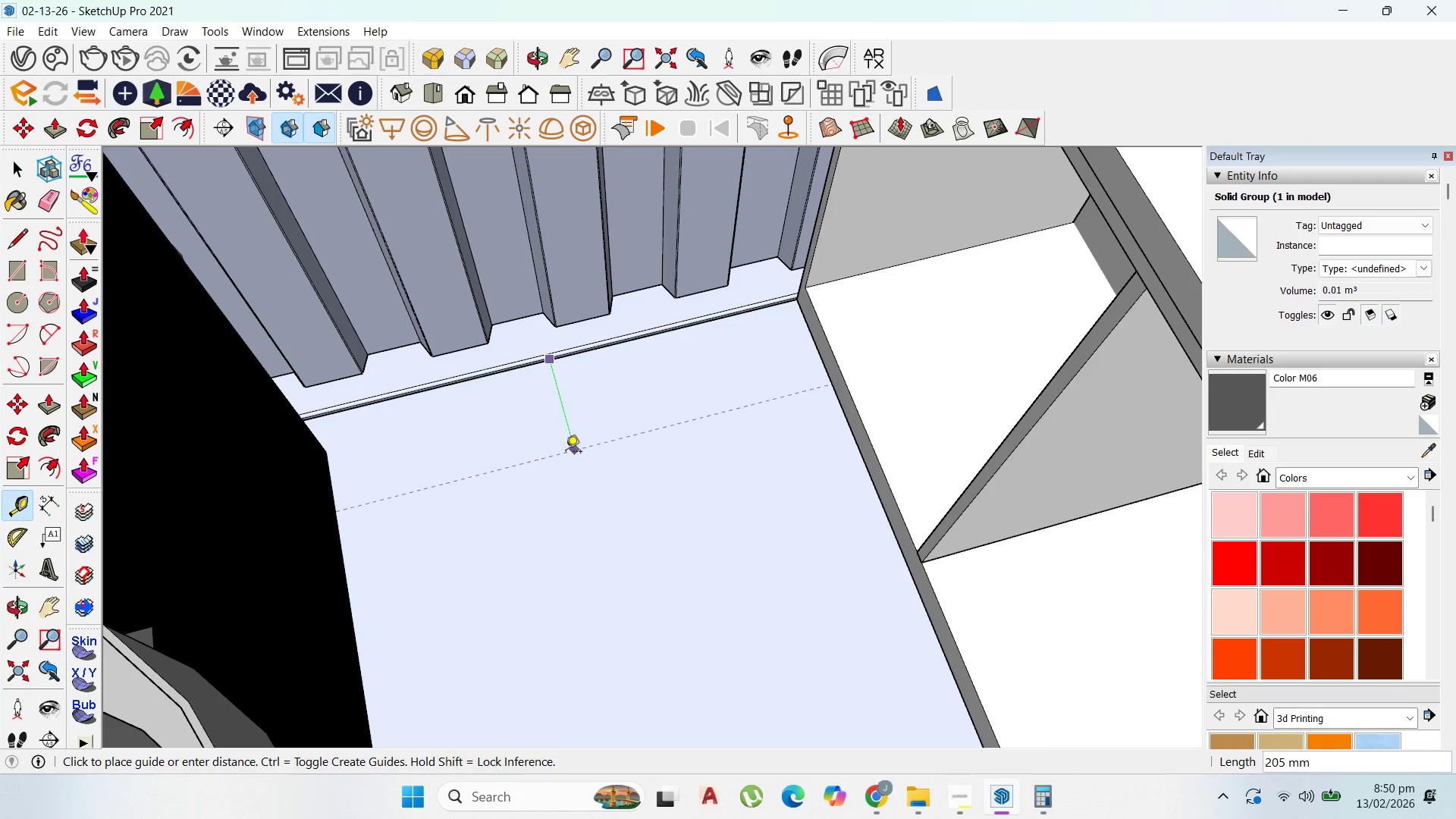 
scroll: coordinate [609, 454], scroll_direction: down, amount: 11.0
 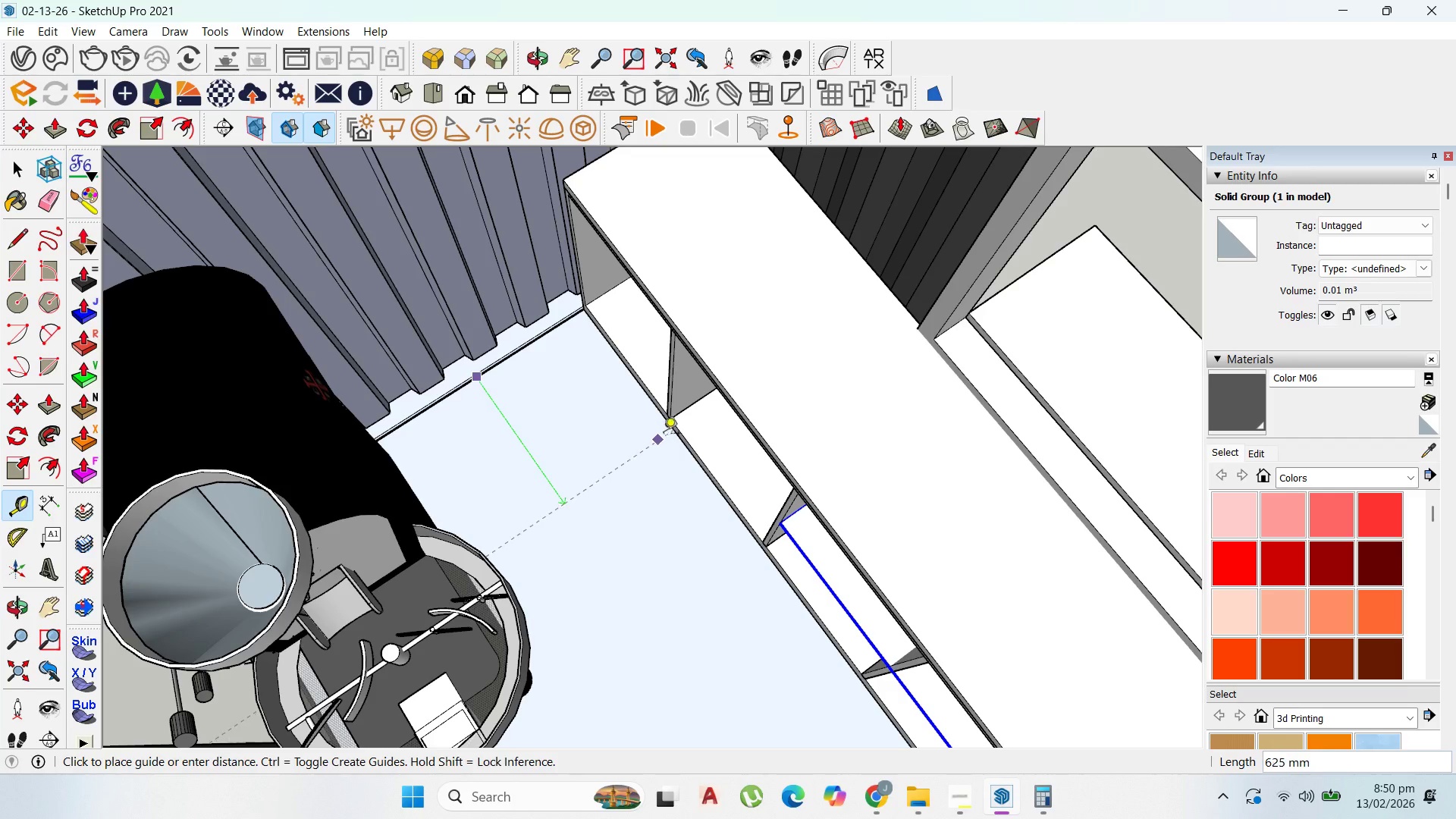 
left_click([676, 419])
 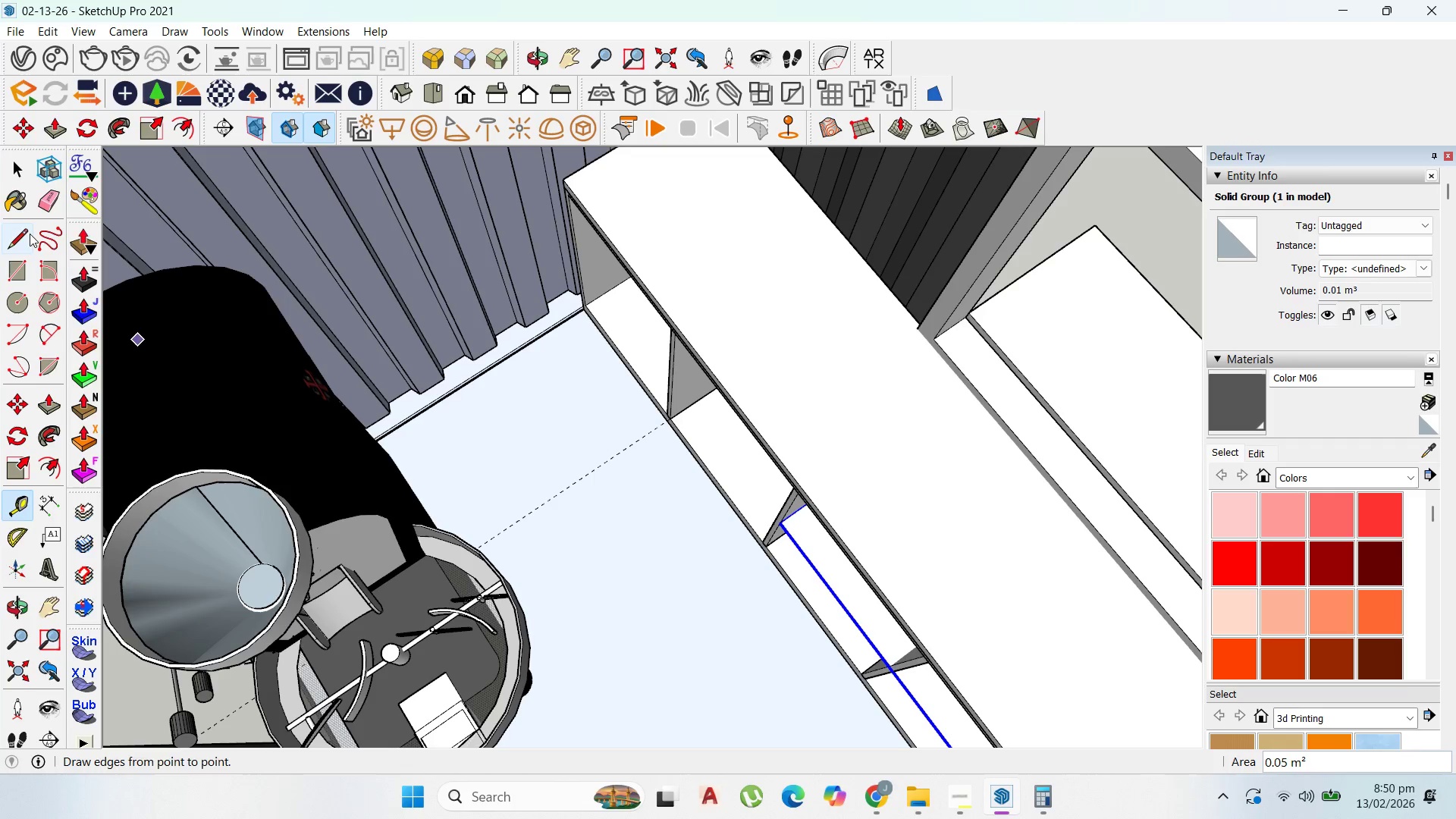 
left_click_drag(start_coordinate=[6, 275], to_coordinate=[14, 276])
 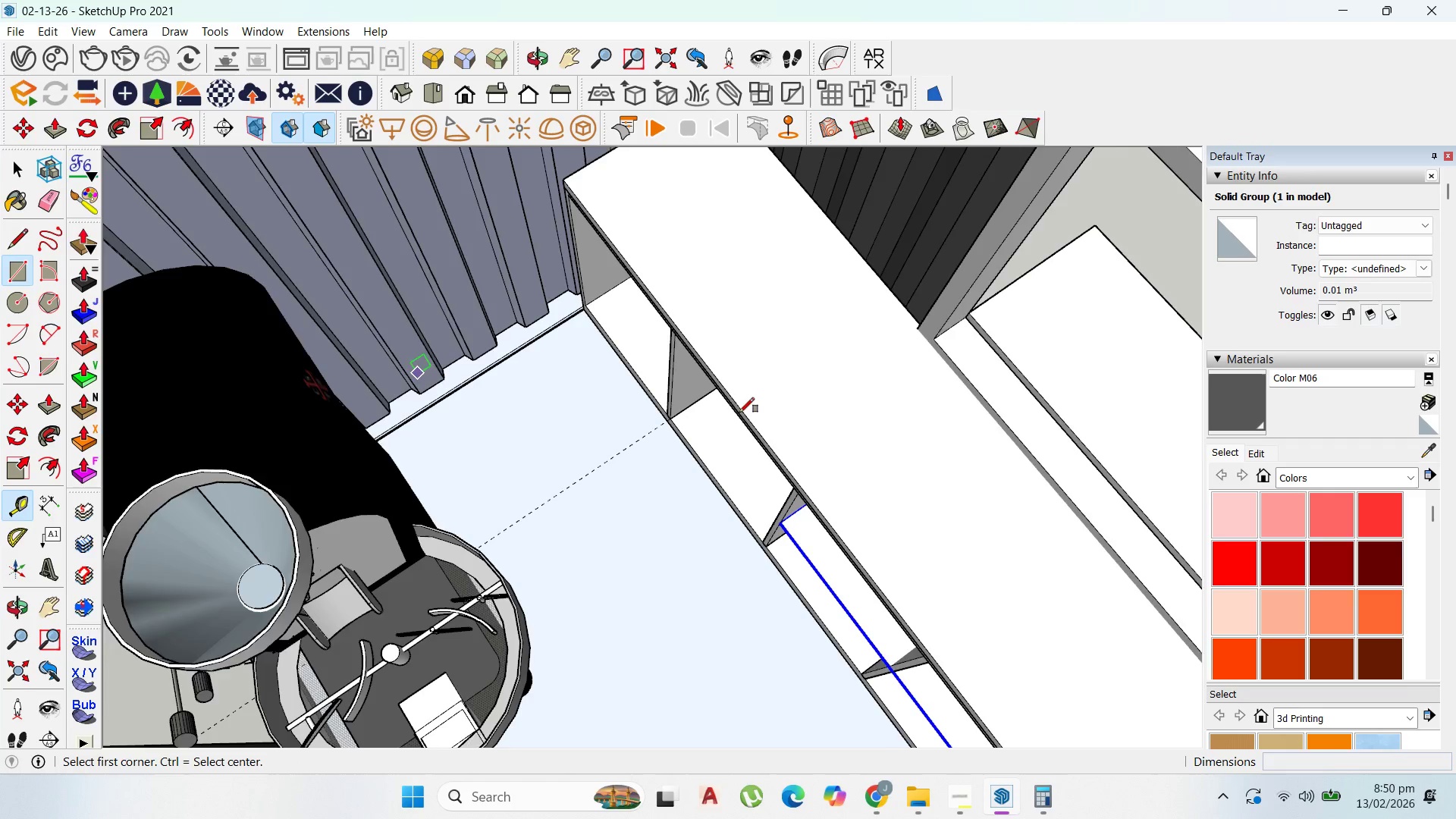 
scroll: coordinate [318, 359], scroll_direction: up, amount: 11.0
 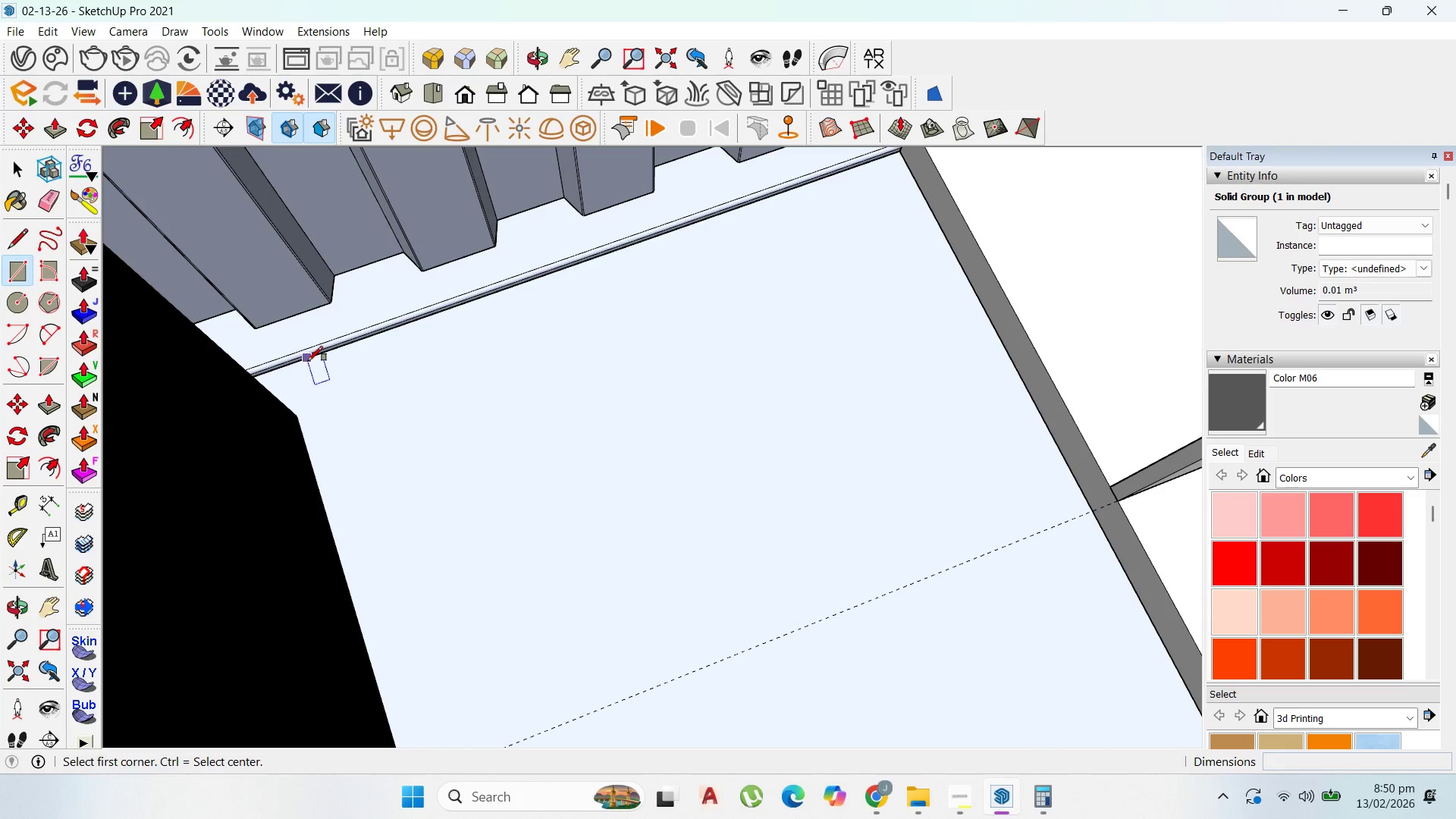 
left_click([308, 361])
 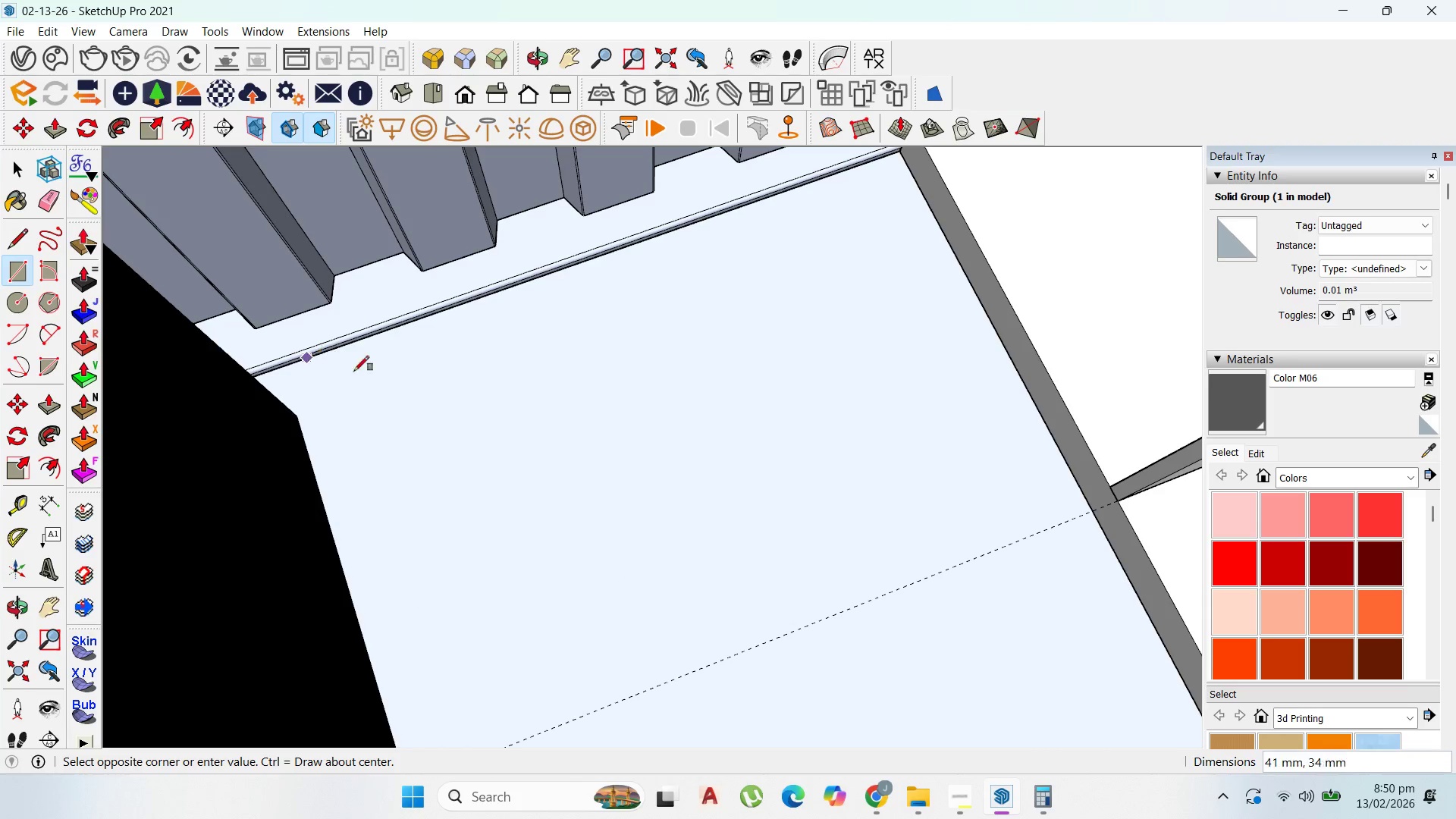 
scroll: coordinate [691, 383], scroll_direction: down, amount: 5.0
 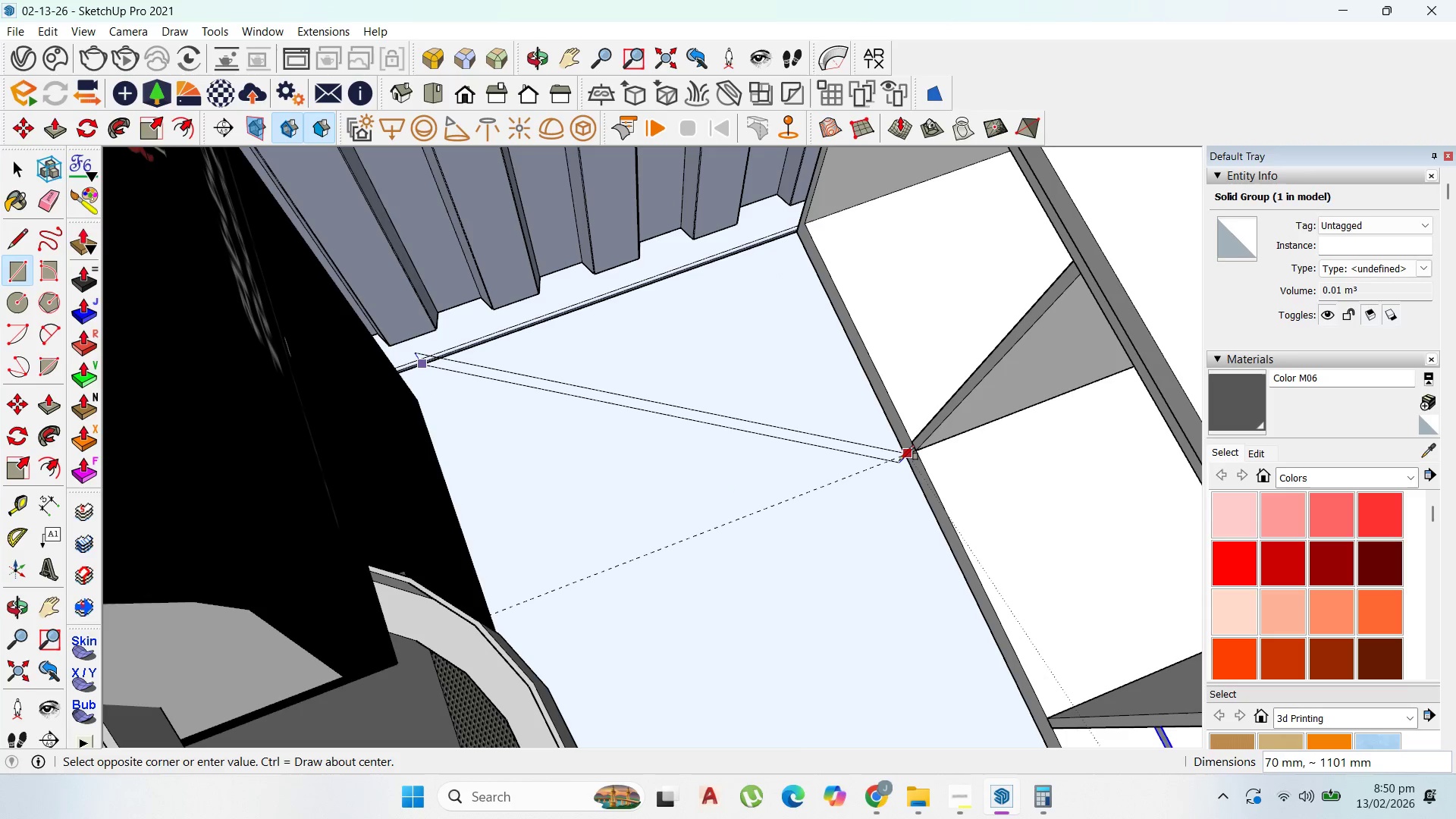 
scroll: coordinate [904, 458], scroll_direction: up, amount: 6.0
 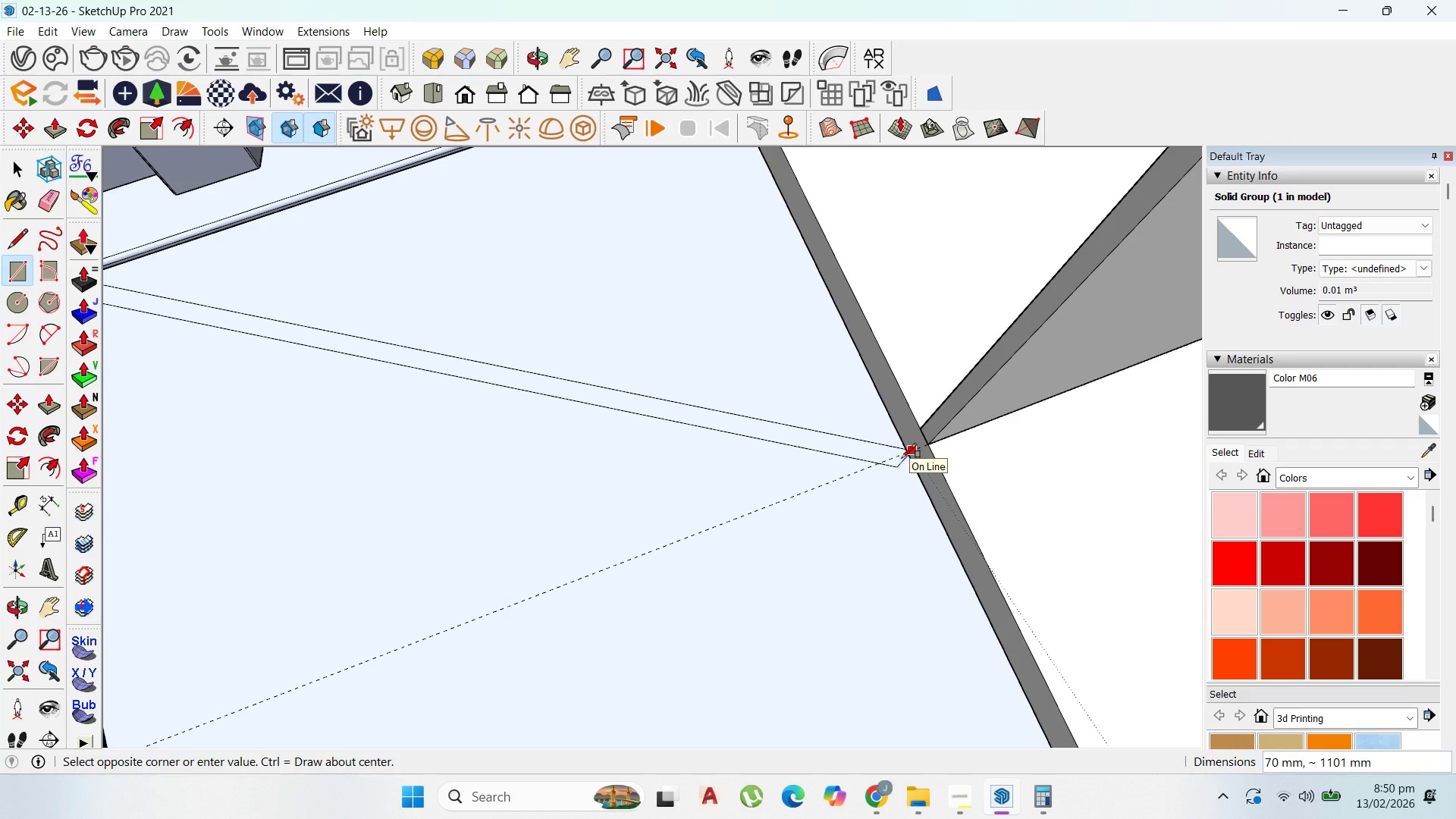 
key(ArrowRight)
 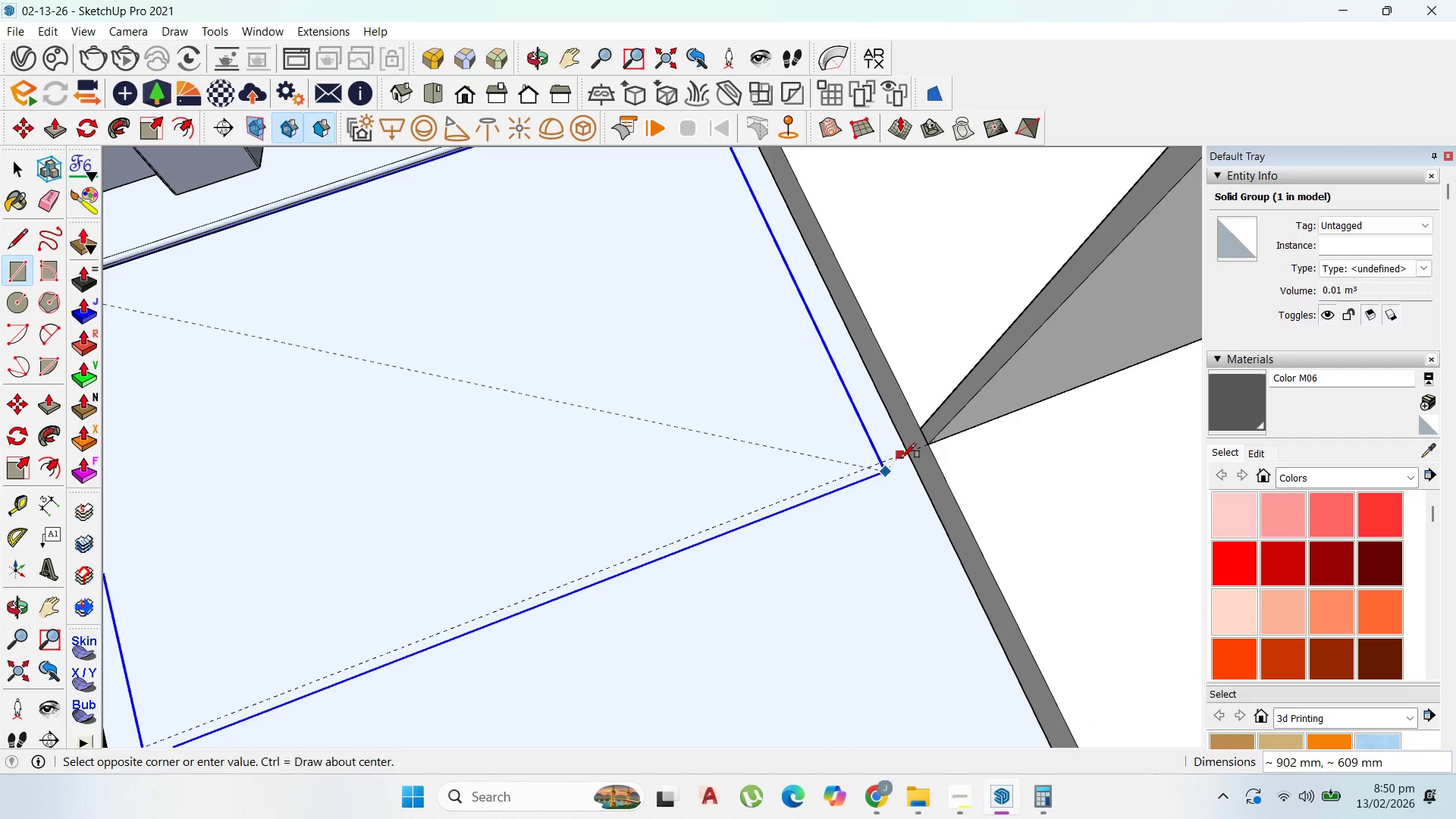 
key(ArrowUp)
 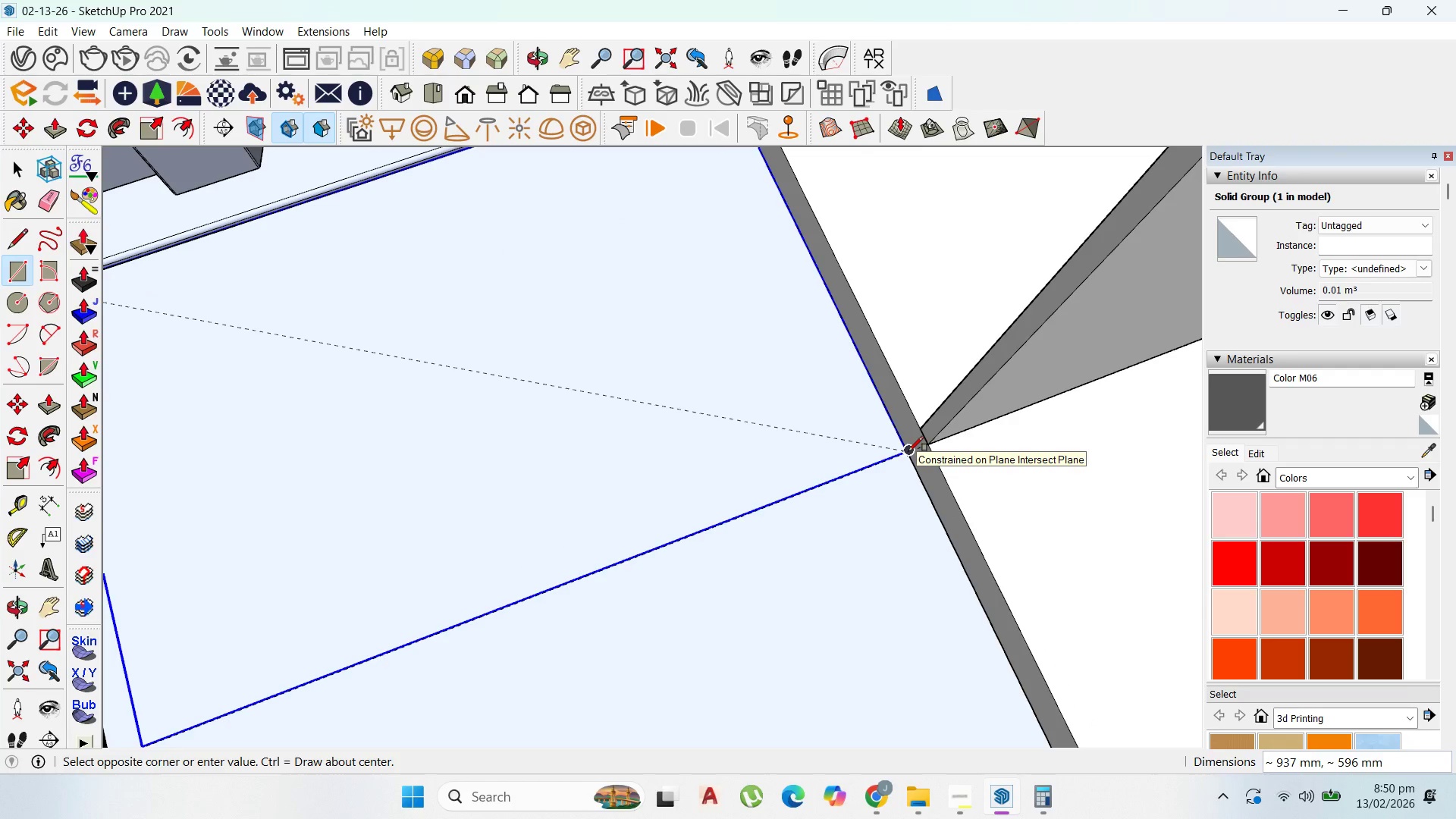 
left_click([908, 451])
 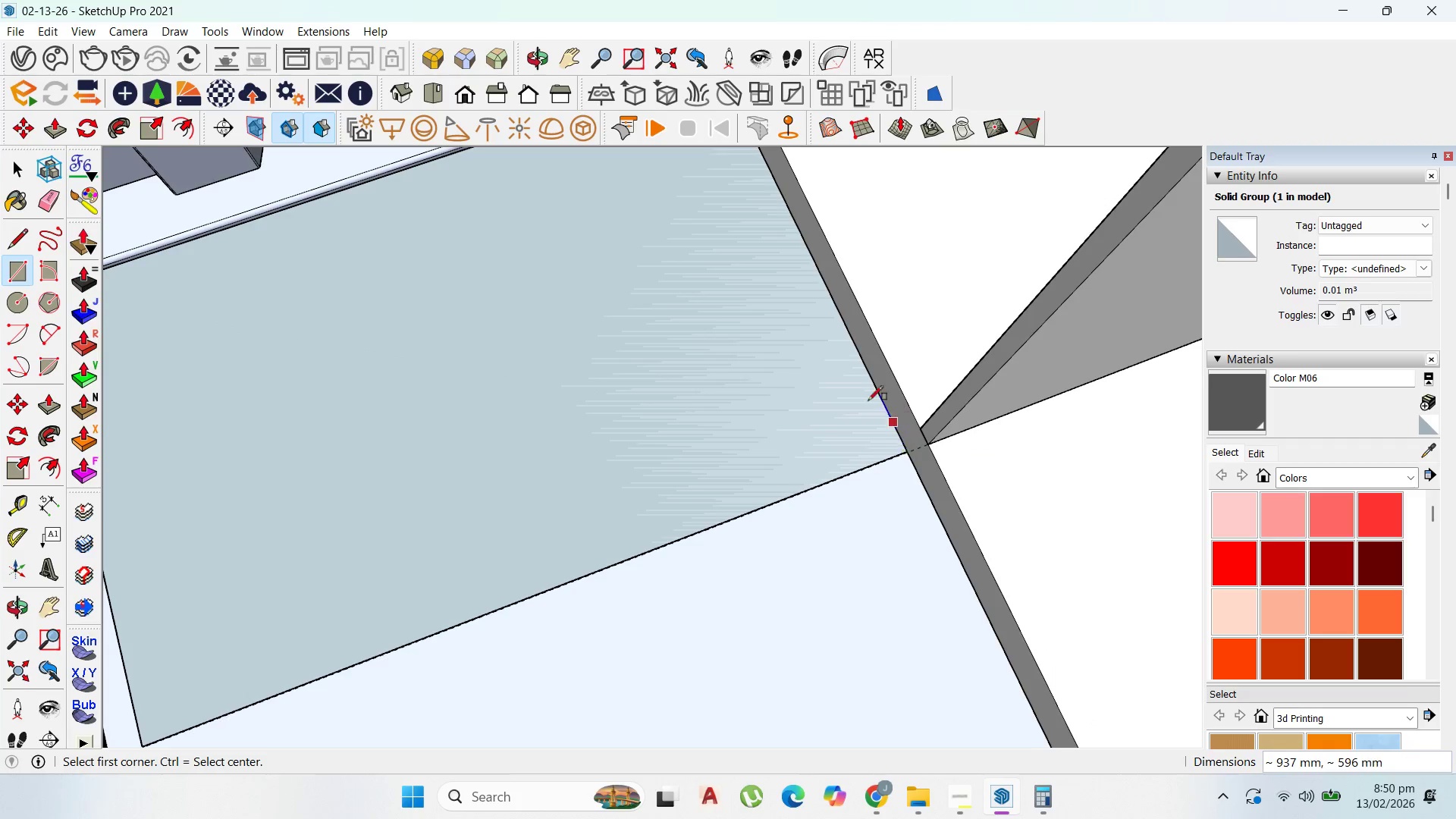 
scroll: coordinate [821, 385], scroll_direction: down, amount: 4.0
 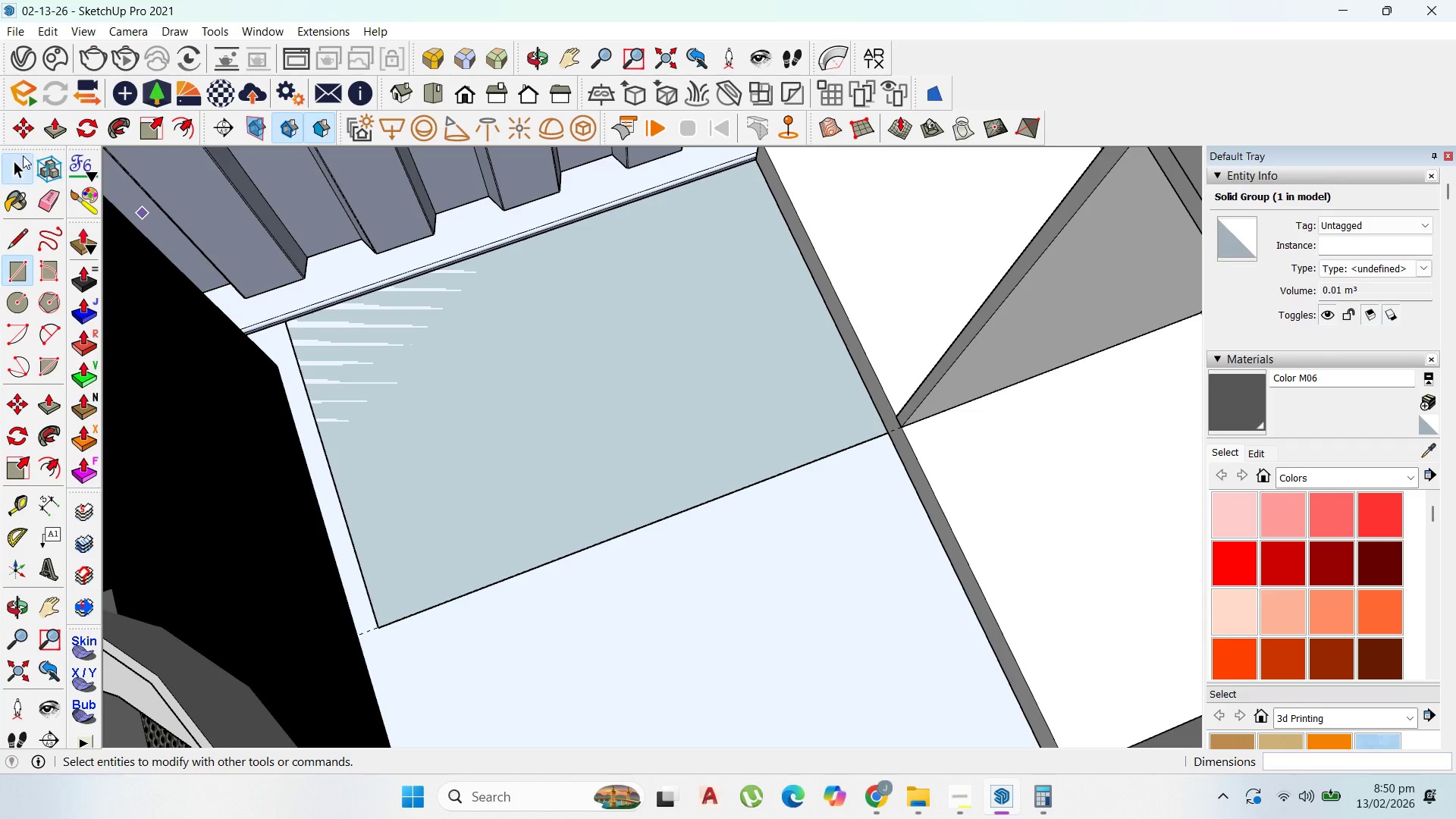 
double_click([701, 363])
 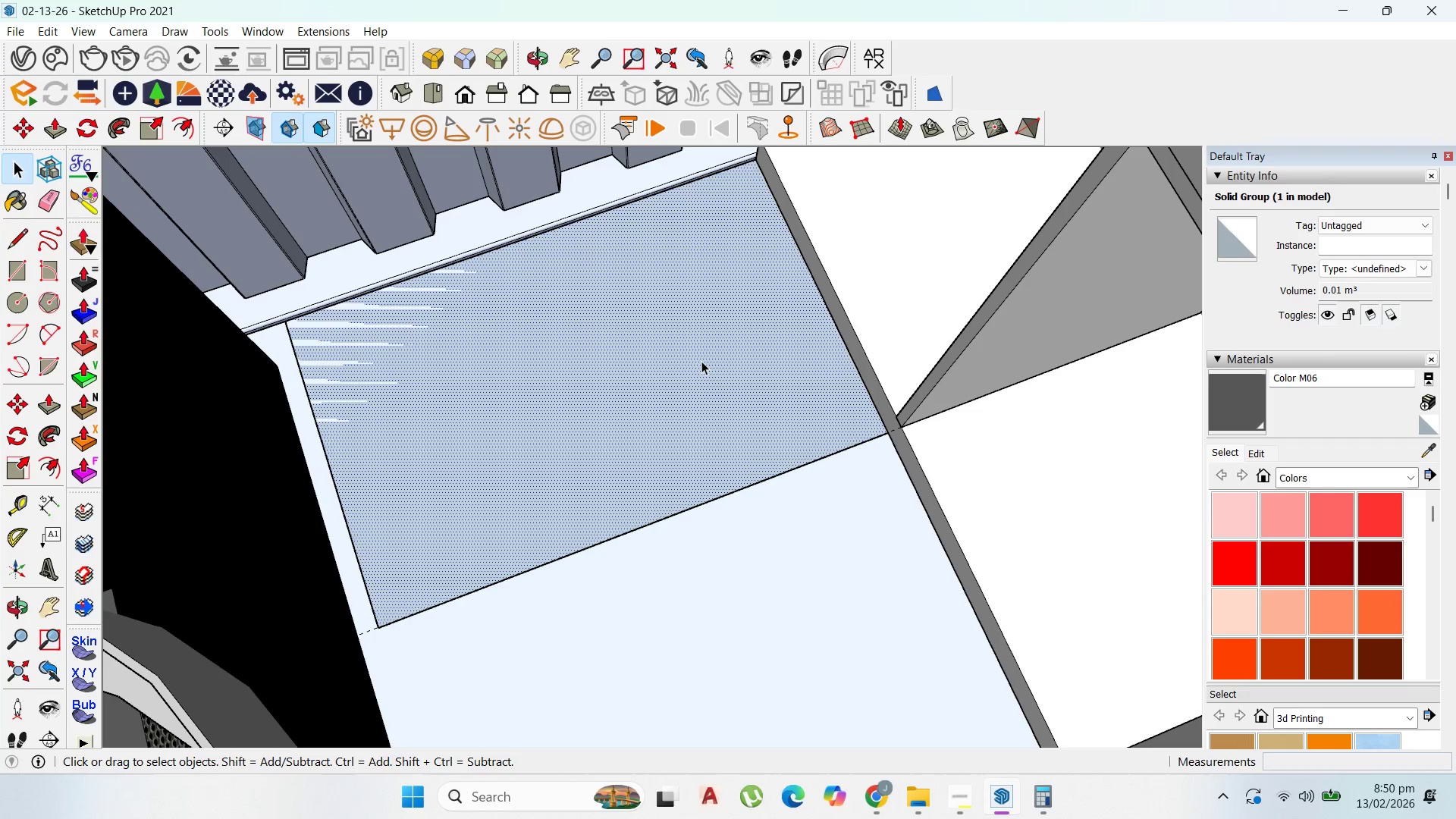 
triple_click([701, 361])
 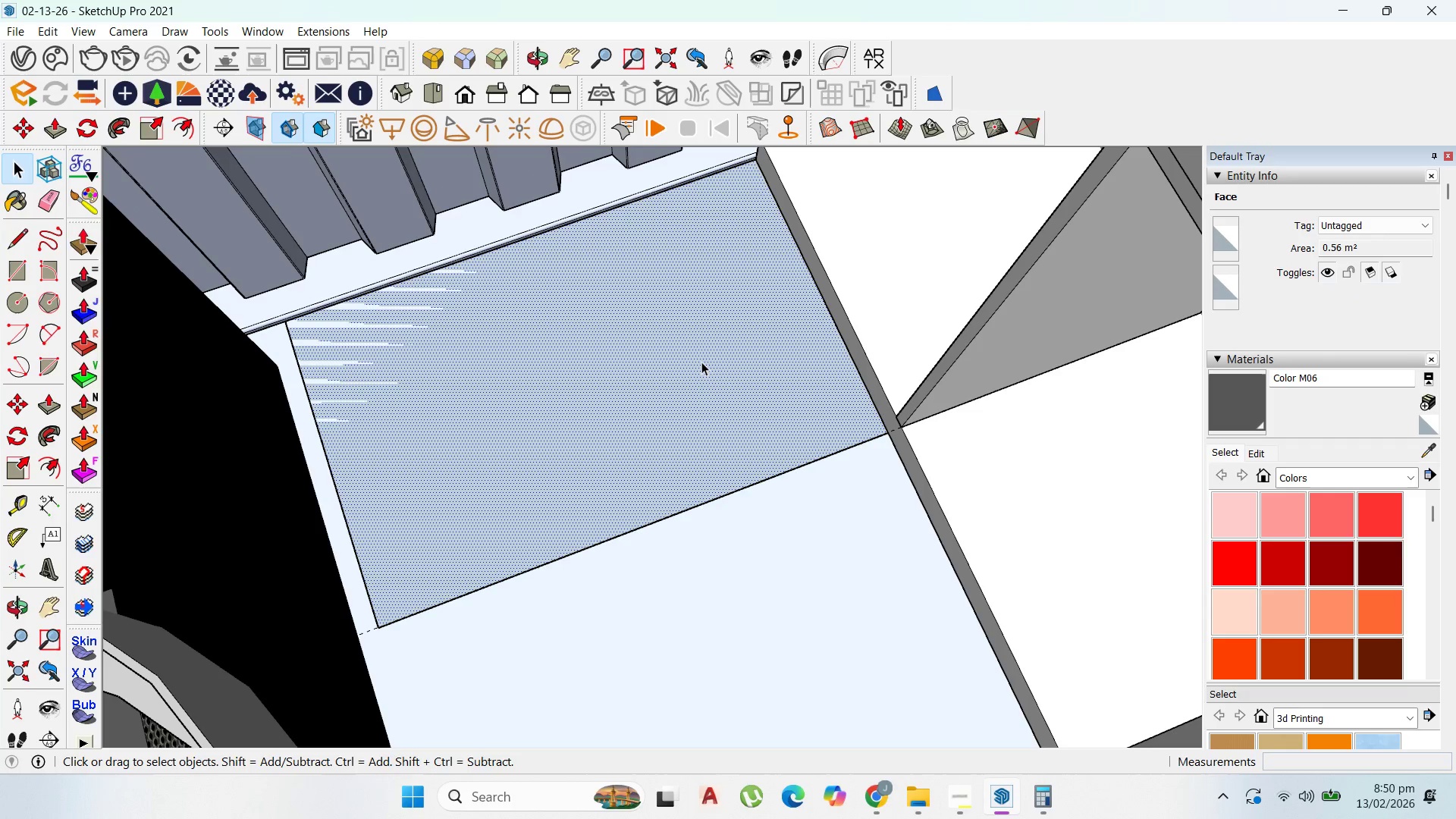 
left_click([701, 362])
 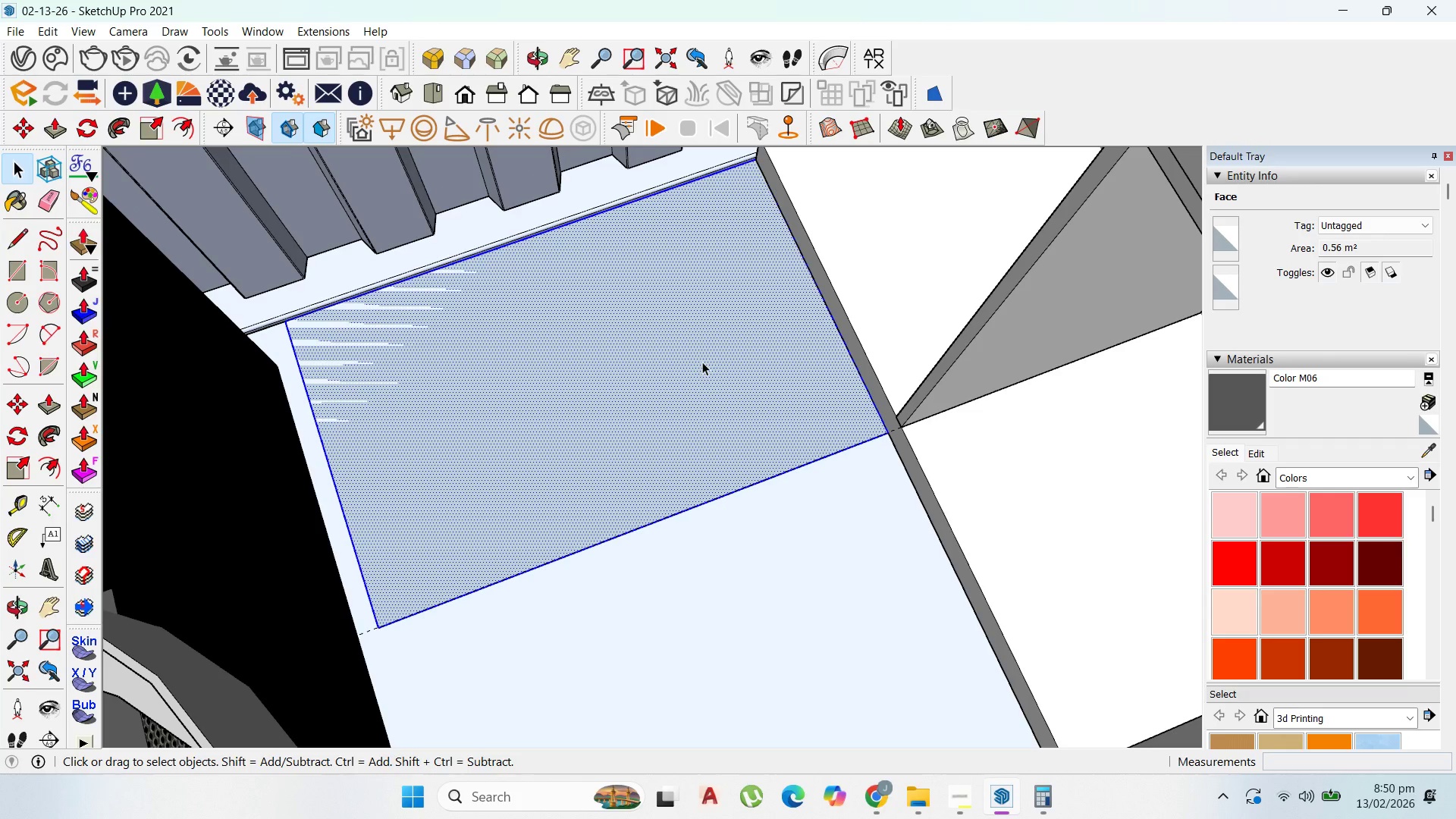 
right_click([702, 362])
 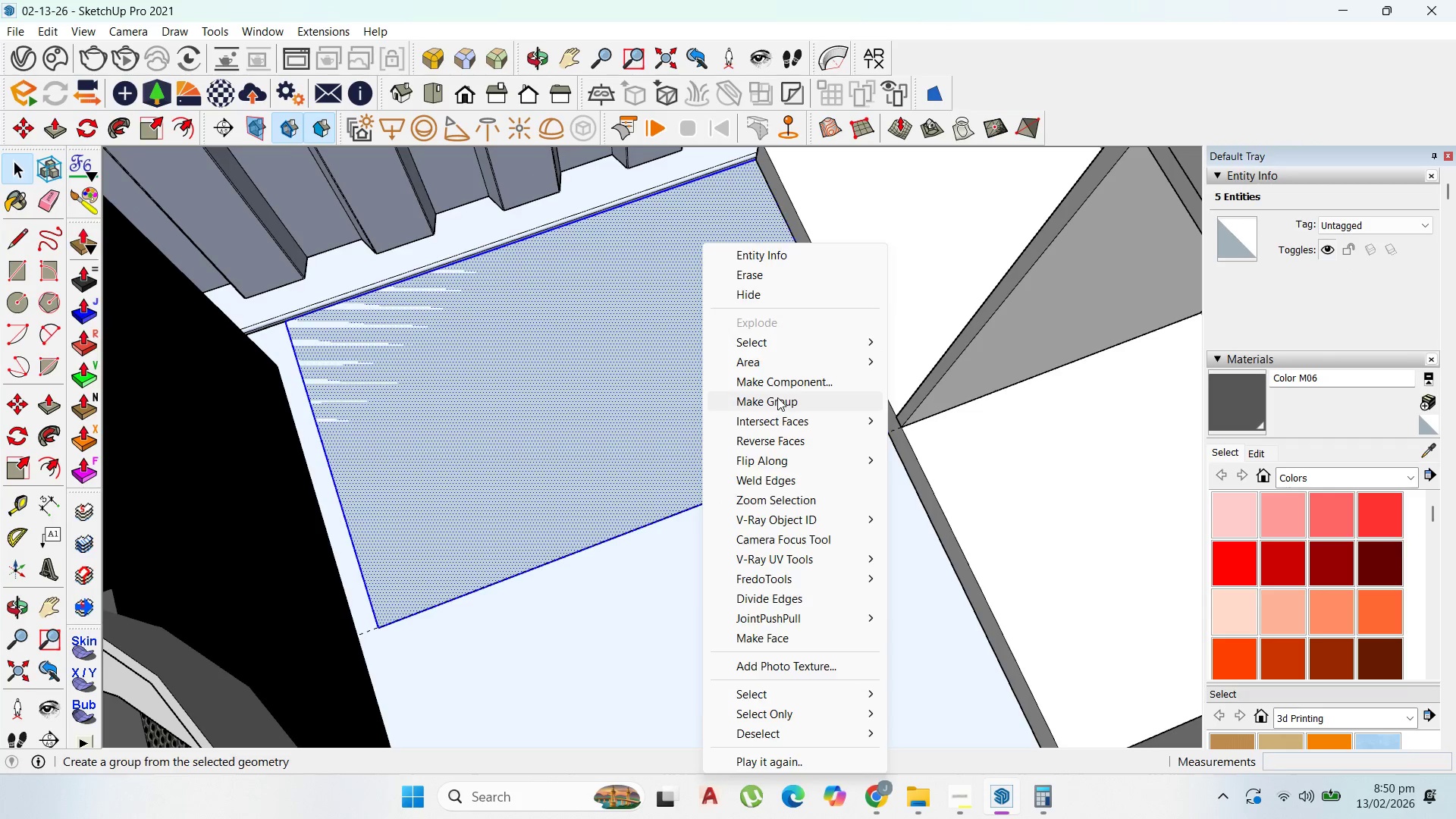 
double_click([748, 403])
 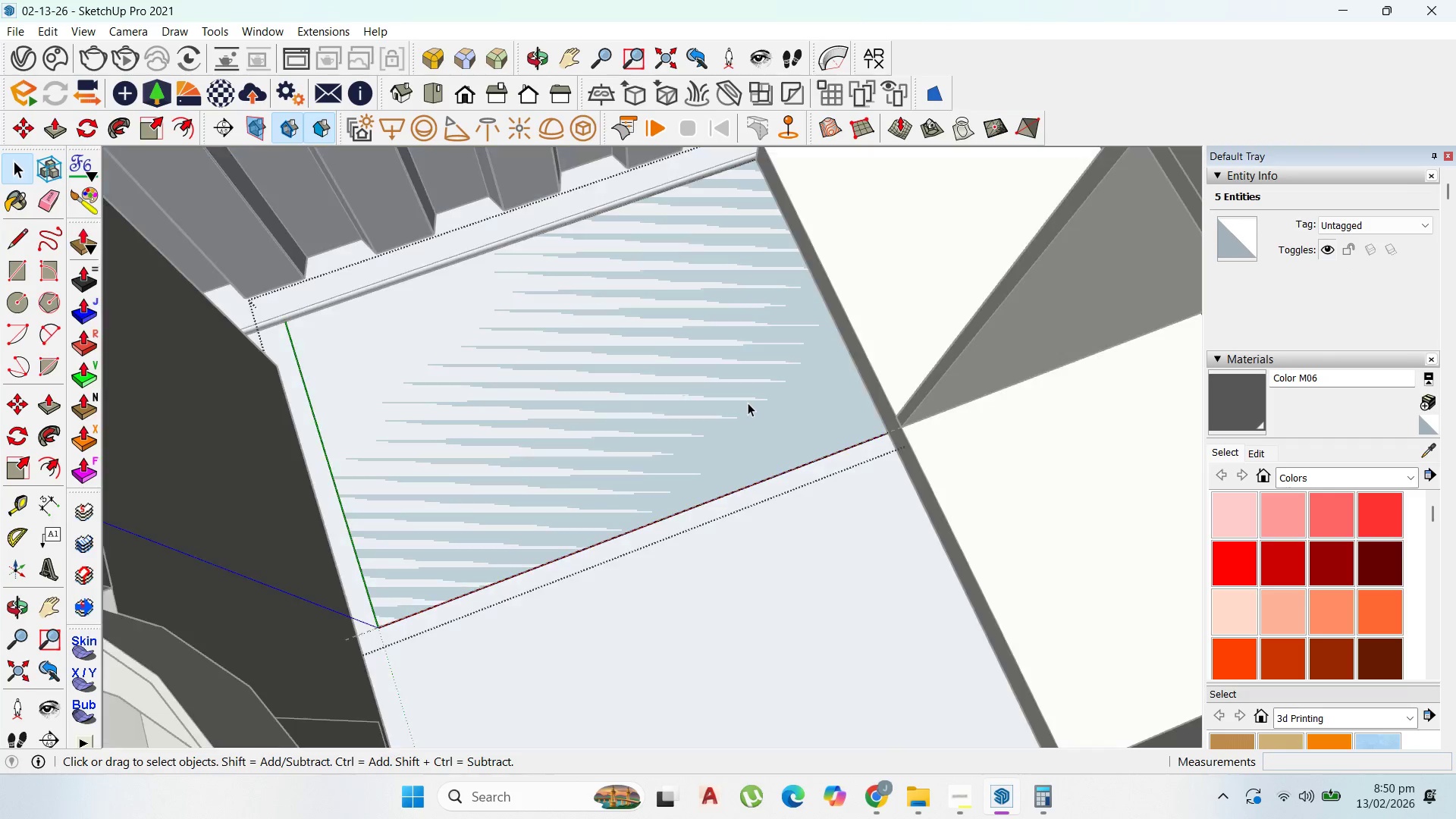 
triple_click([748, 403])
 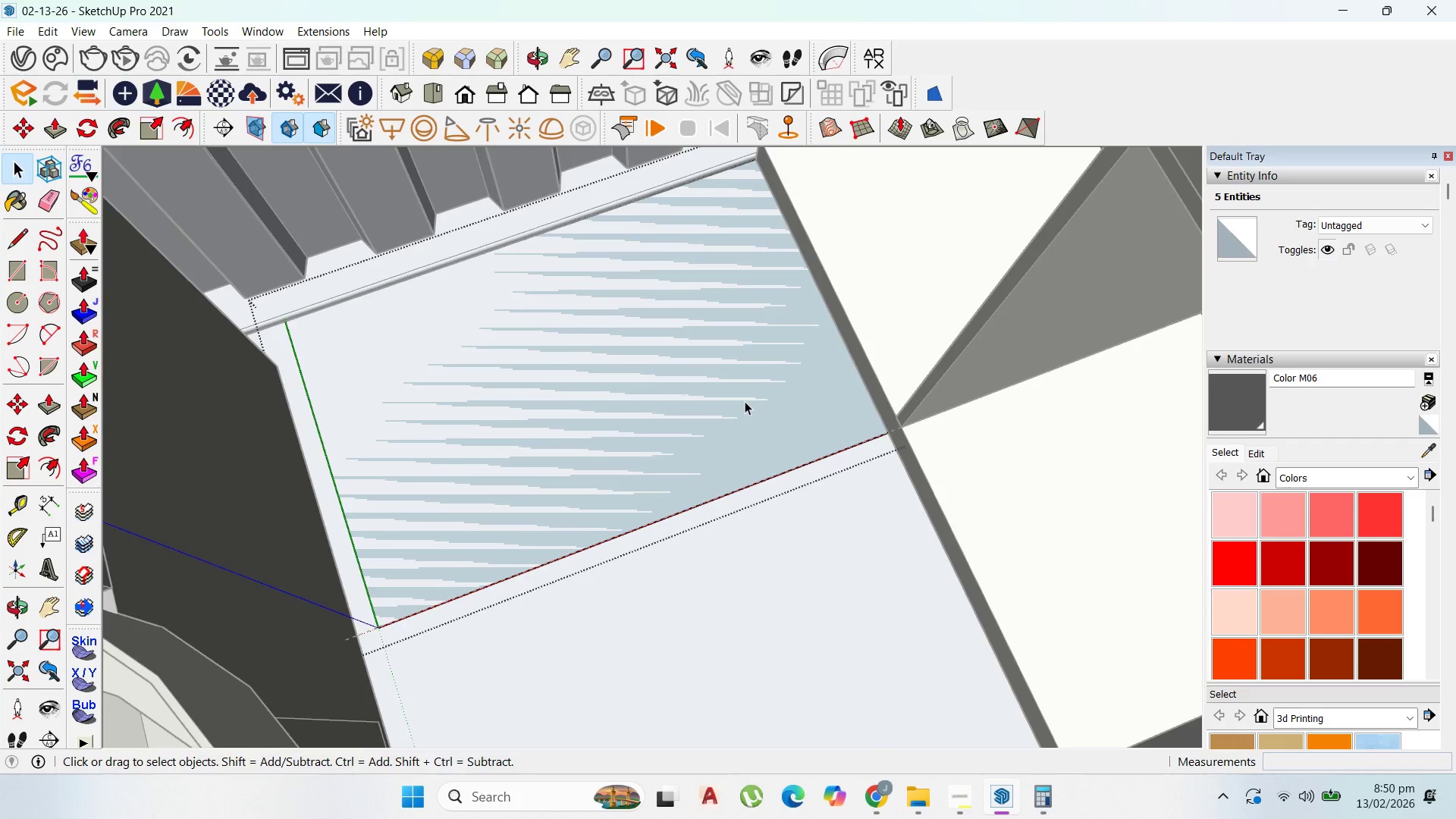 
key(P)
 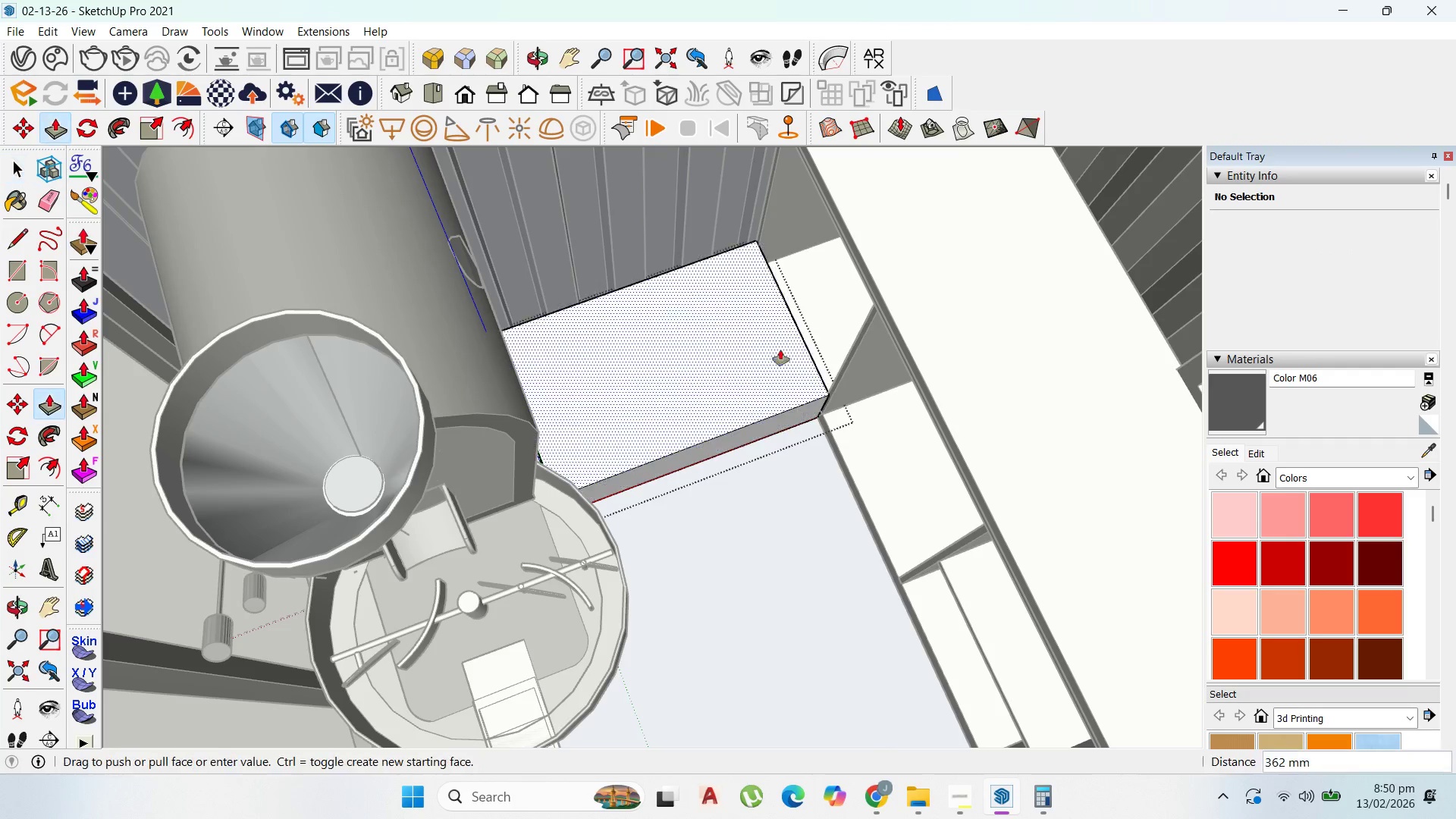 
left_click_drag(start_coordinate=[742, 401], to_coordinate=[900, 244])
 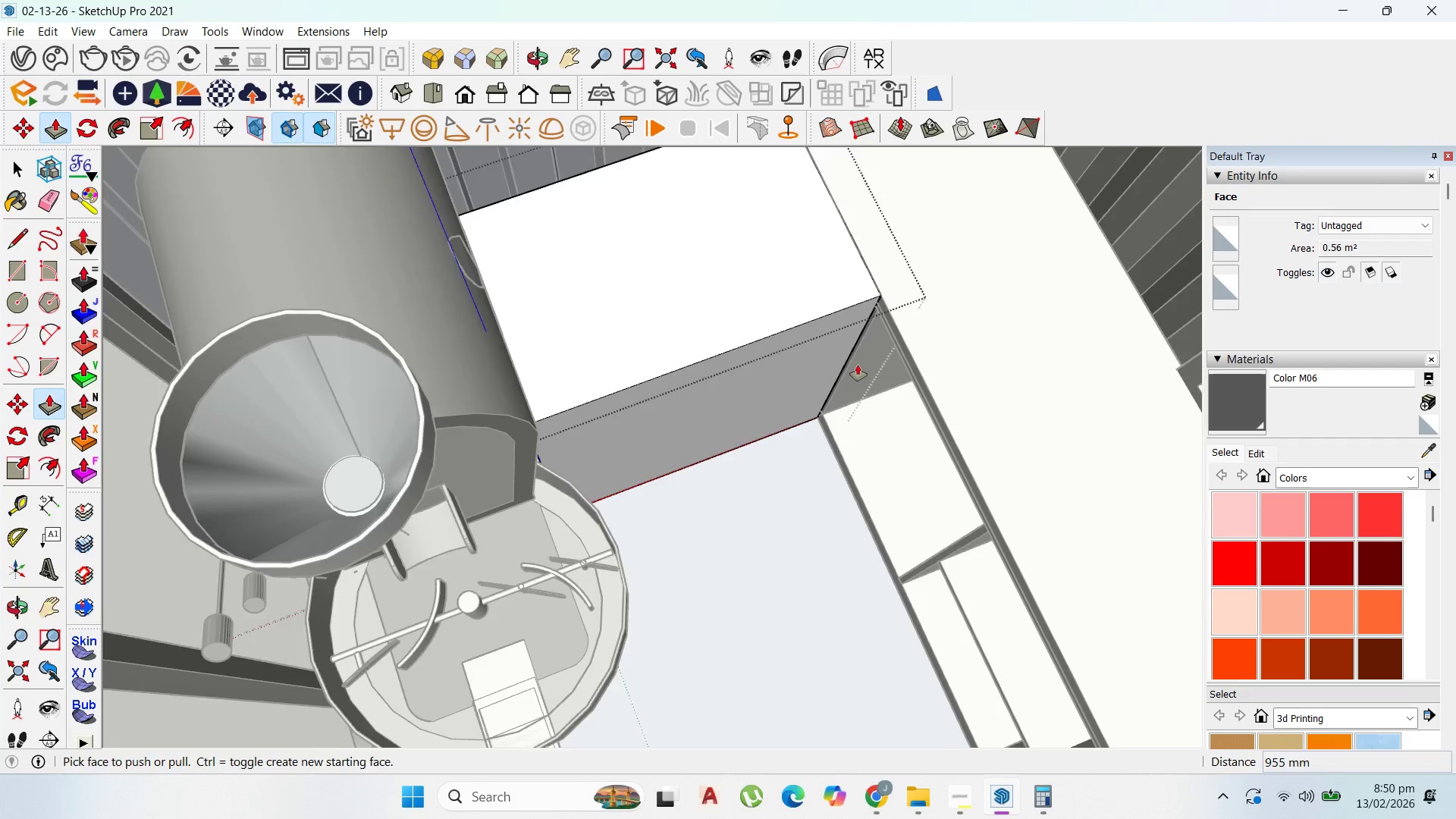 
scroll: coordinate [742, 401], scroll_direction: down, amount: 7.0
 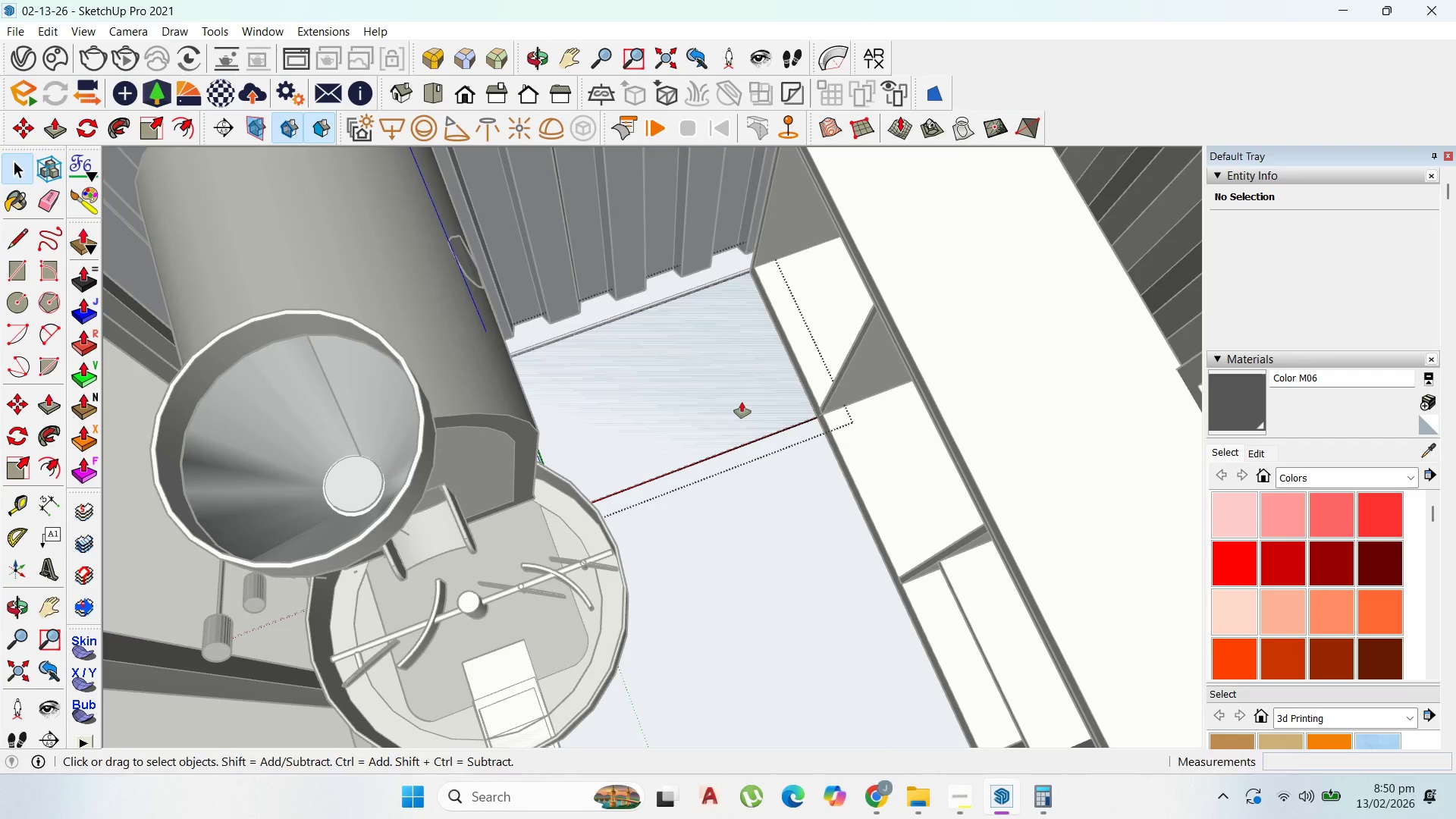 
scroll: coordinate [858, 365], scroll_direction: up, amount: 1.0
 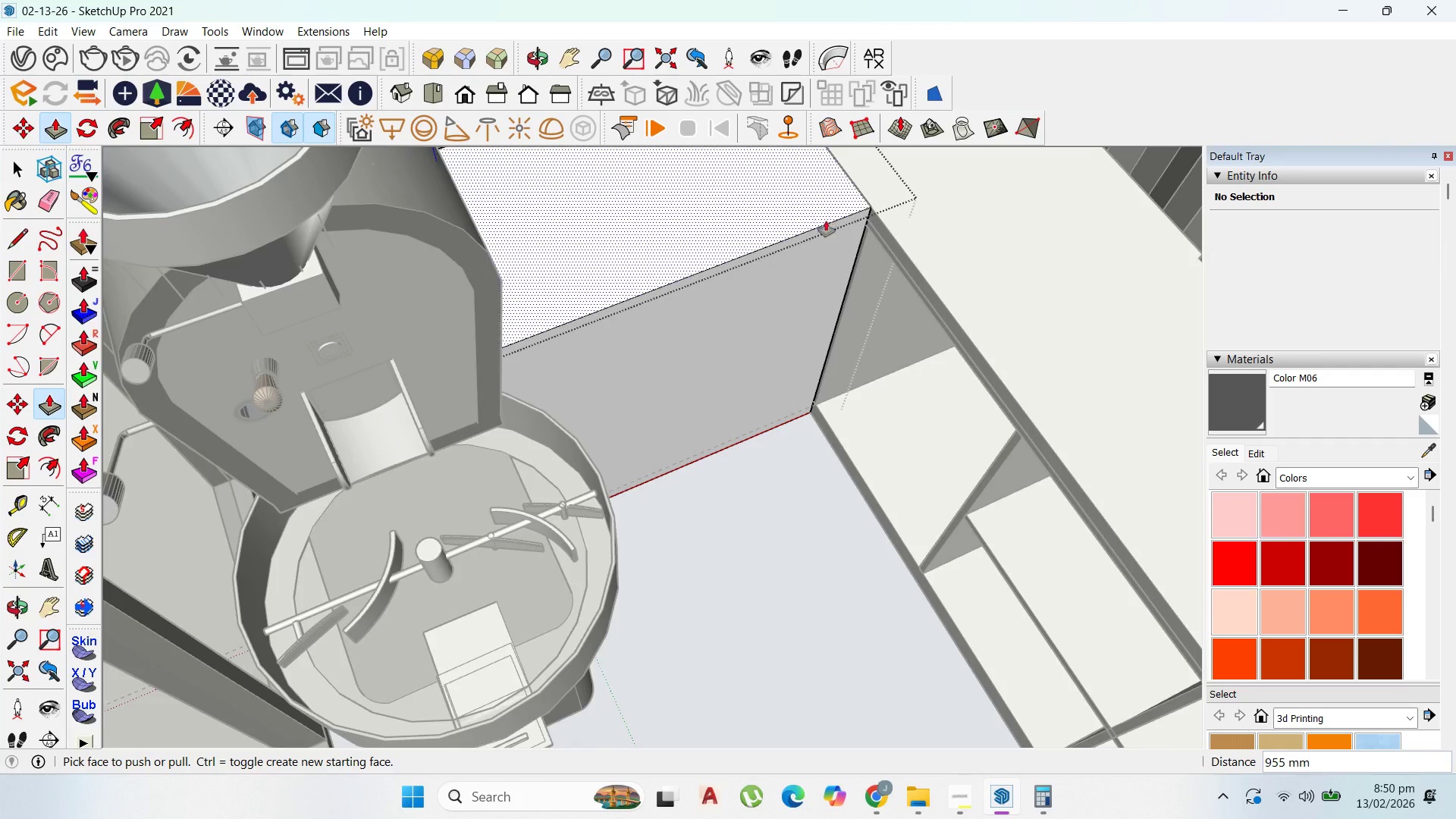 
scroll: coordinate [830, 339], scroll_direction: down, amount: 4.0
 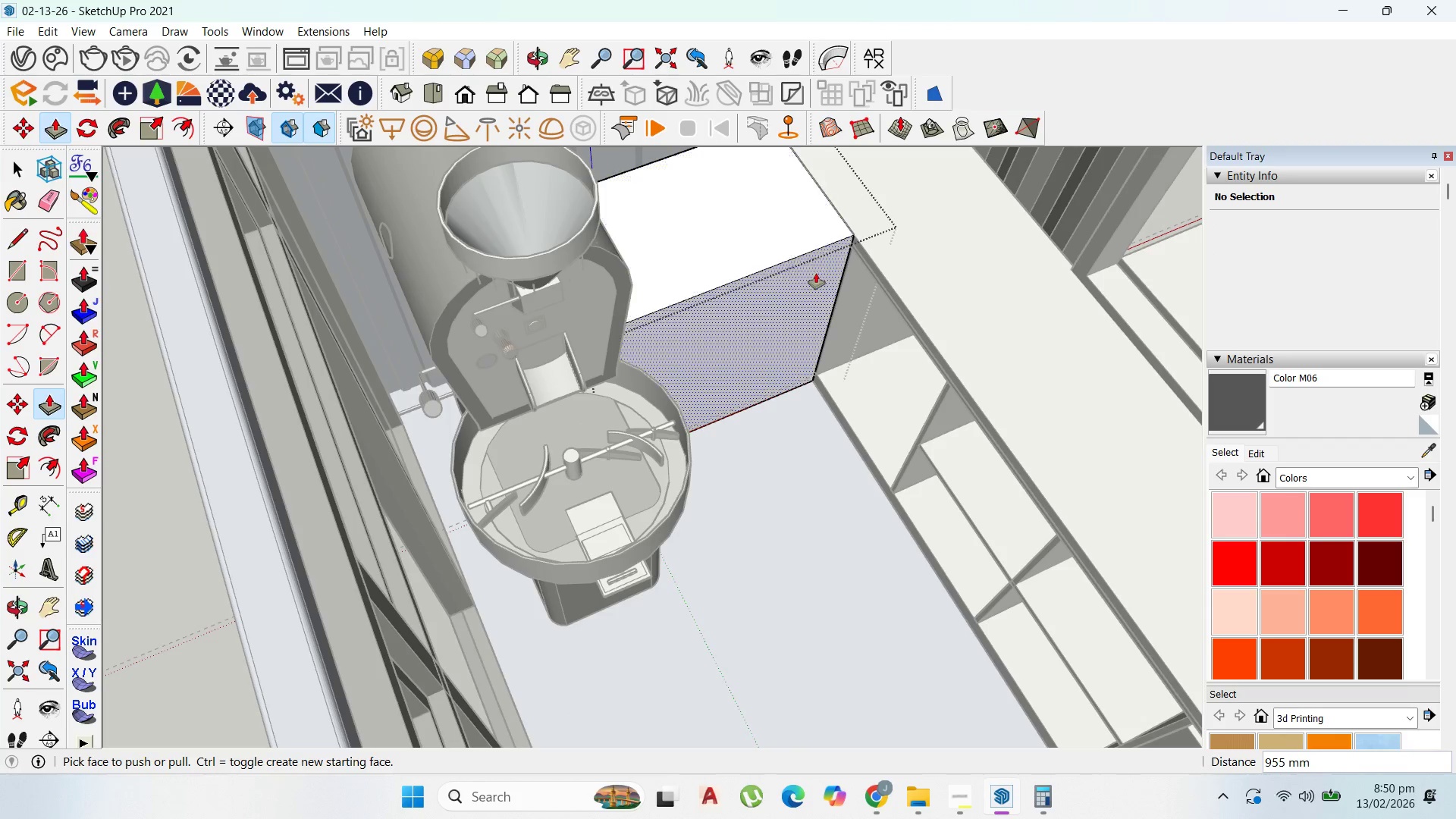 
left_click_drag(start_coordinate=[834, 268], to_coordinate=[857, 246])
 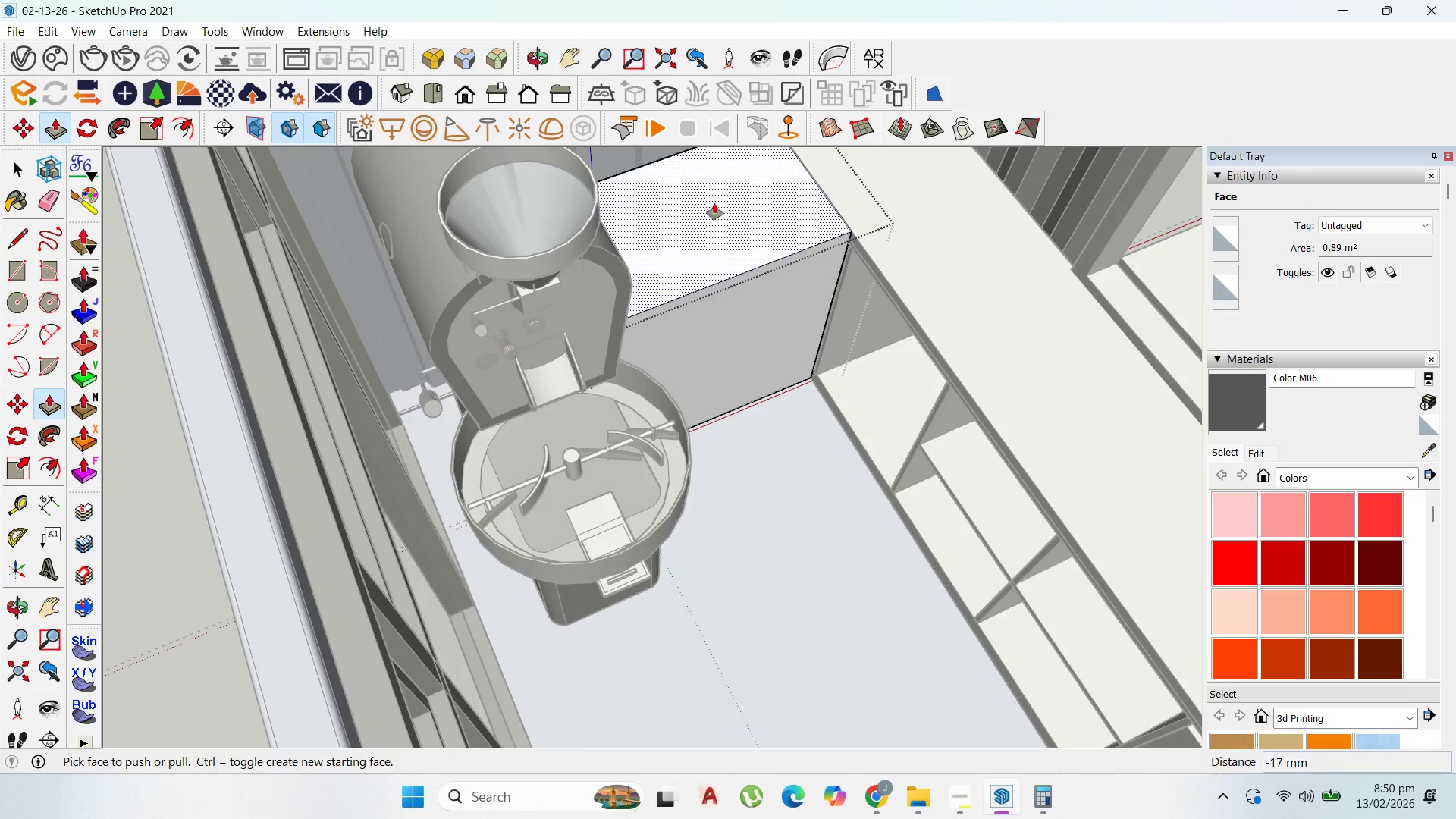 
scroll: coordinate [979, 318], scroll_direction: down, amount: 5.0
 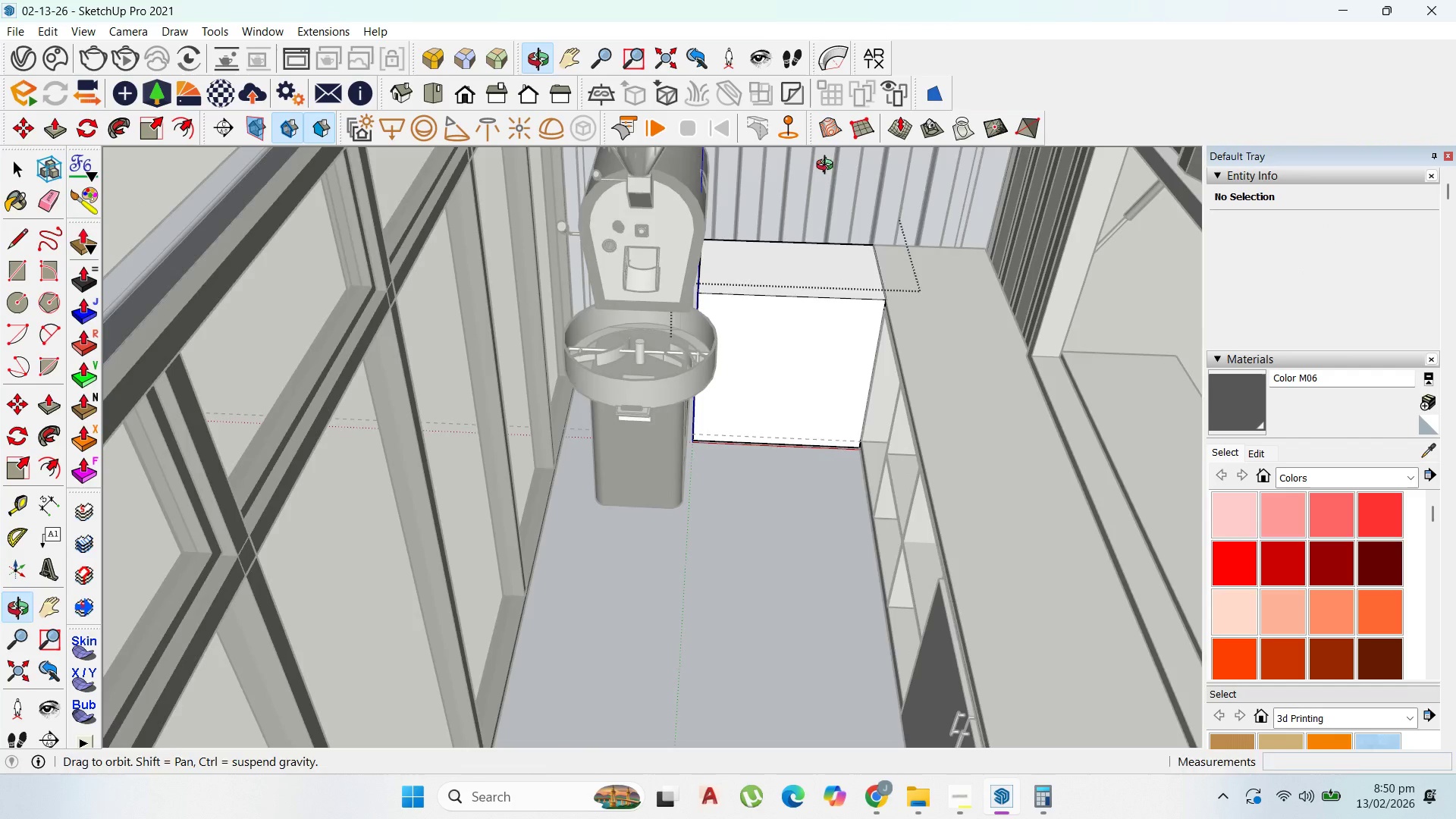 
scroll: coordinate [689, 351], scroll_direction: up, amount: 14.0
 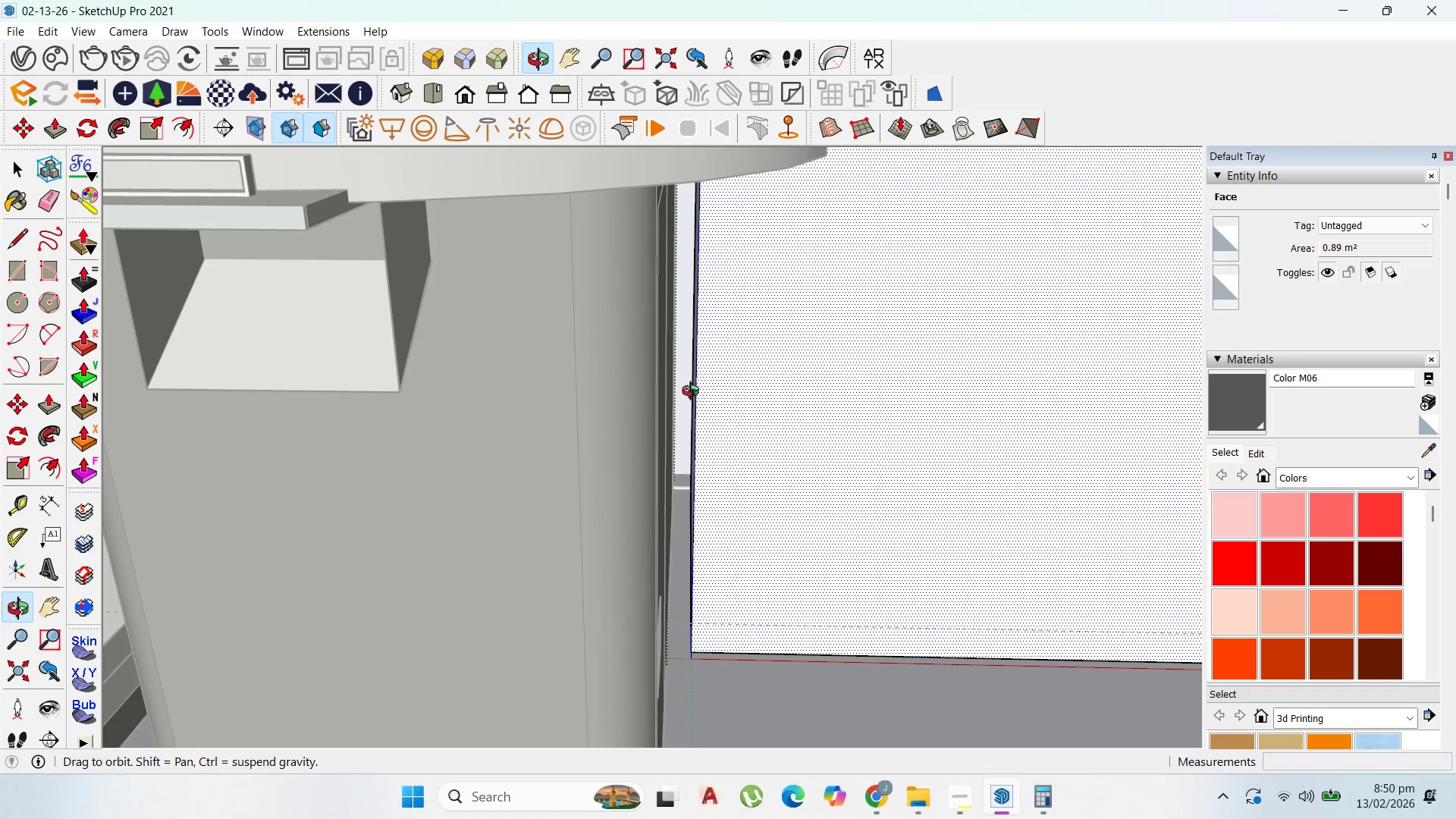 
left_click([695, 392])
 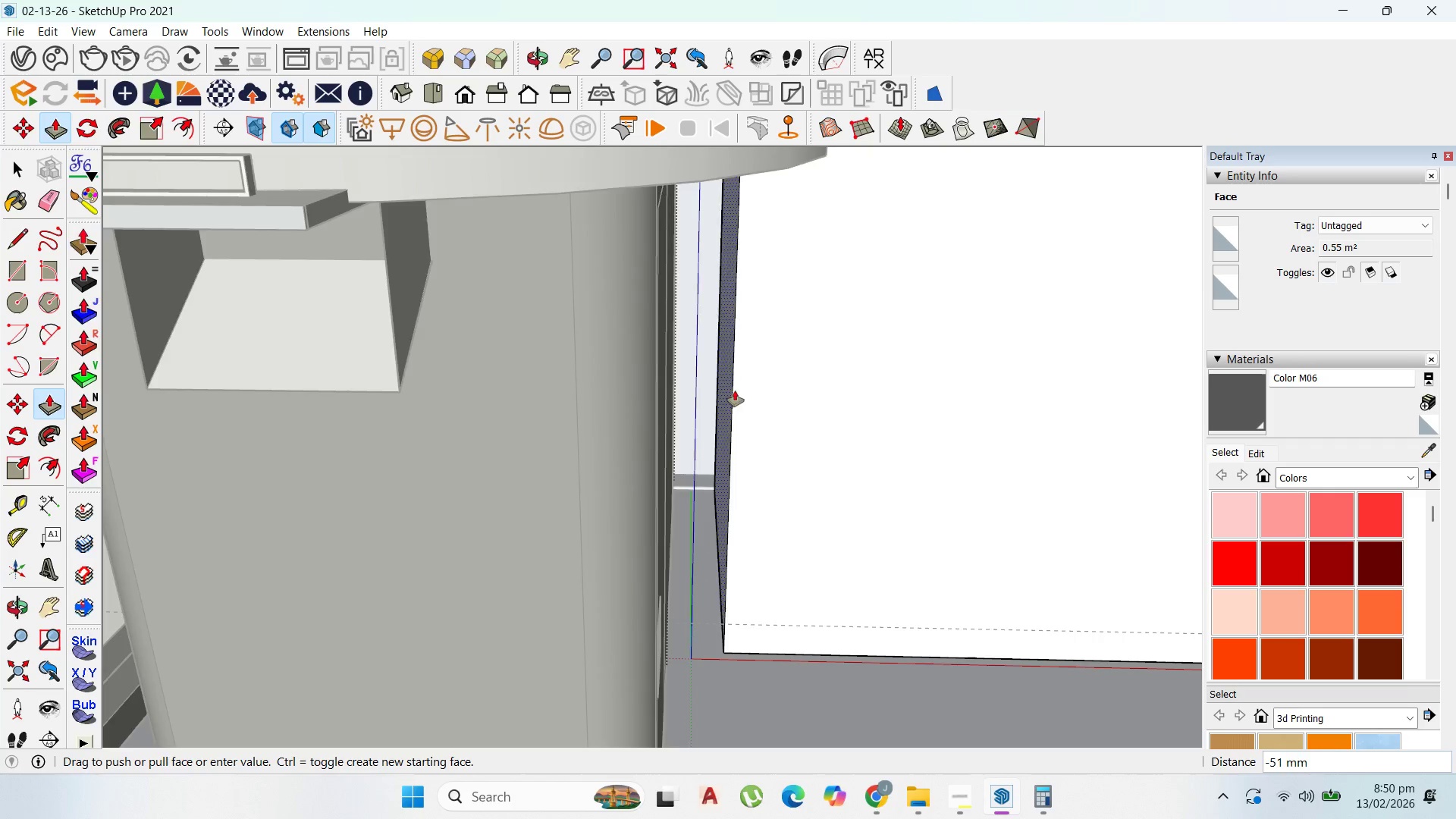 
scroll: coordinate [817, 421], scroll_direction: down, amount: 10.0
 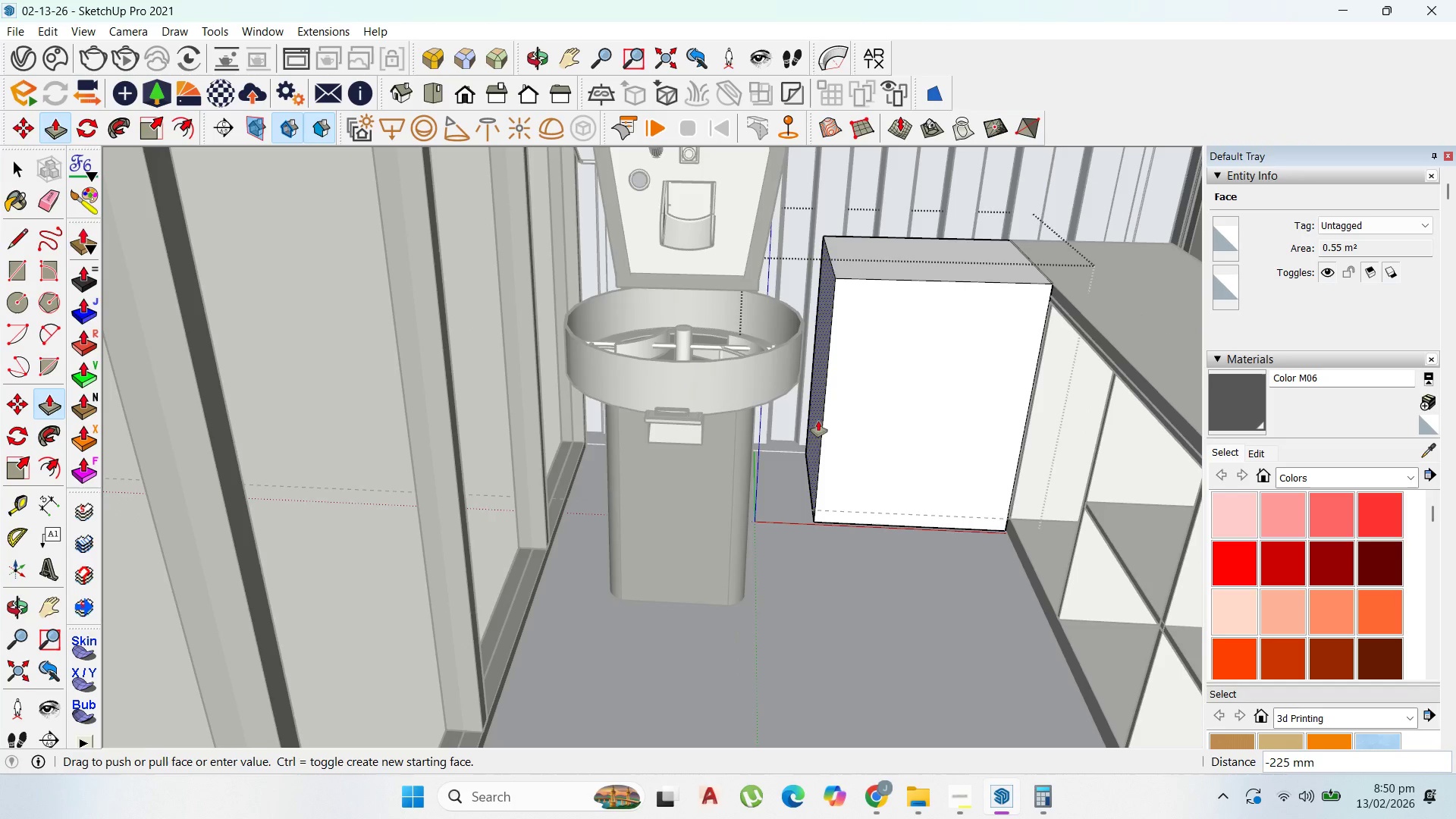 
left_click([817, 421])
 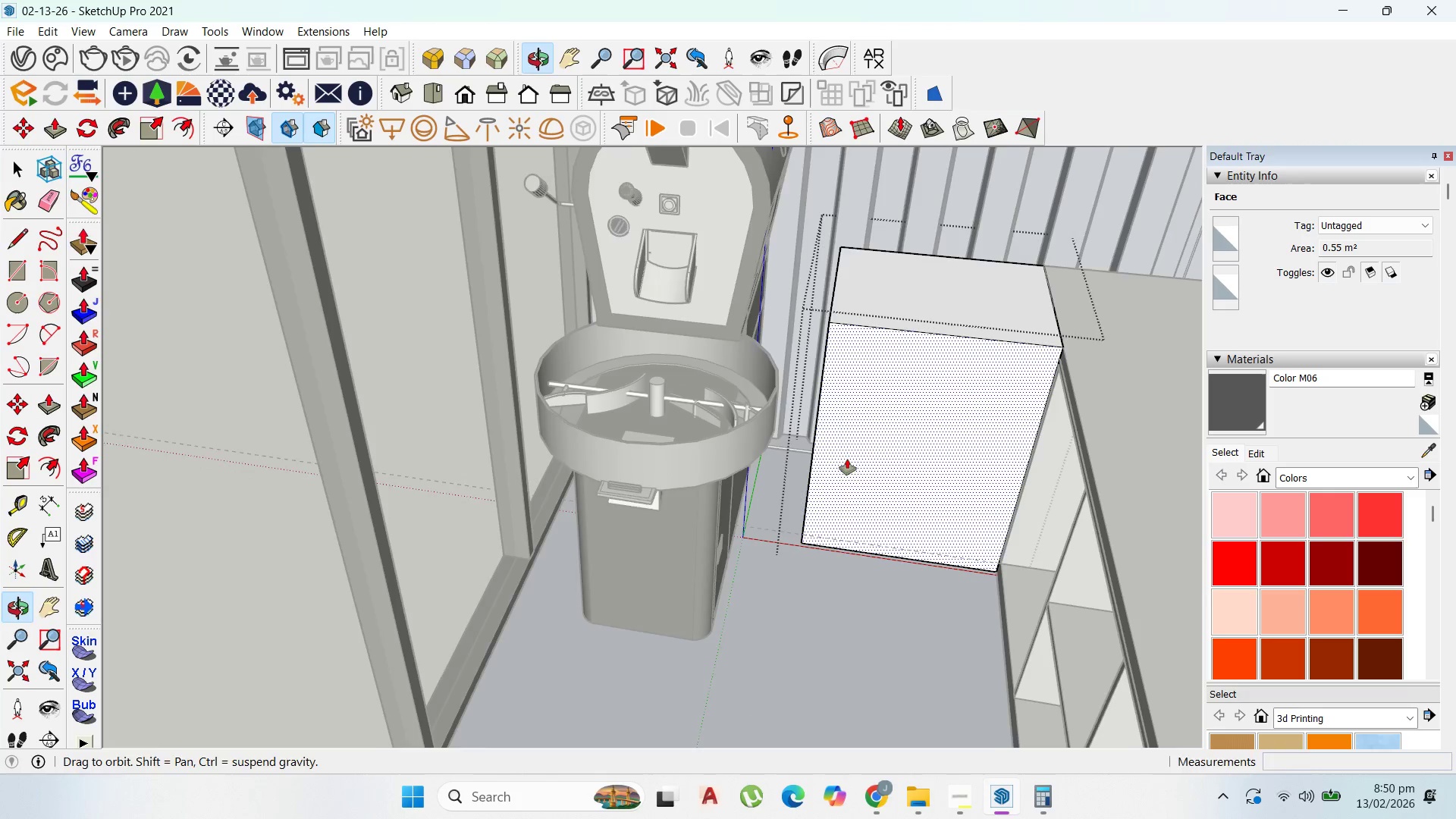 
scroll: coordinate [880, 405], scroll_direction: down, amount: 3.0
 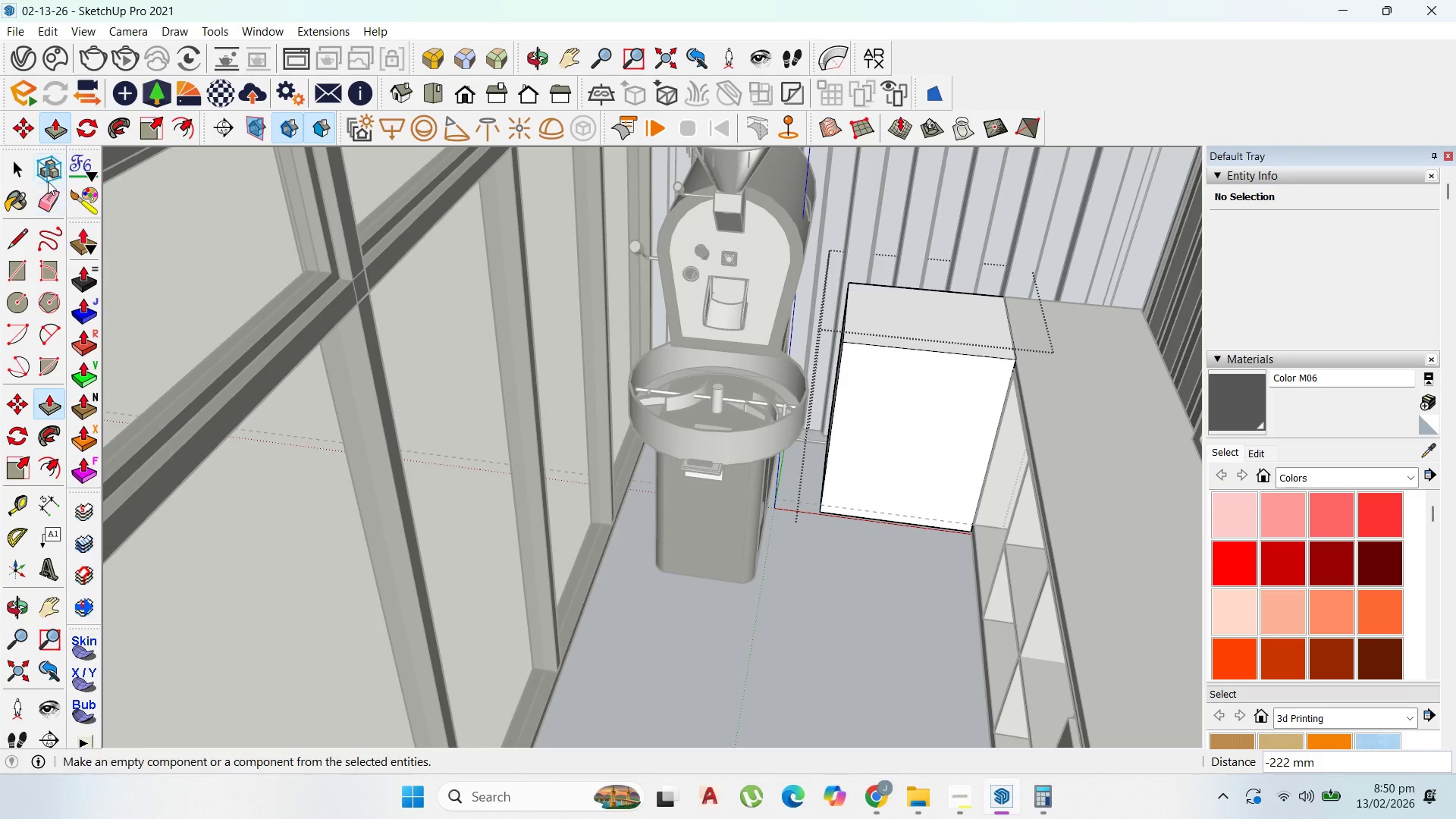 
left_click_drag(start_coordinate=[27, 171], to_coordinate=[36, 170])
 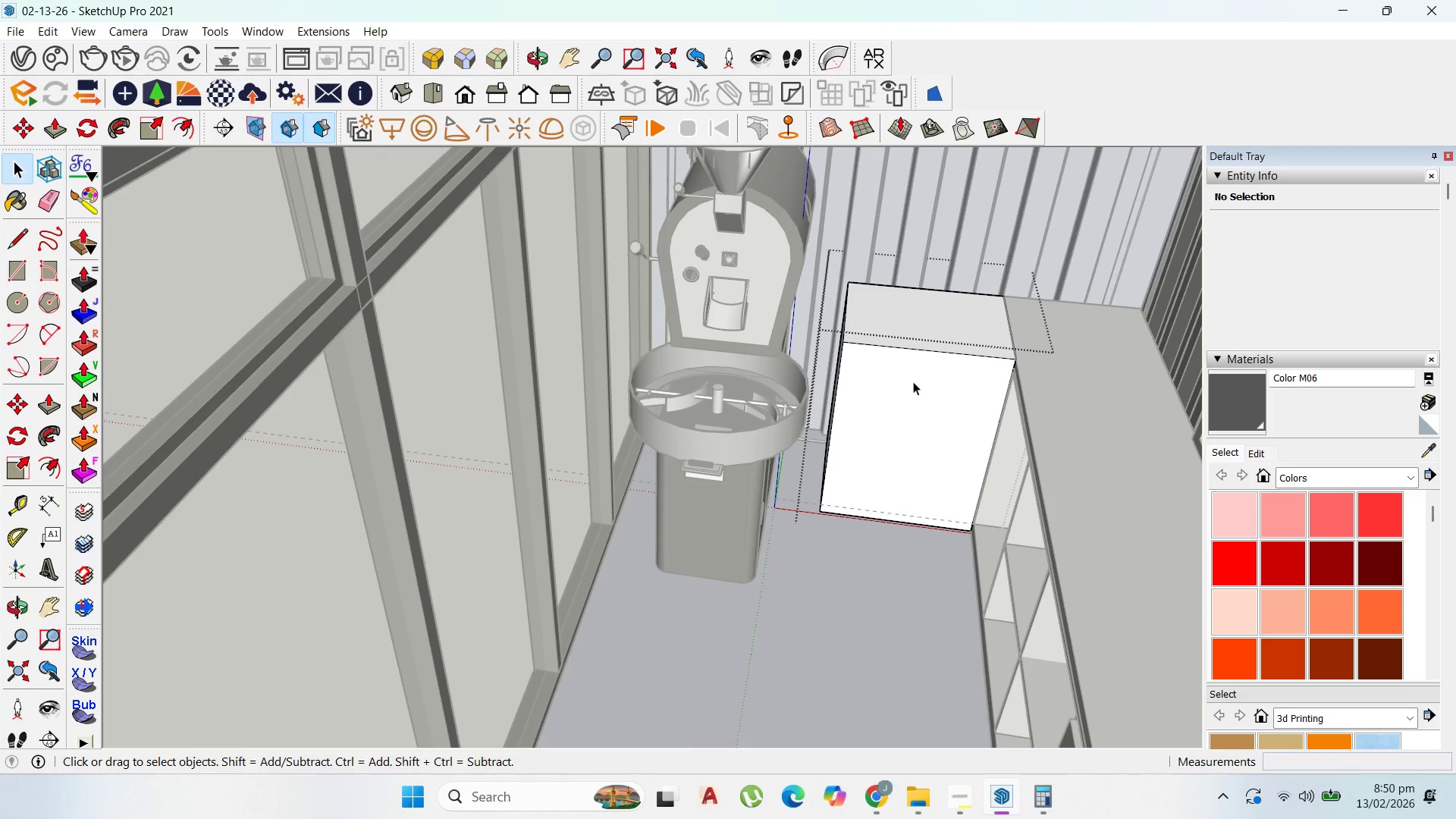 
key(Escape)
 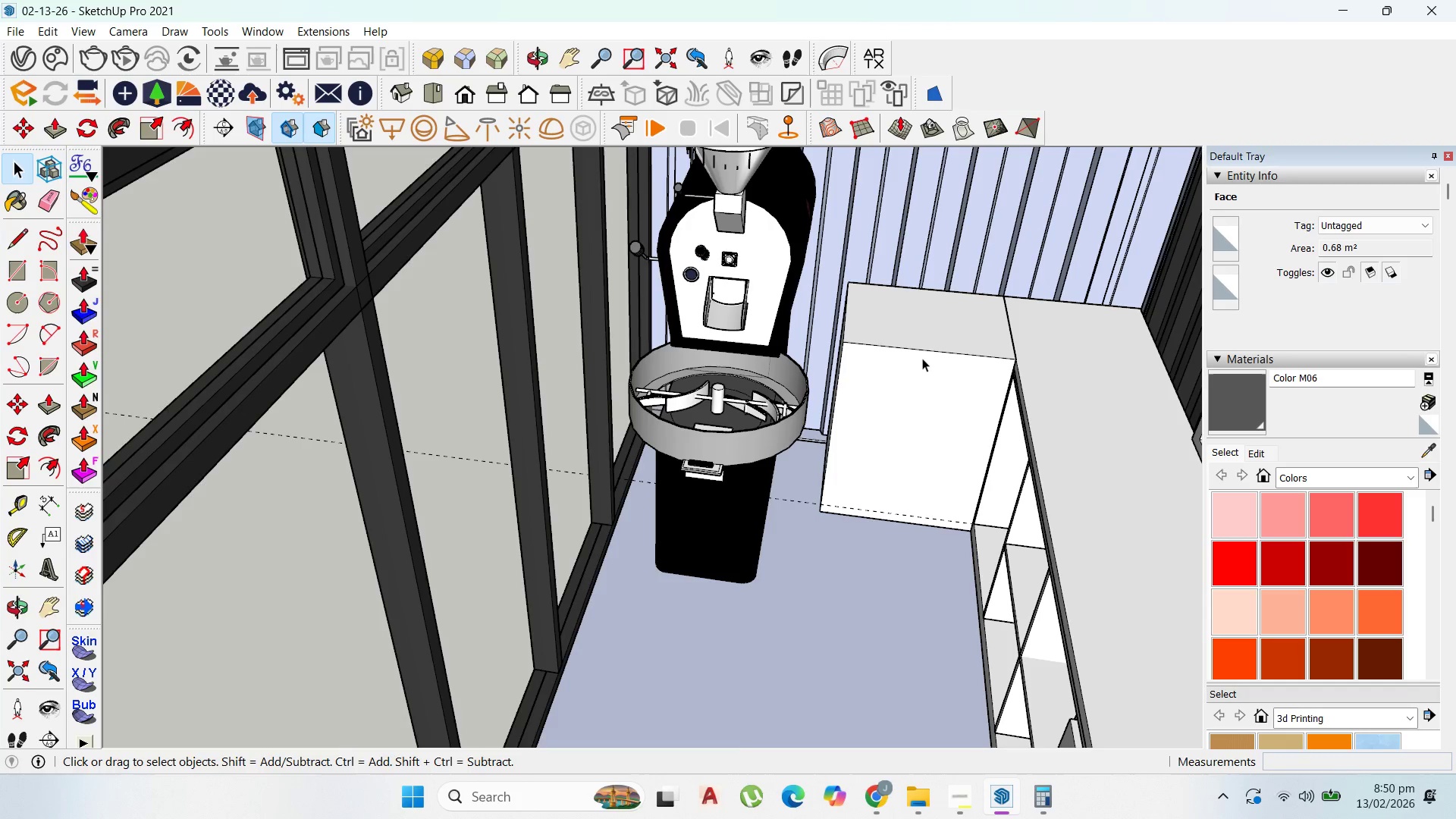 
key(Escape)
 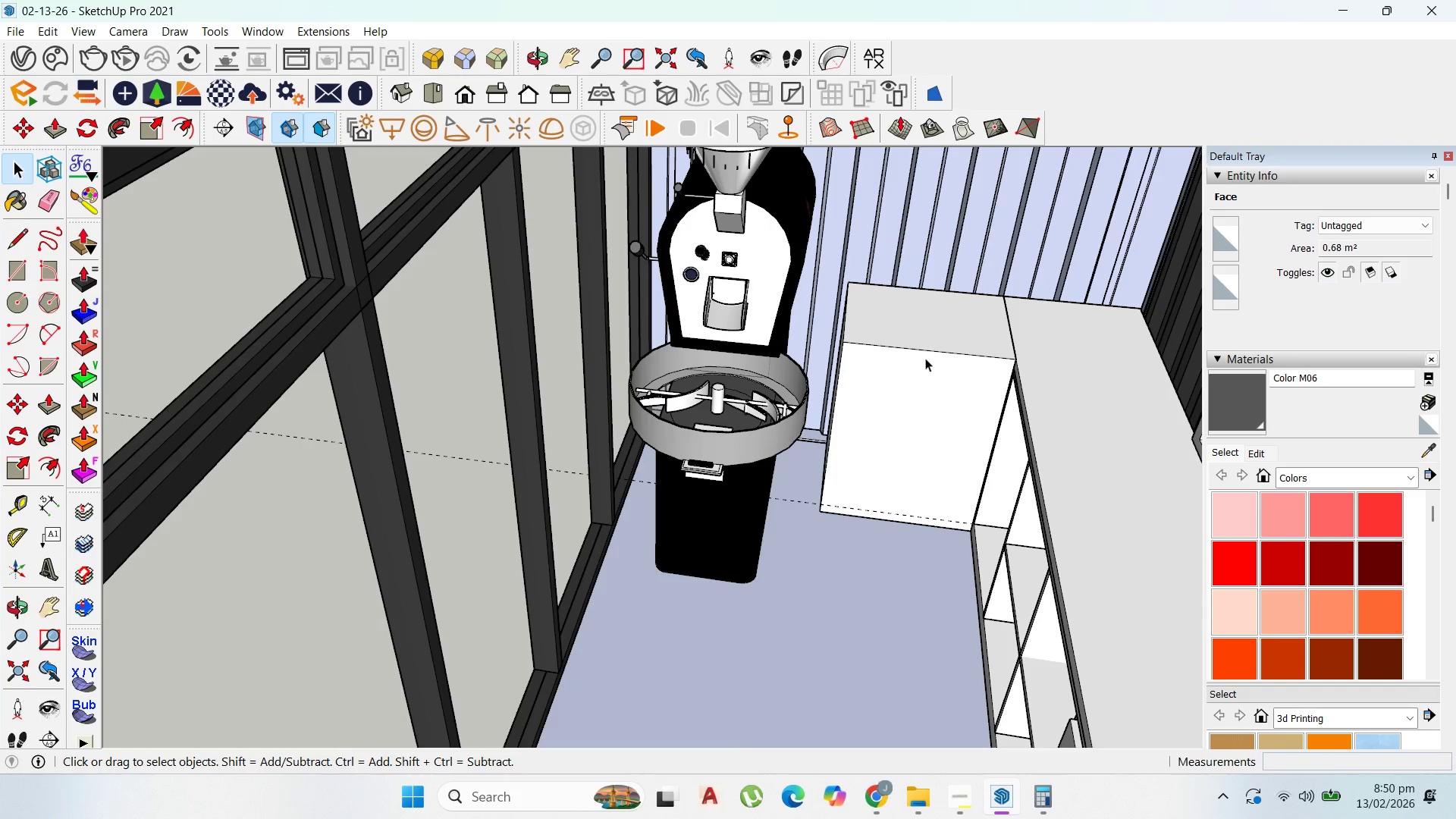 
key(Escape)
 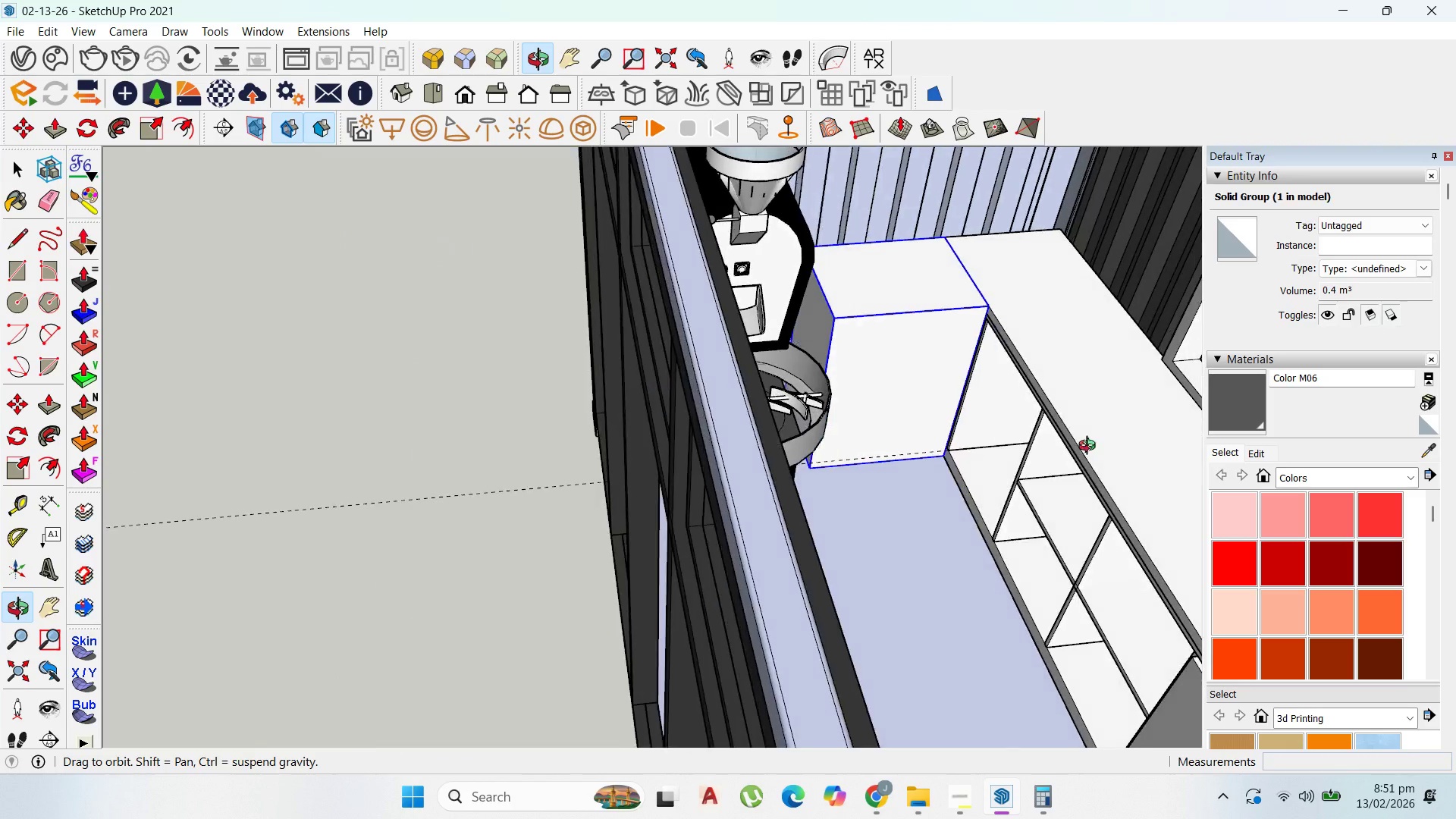 
double_click([1000, 413])
 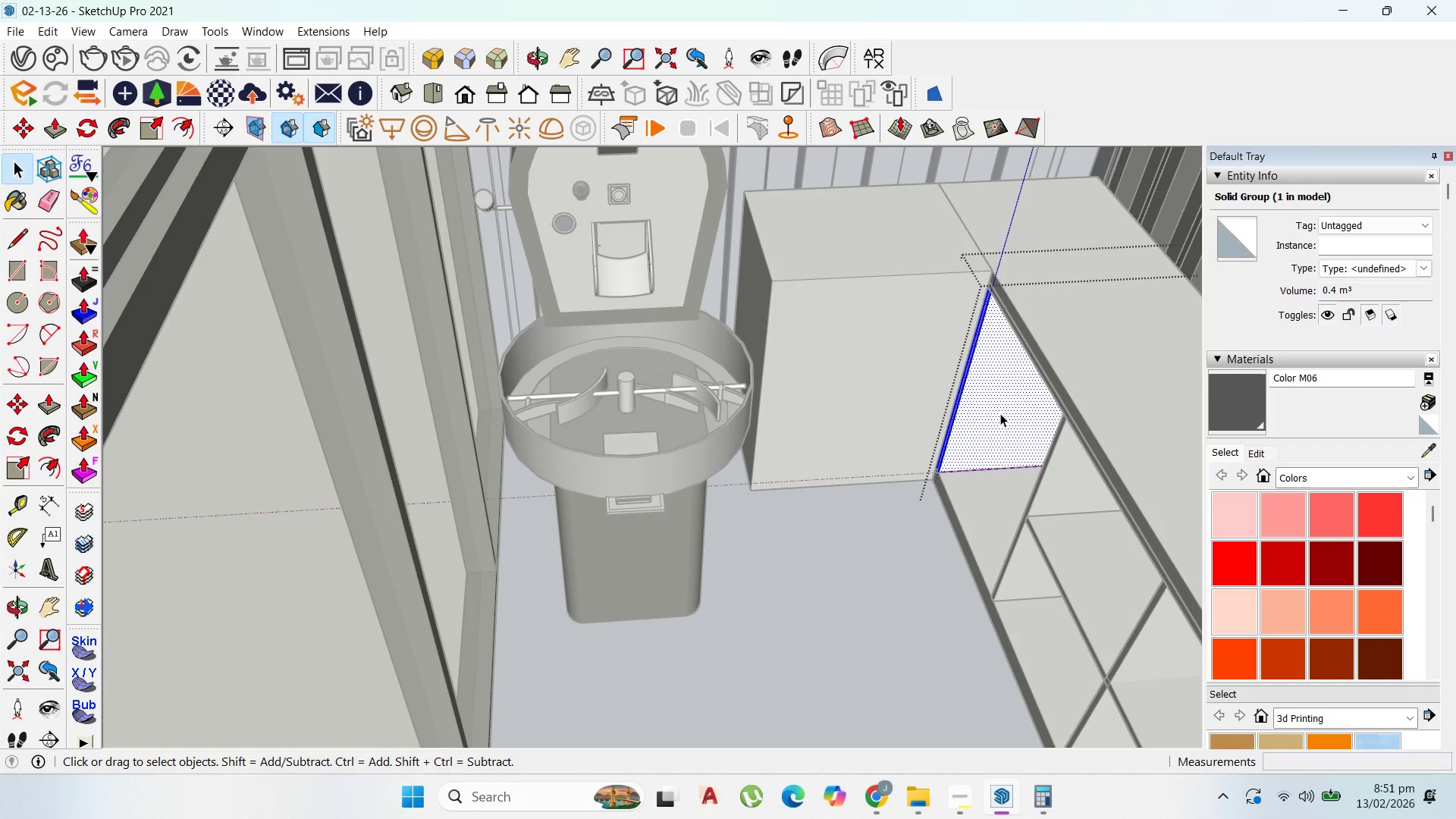 
scroll: coordinate [998, 422], scroll_direction: up, amount: 3.0
 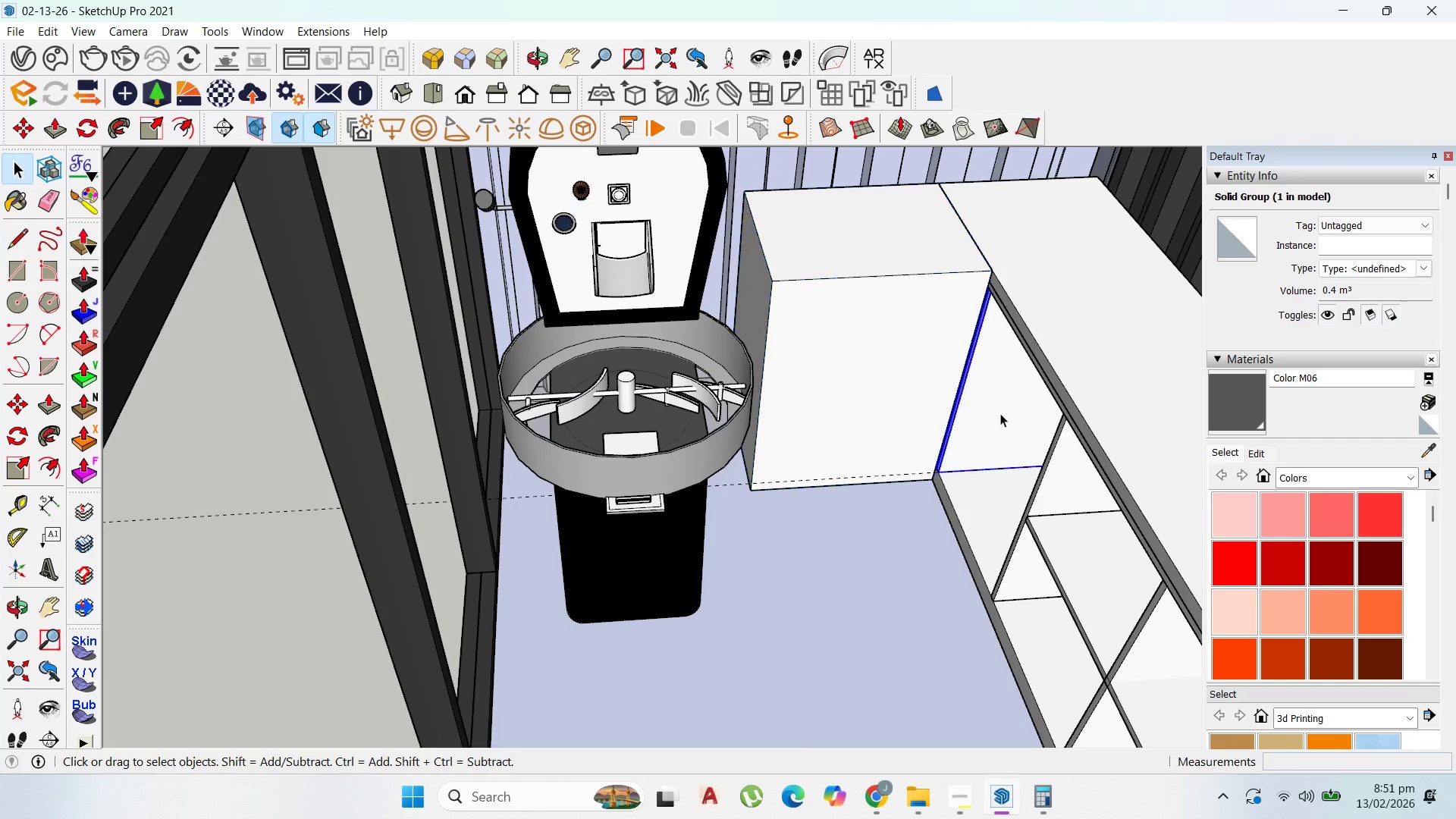 
triple_click([1000, 413])
 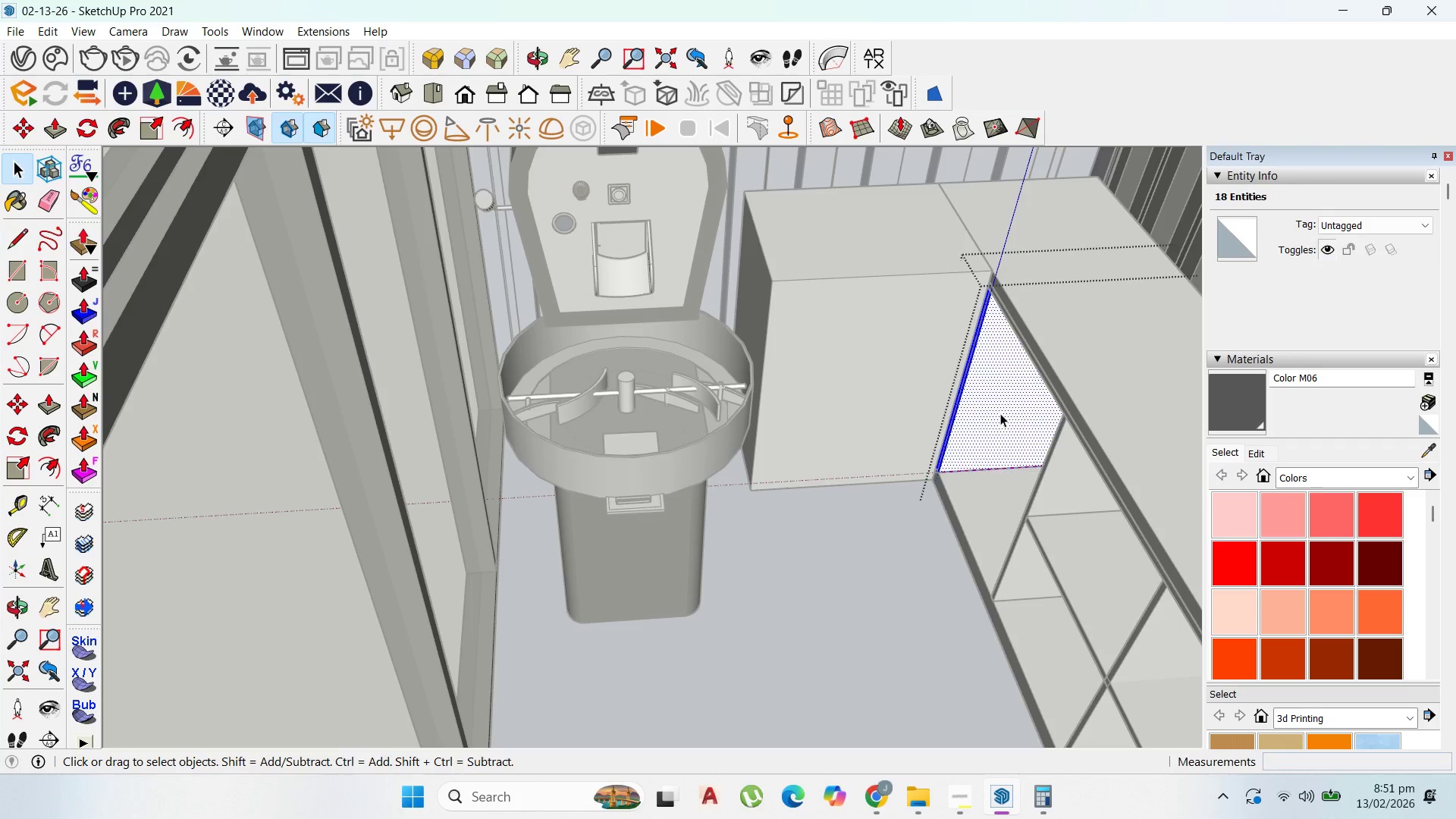 
key(Escape)
 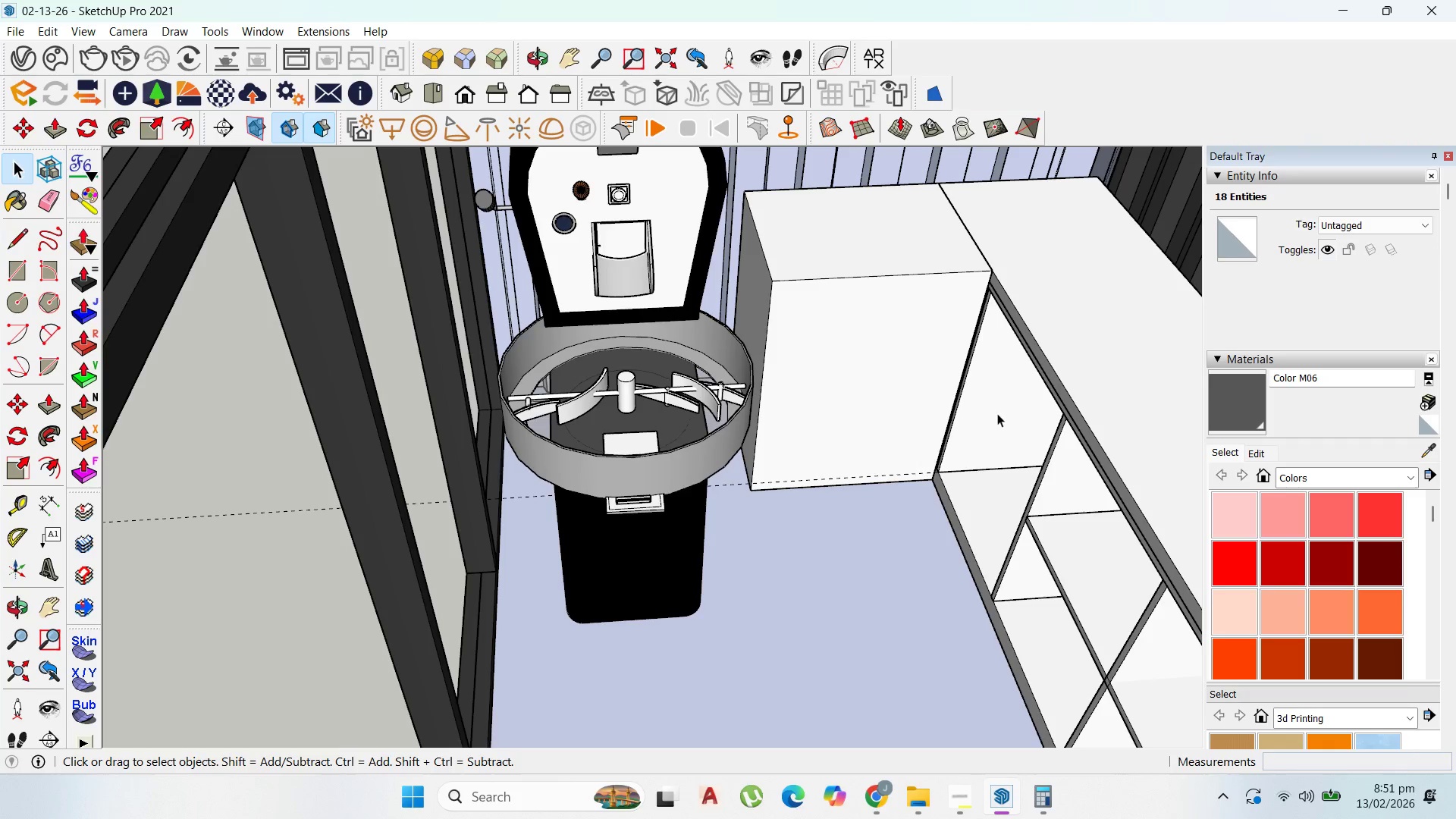 
left_click([997, 413])
 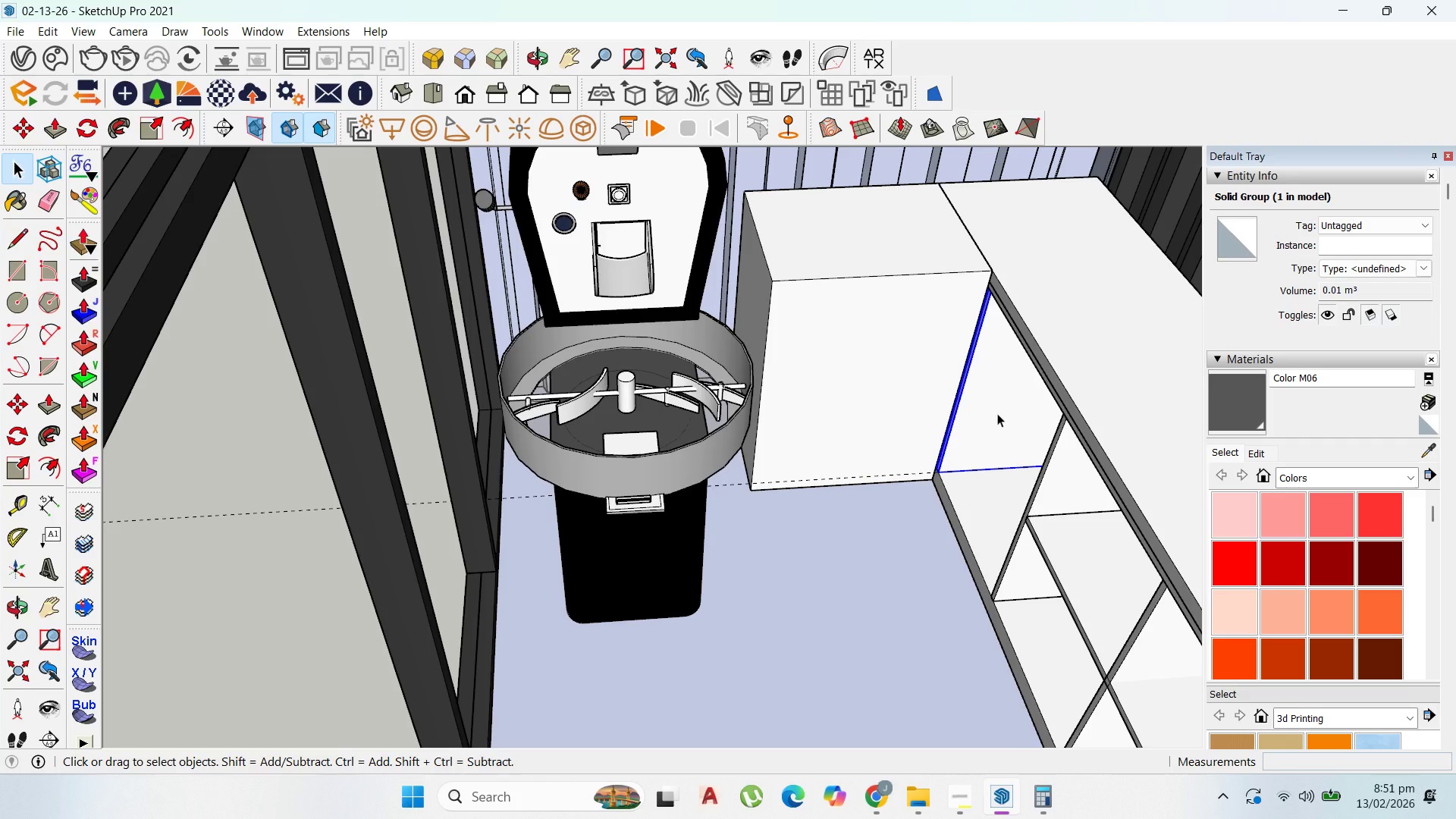 
key(Delete)
 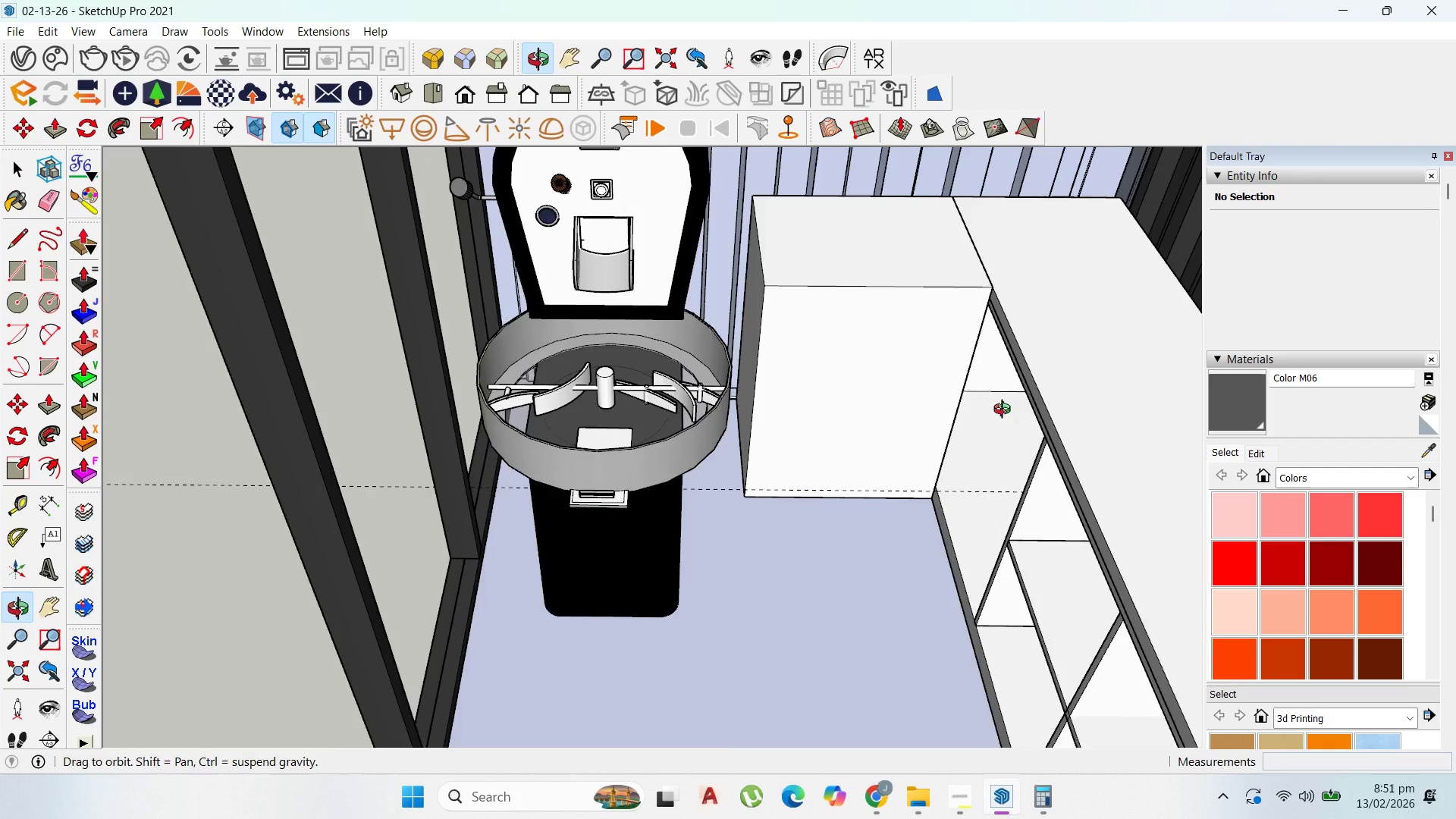 
wait(5.09)
 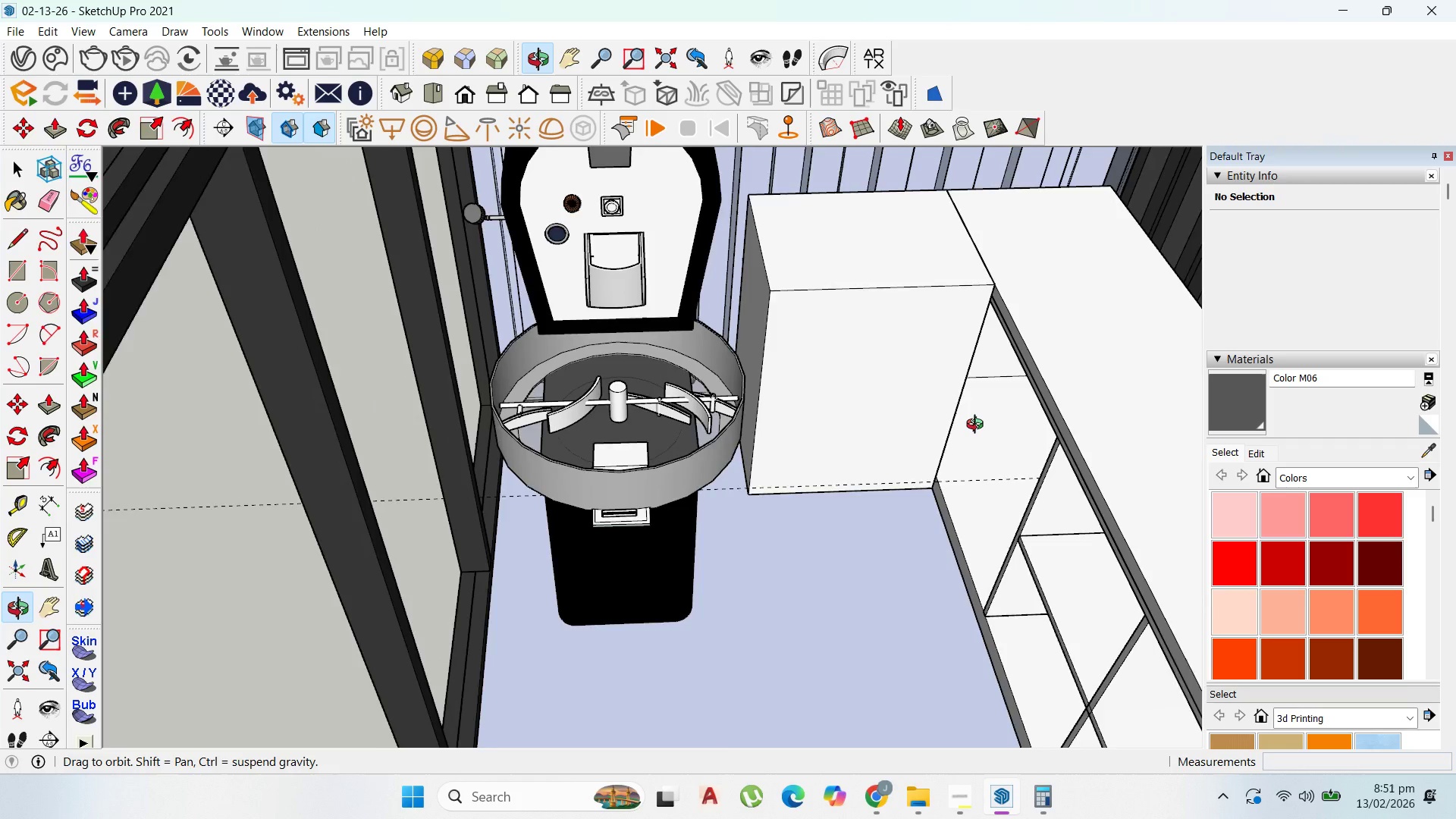 
key(Control+Z)
 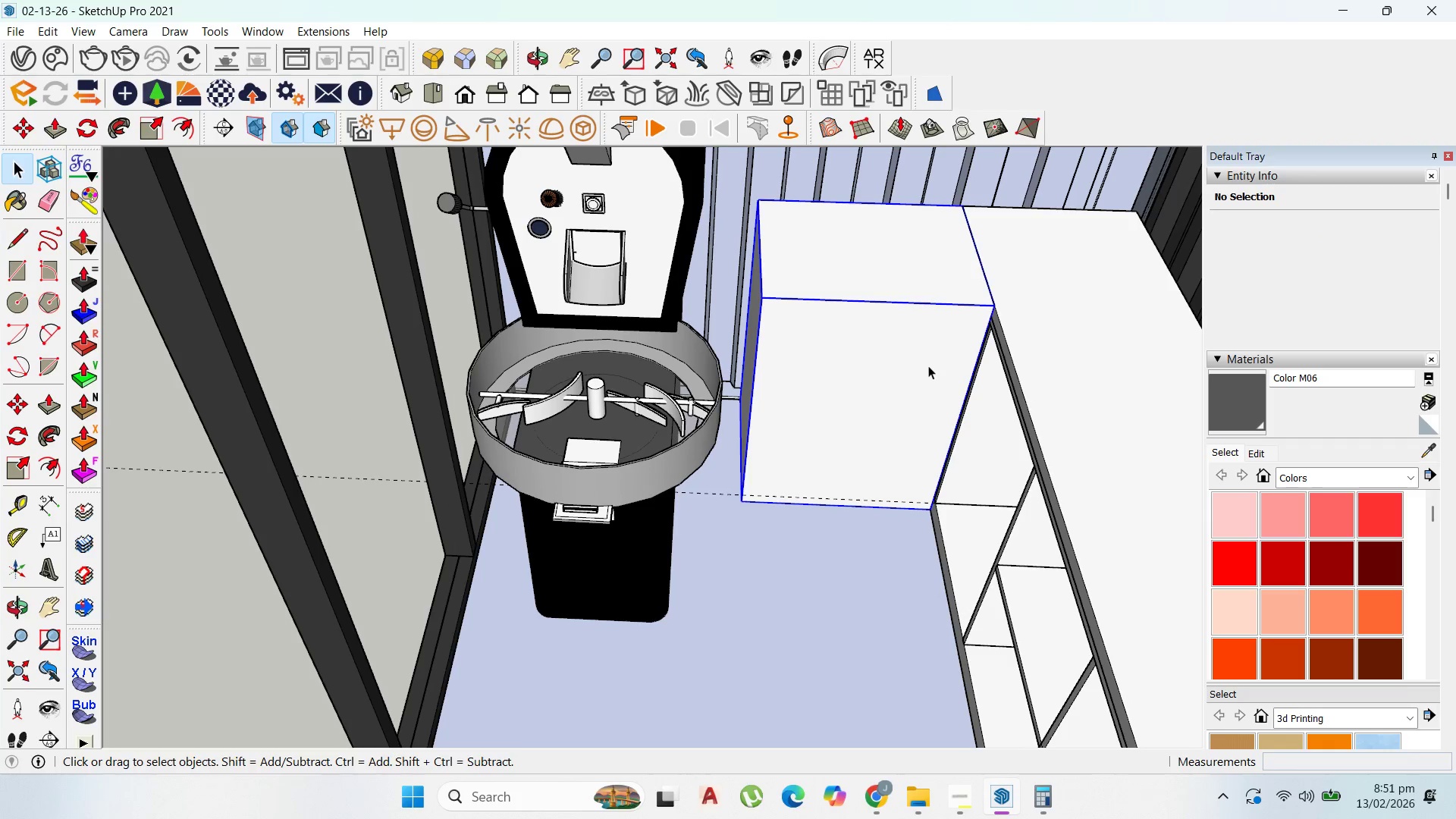 
key(Delete)
 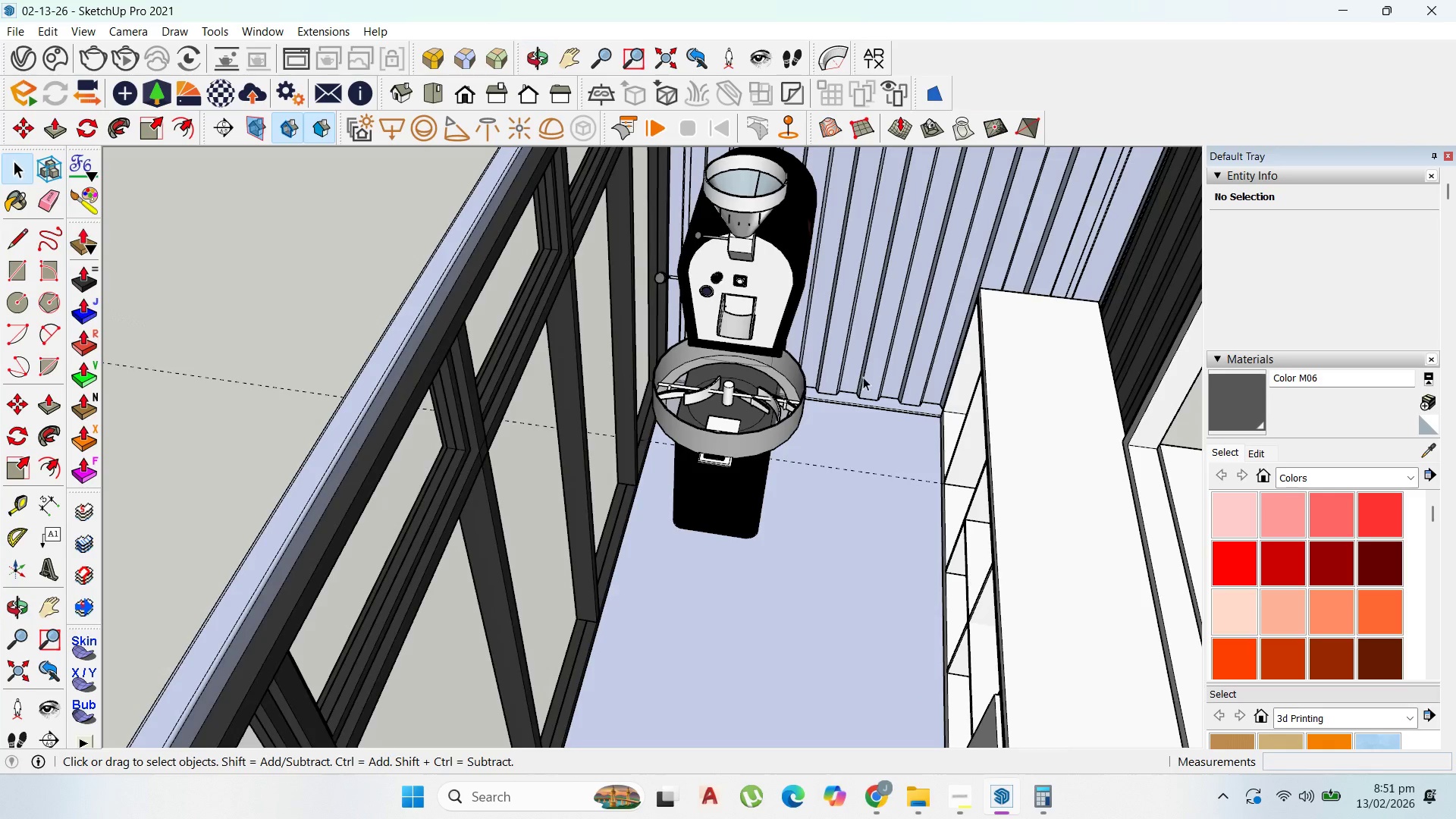 
scroll: coordinate [927, 365], scroll_direction: down, amount: 4.0
 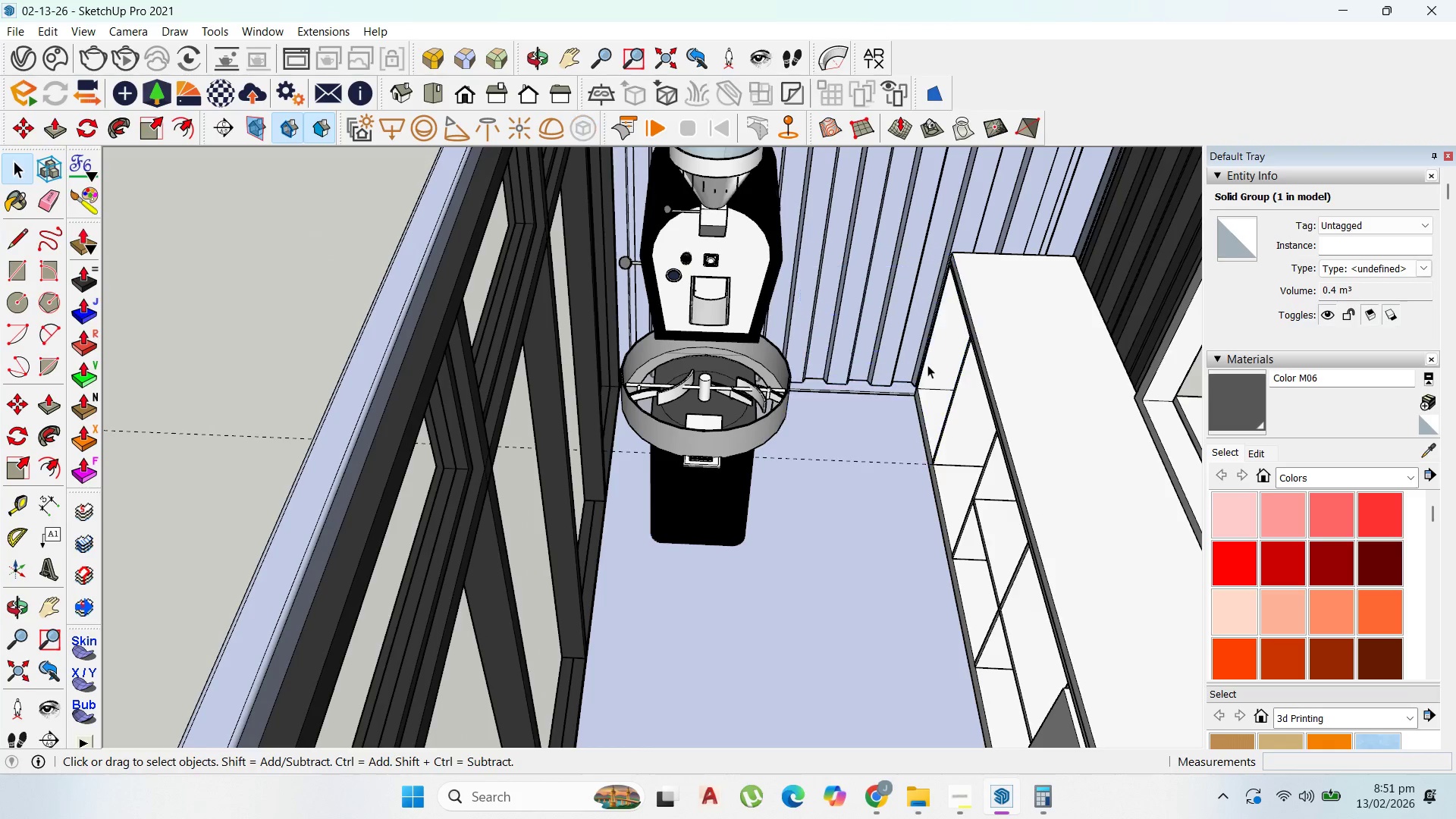 
scroll: coordinate [923, 588], scroll_direction: up, amount: 1.0
 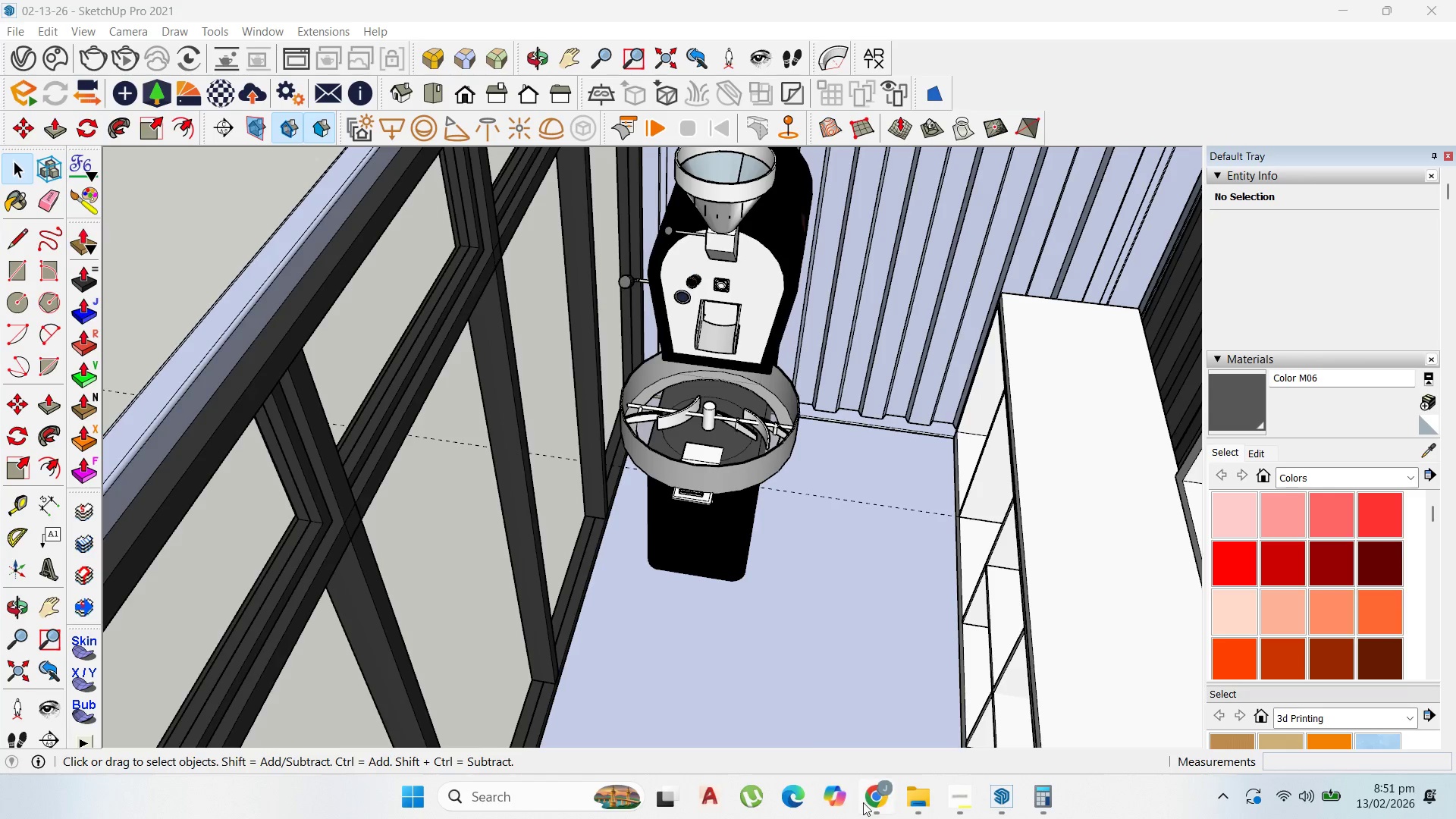 
left_click([879, 798])
 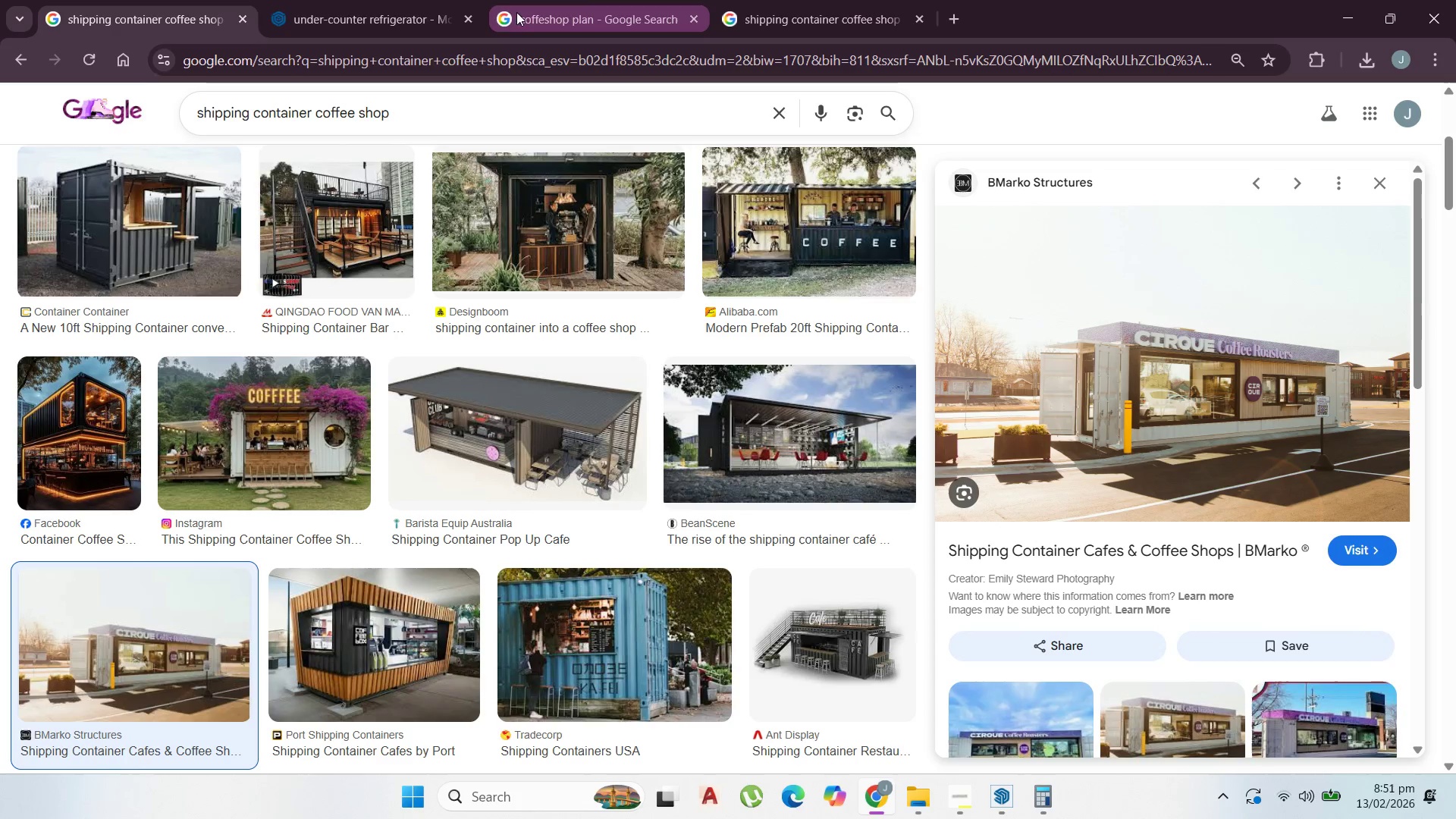 
left_click([391, 15])
 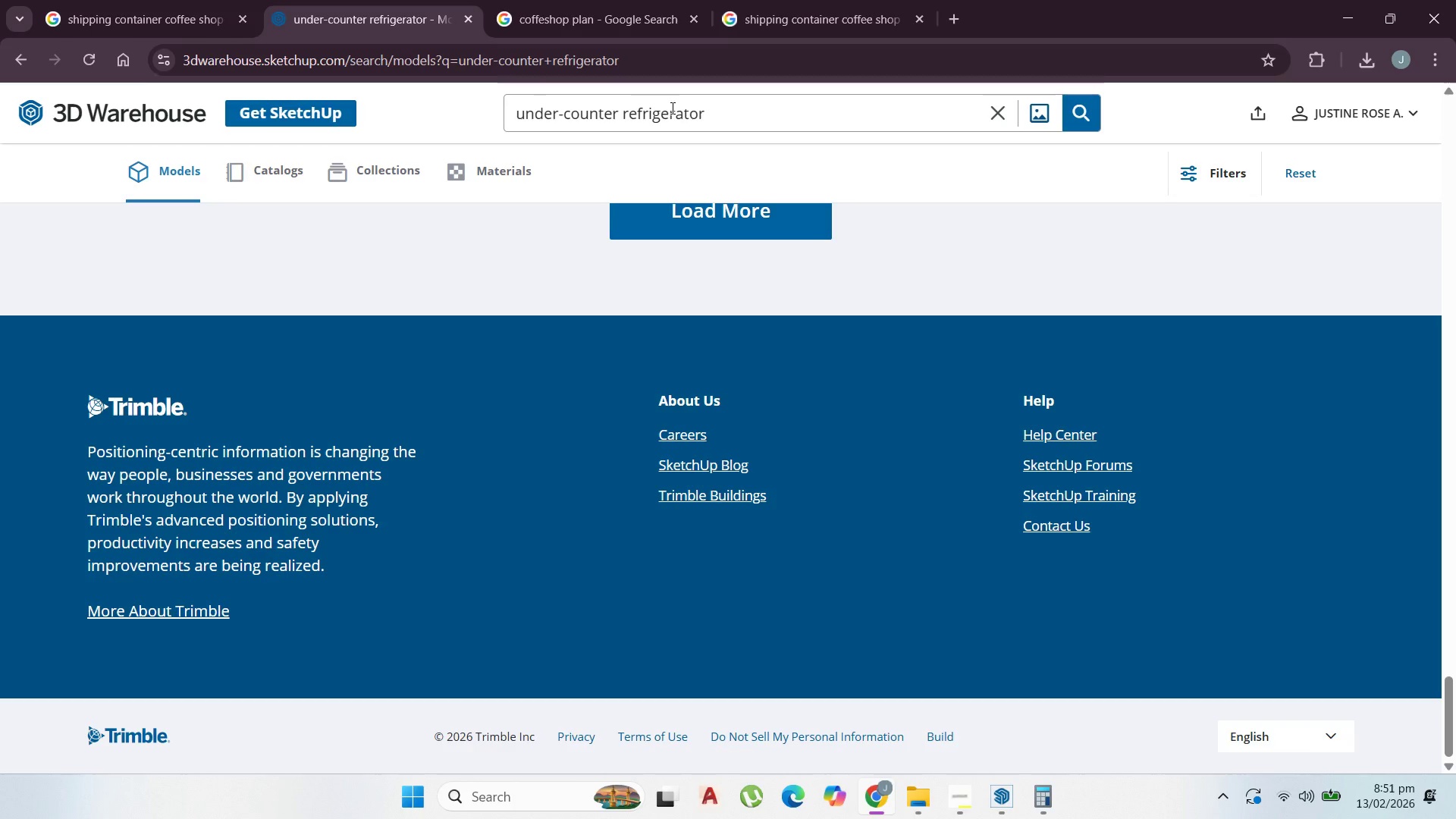 
left_click_drag(start_coordinate=[759, 106], to_coordinate=[256, 93])
 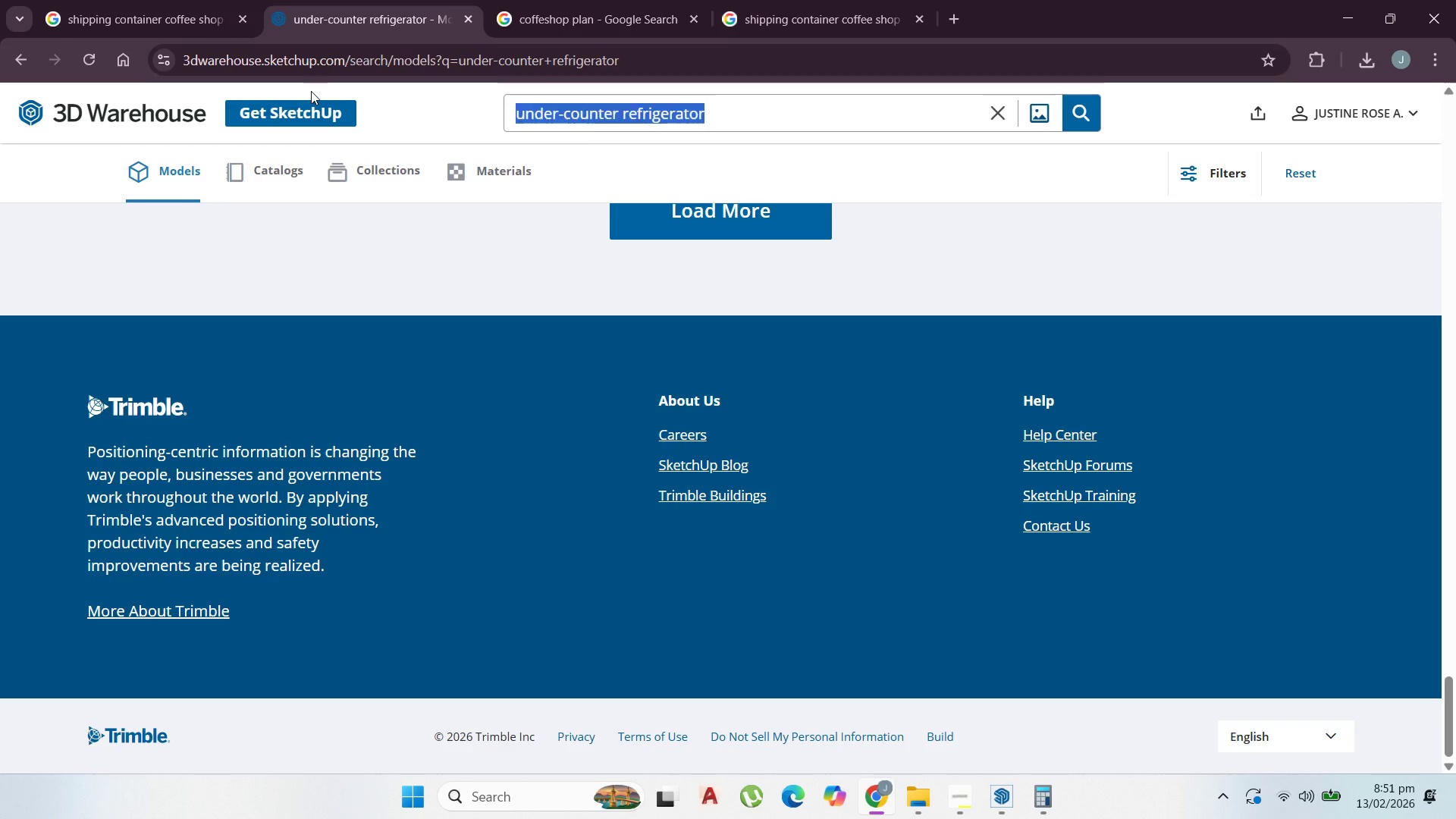 
key(Backspace)
type(sink)
 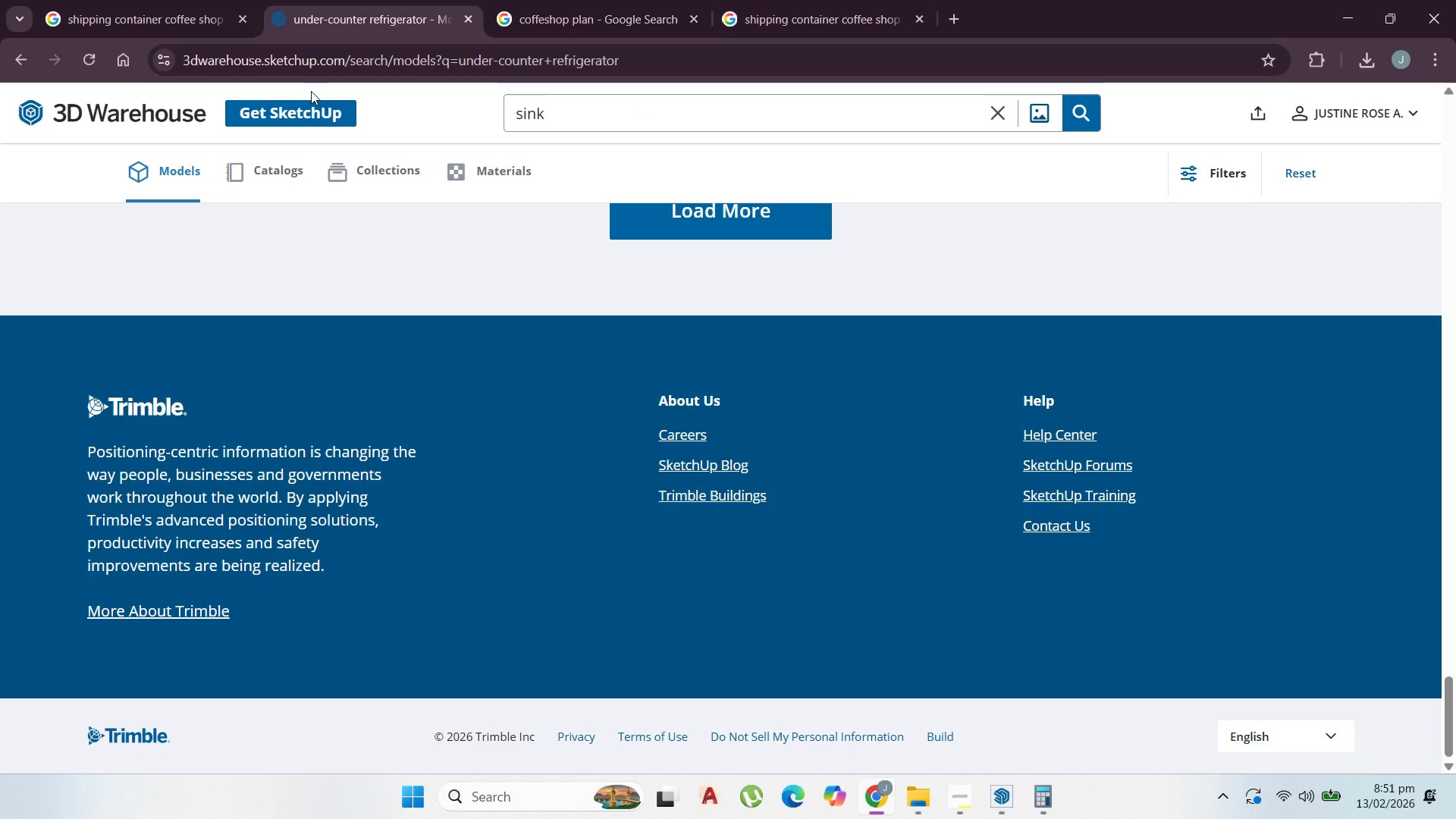 
key(Enter)
 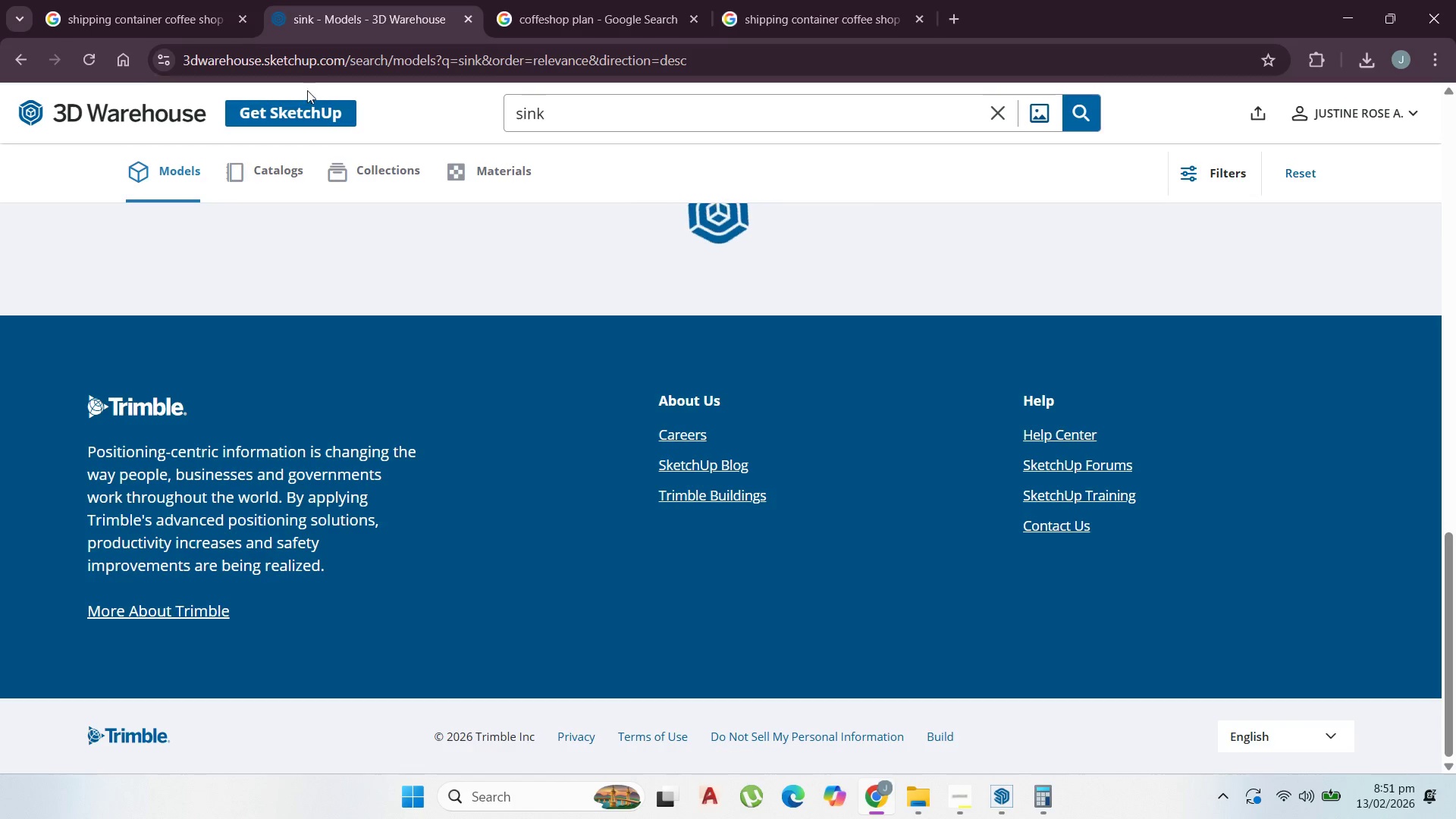 
scroll: coordinate [551, 217], scroll_direction: up, amount: 23.0
 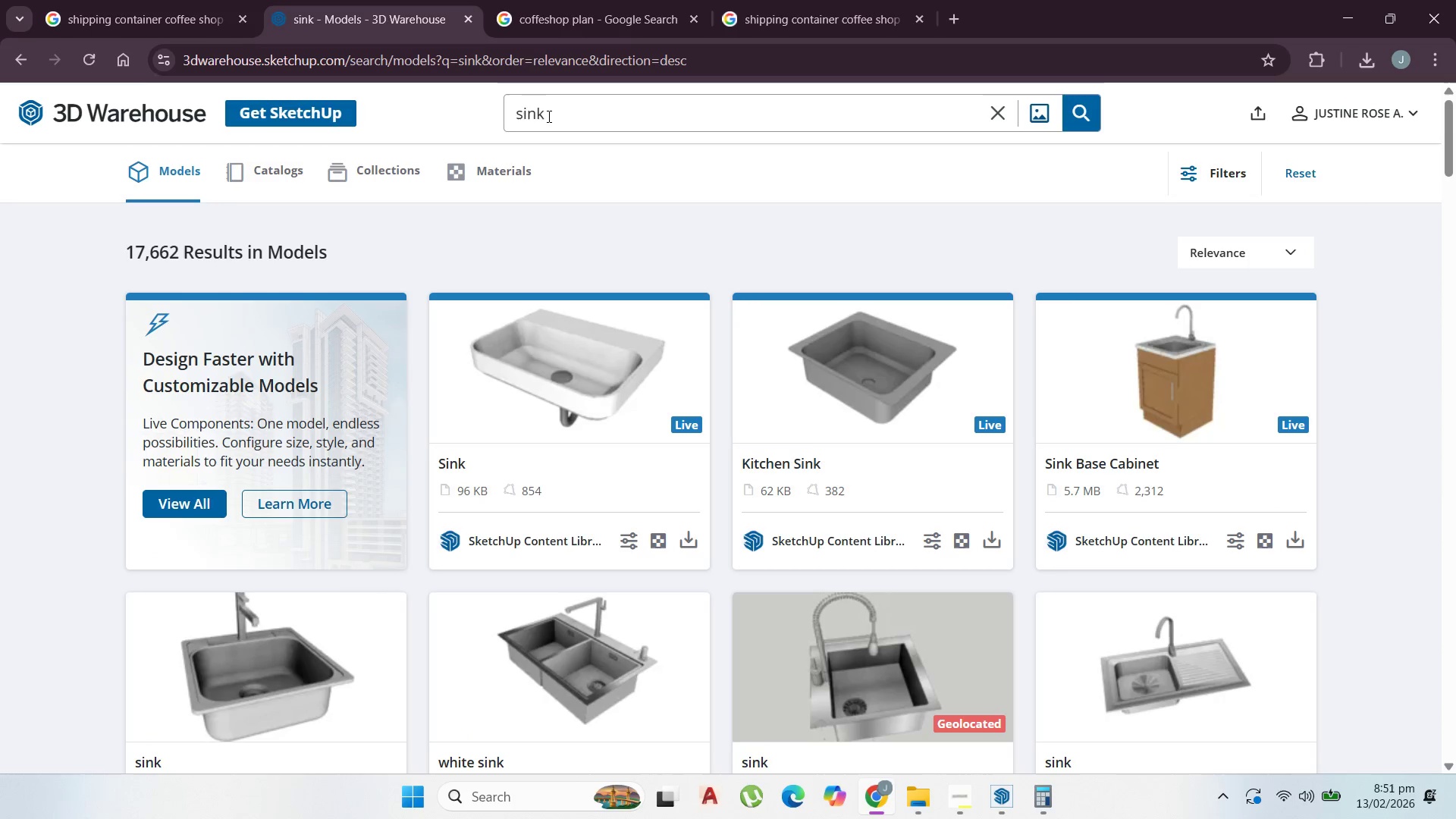 
scroll: coordinate [856, 335], scroll_direction: down, amount: 6.0
 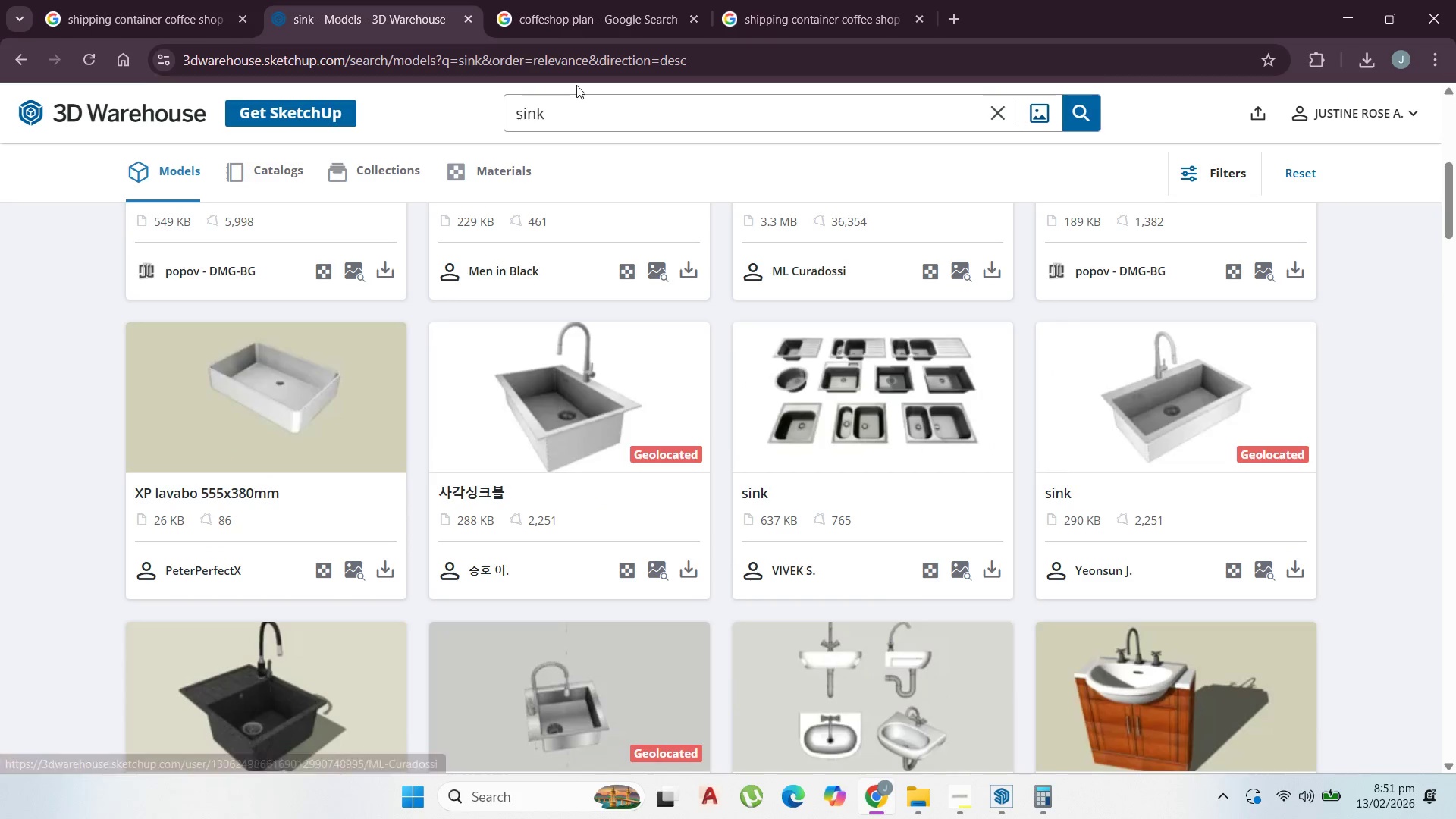 
left_click([585, 111])
 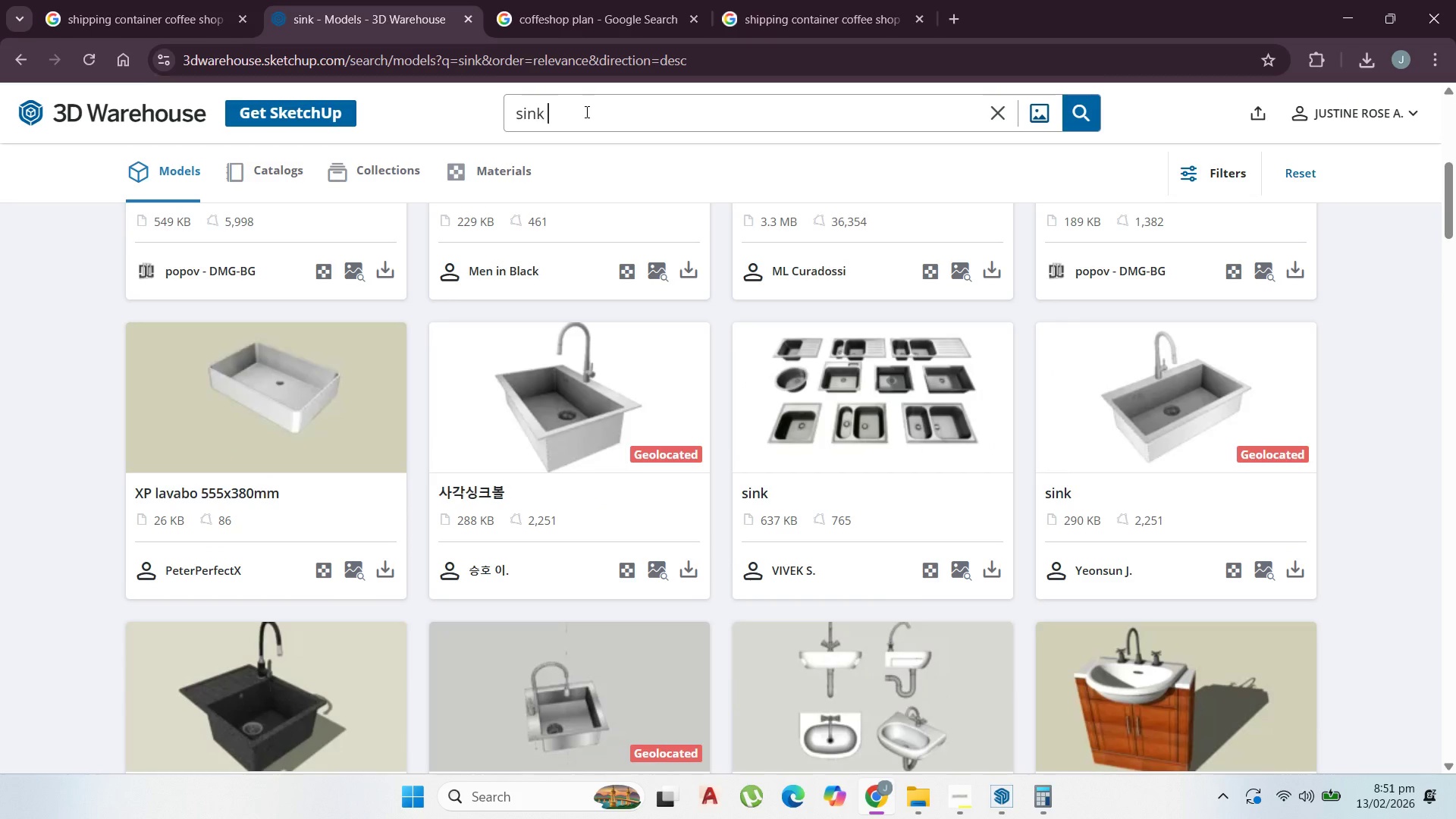 
type( commercial)
 